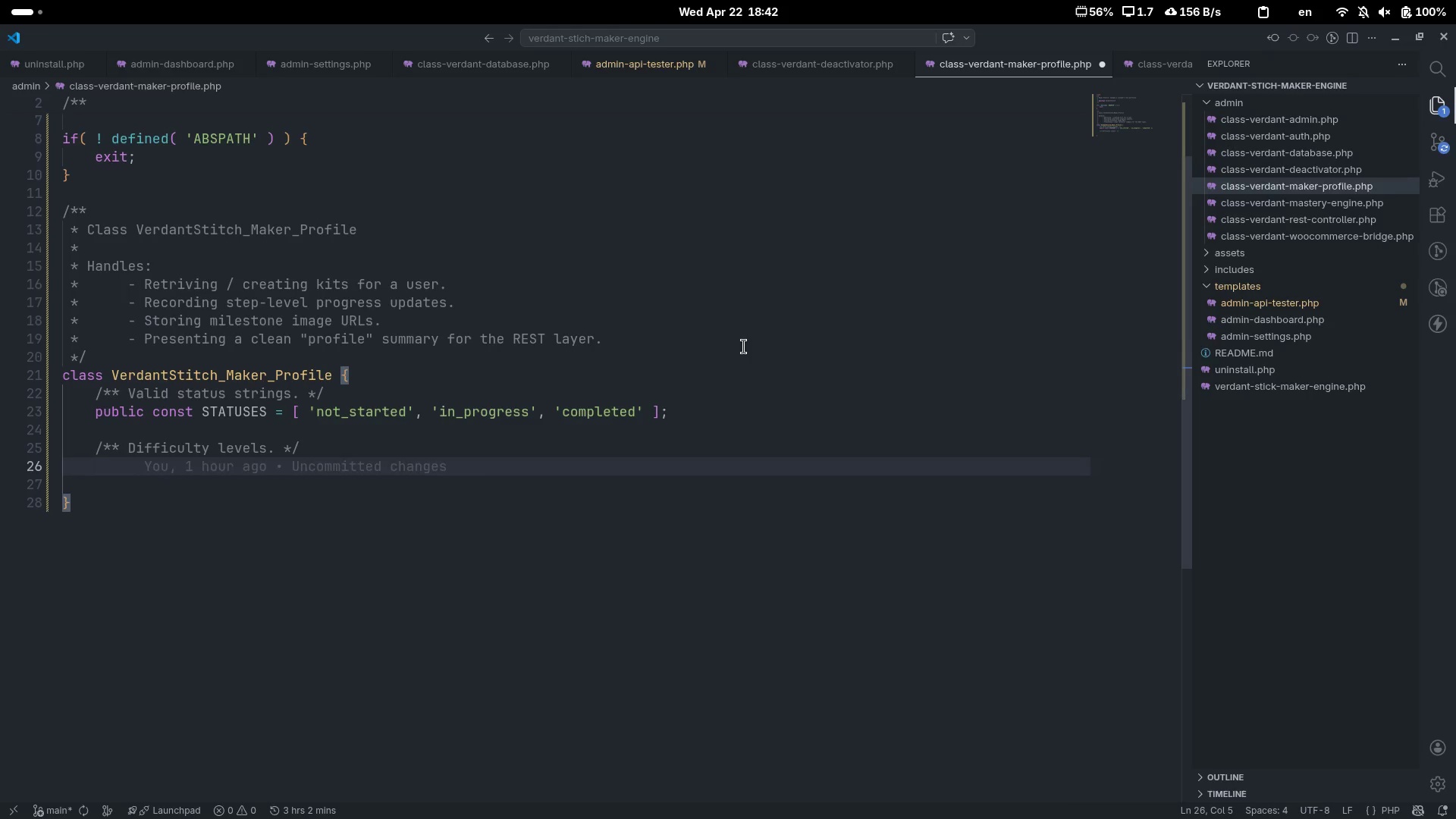 
type(public const DIFFICULTIES = [)
 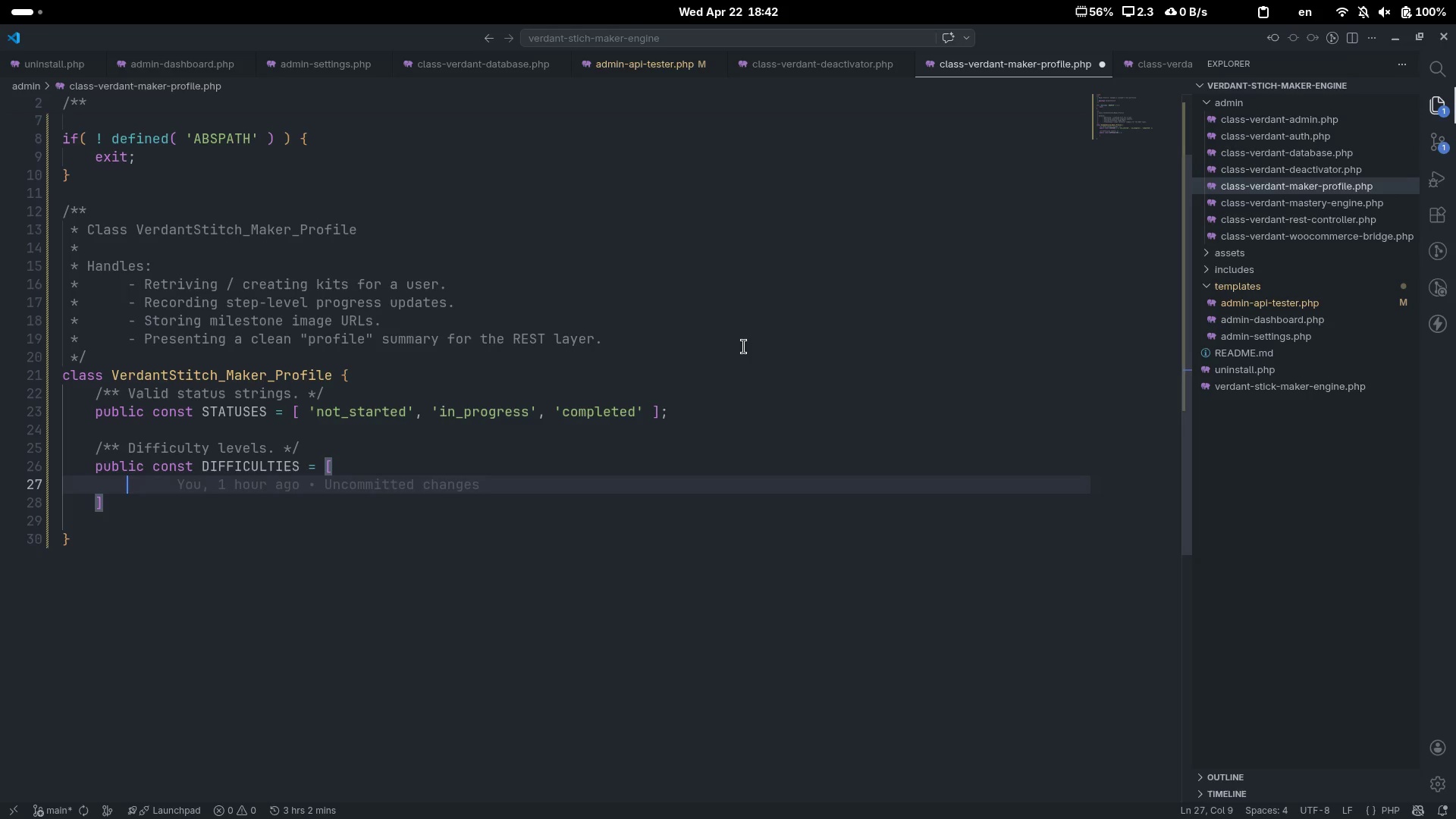 
 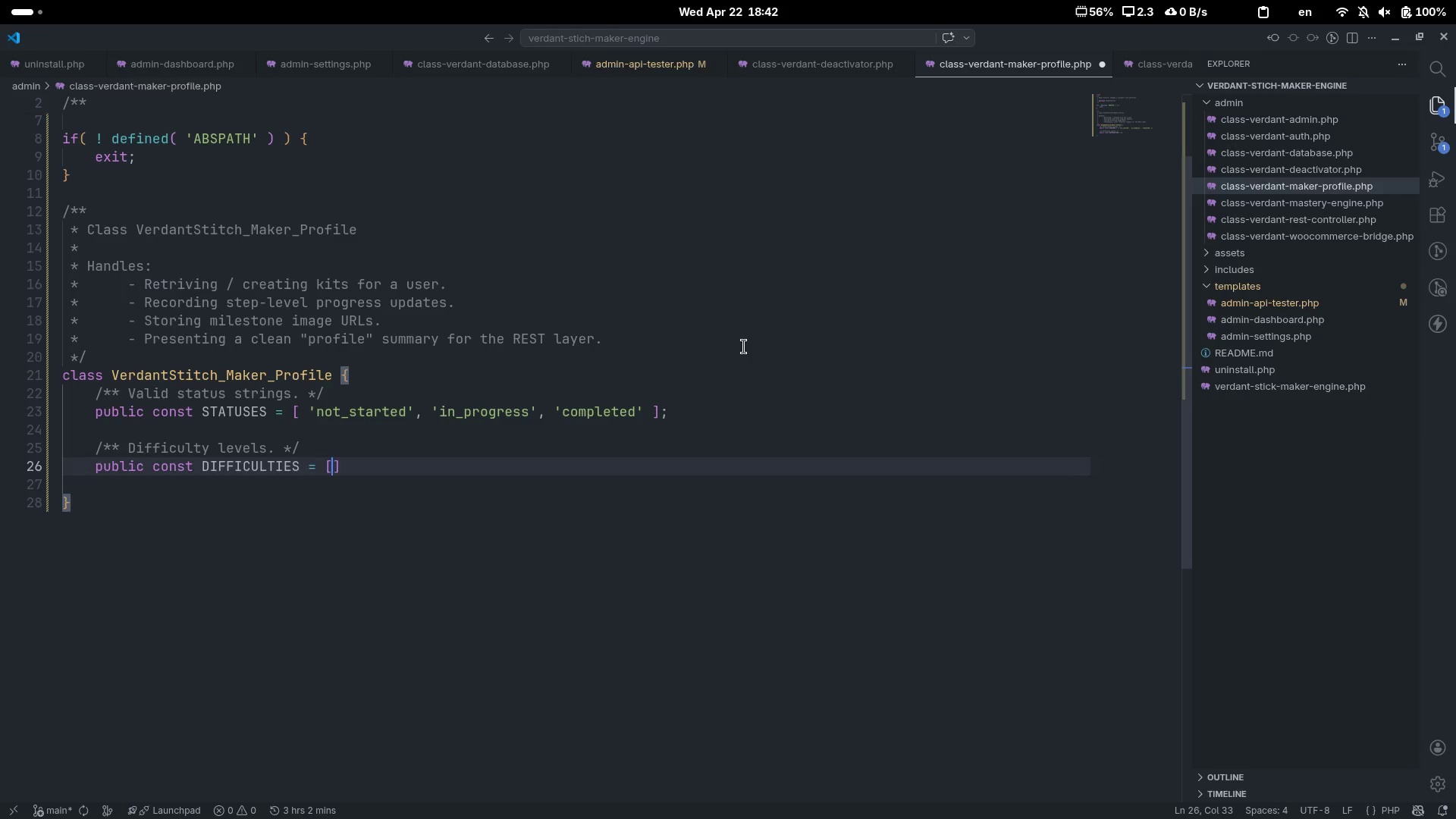 
key(Enter)
 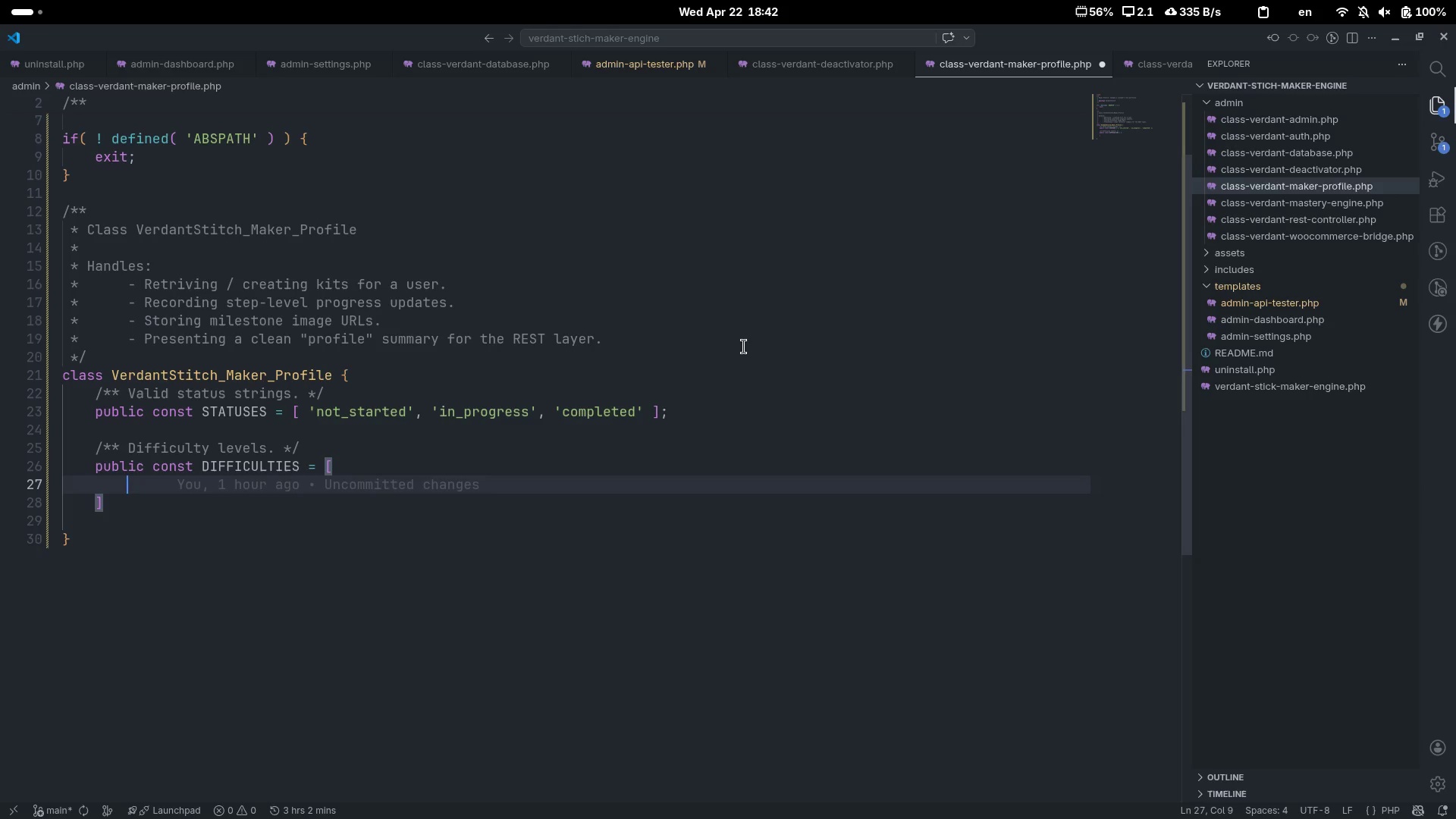 
type(1 => 'Begn)
key(Backspace)
type(inner)
 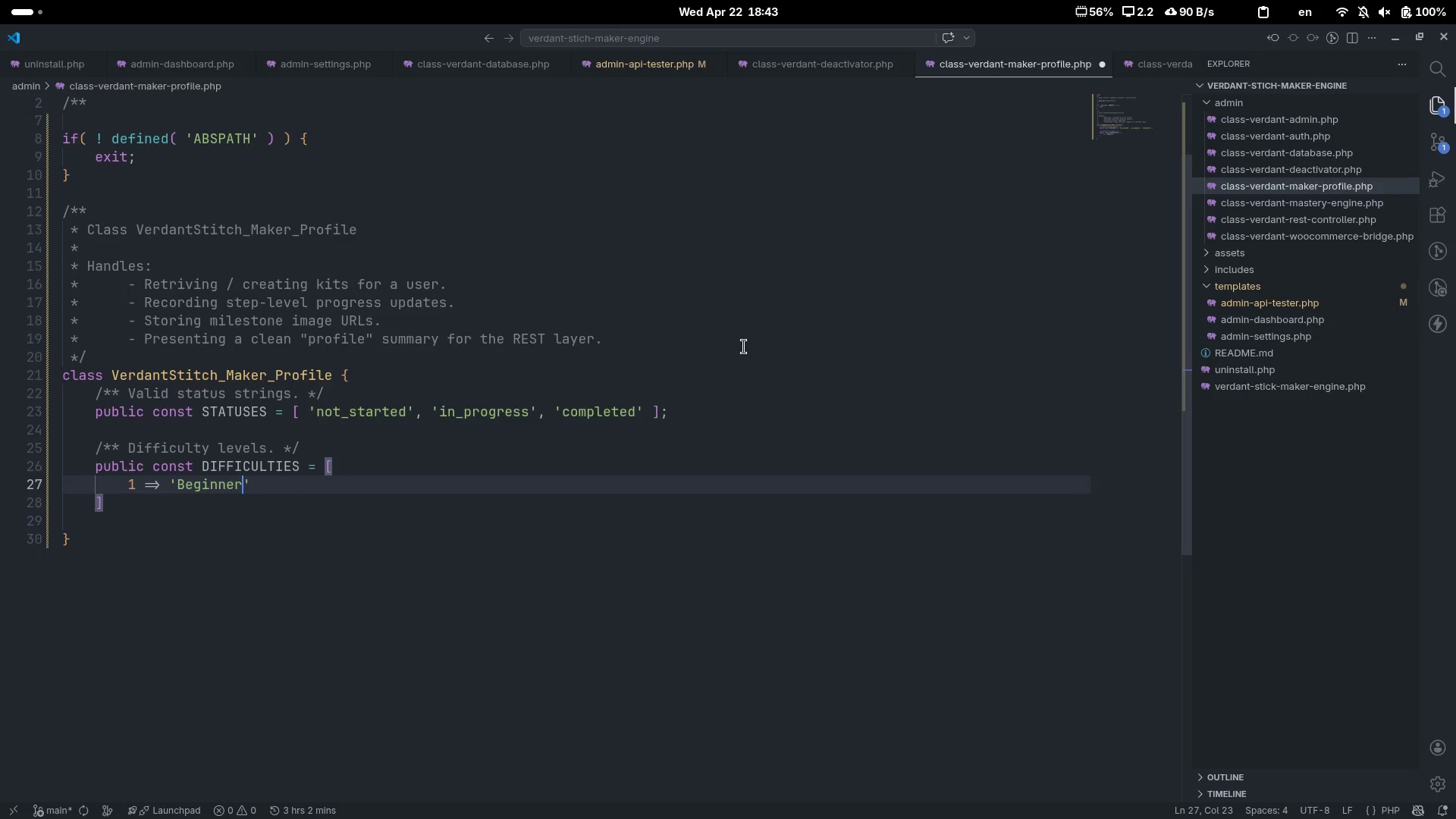 
key(ArrowRight)
 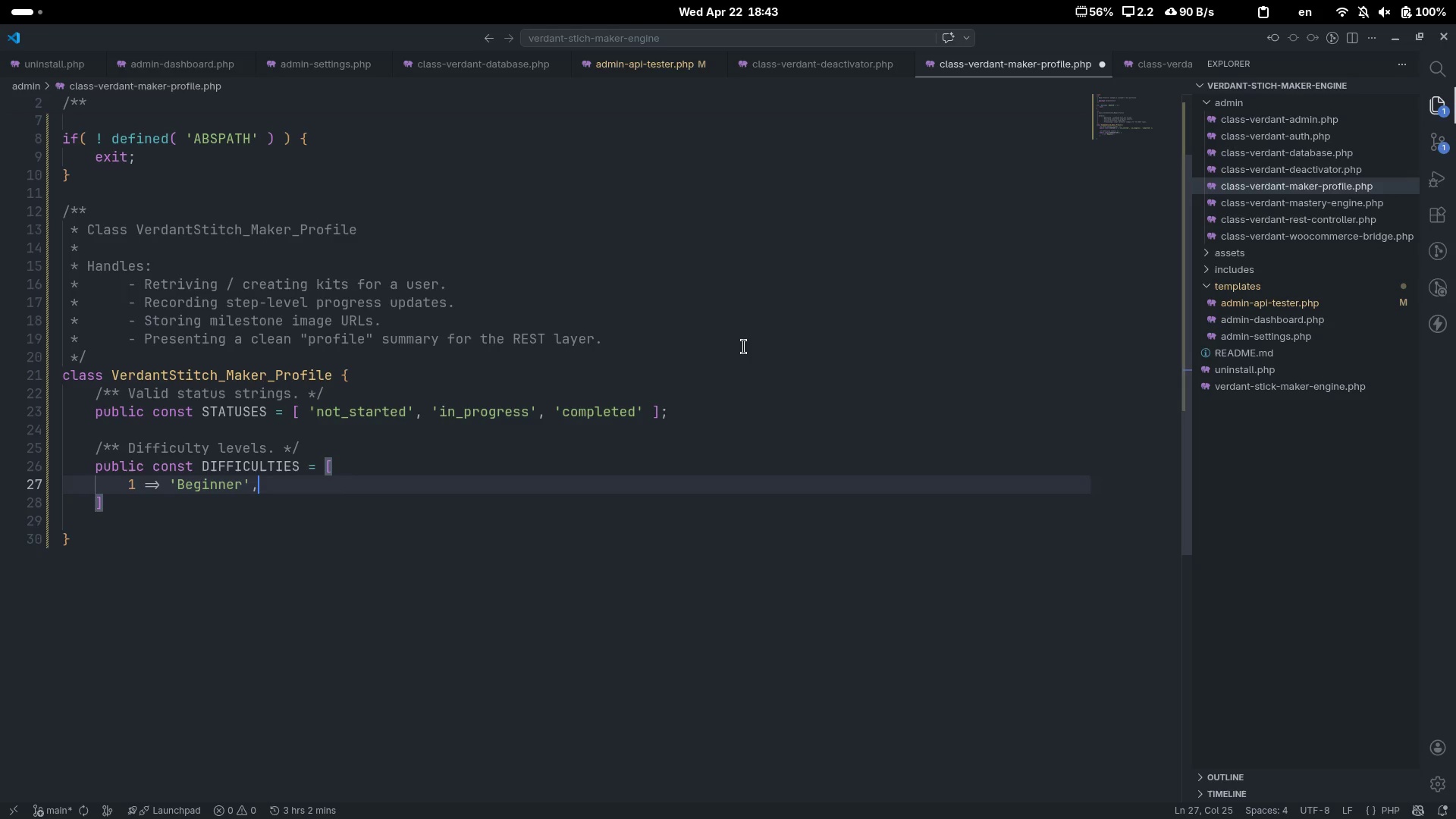 
key(Comma)
 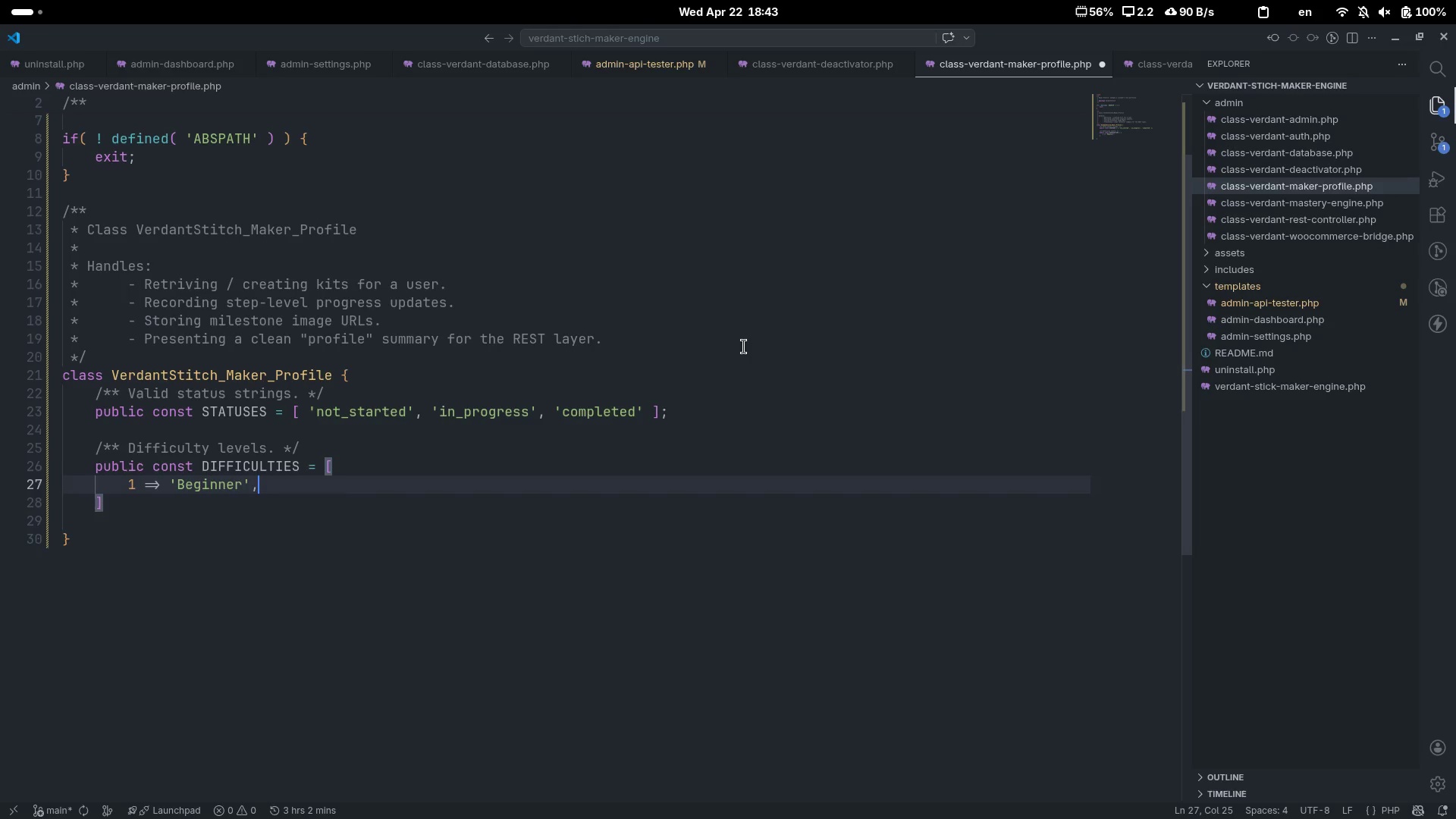 
key(Enter)
 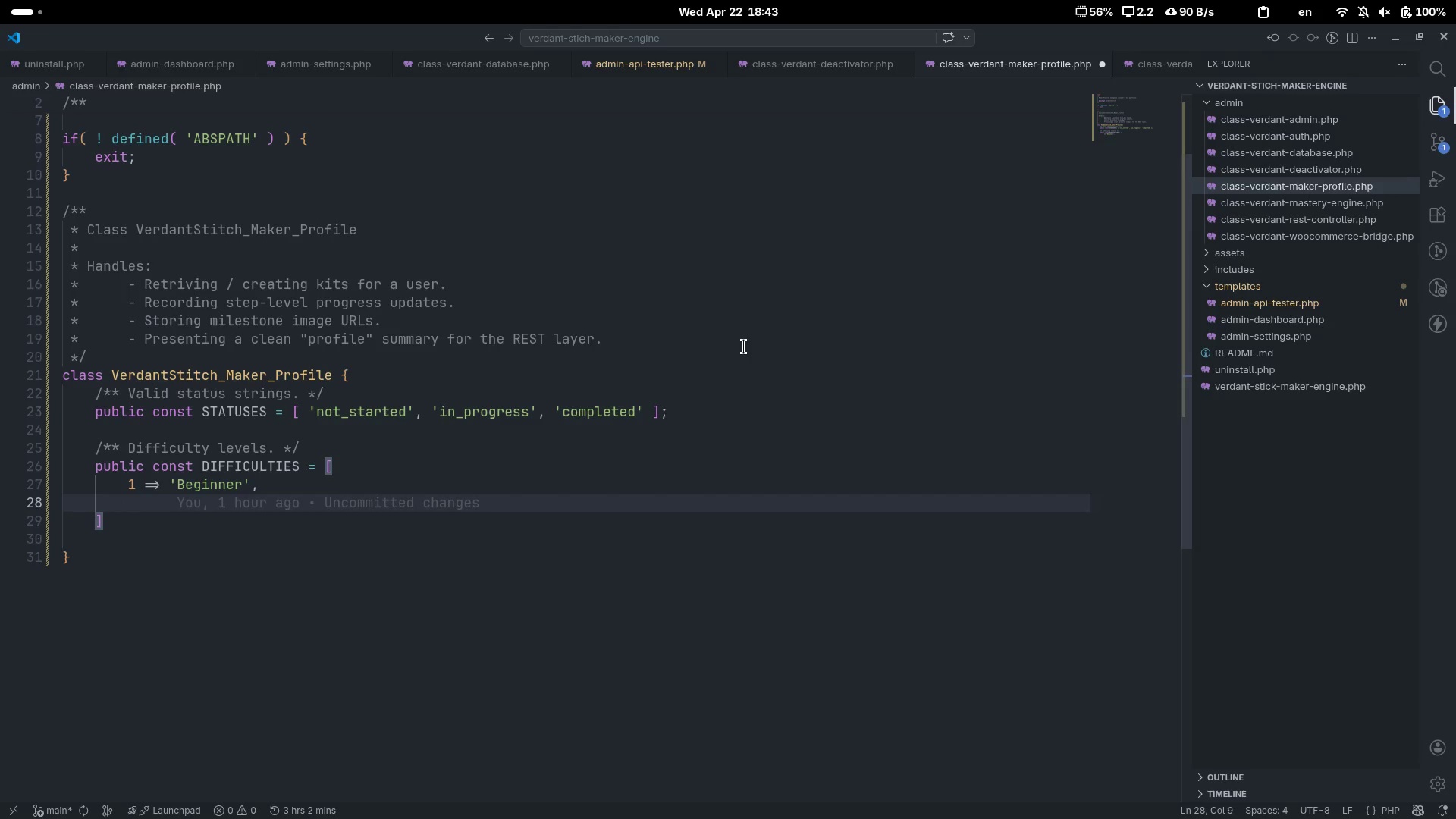 
type(2 => 'Intermediate)
 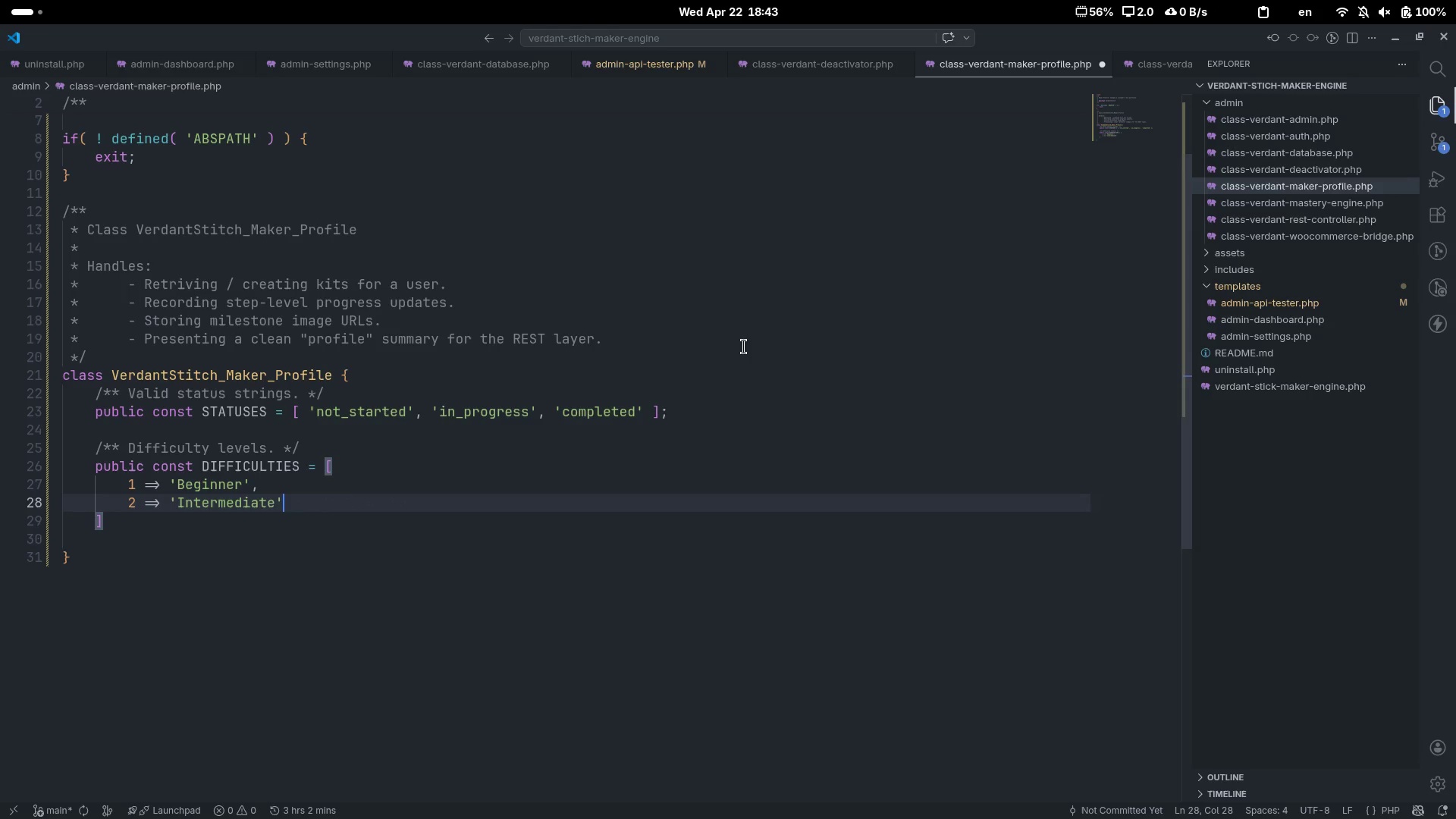 
key(ArrowRight)
 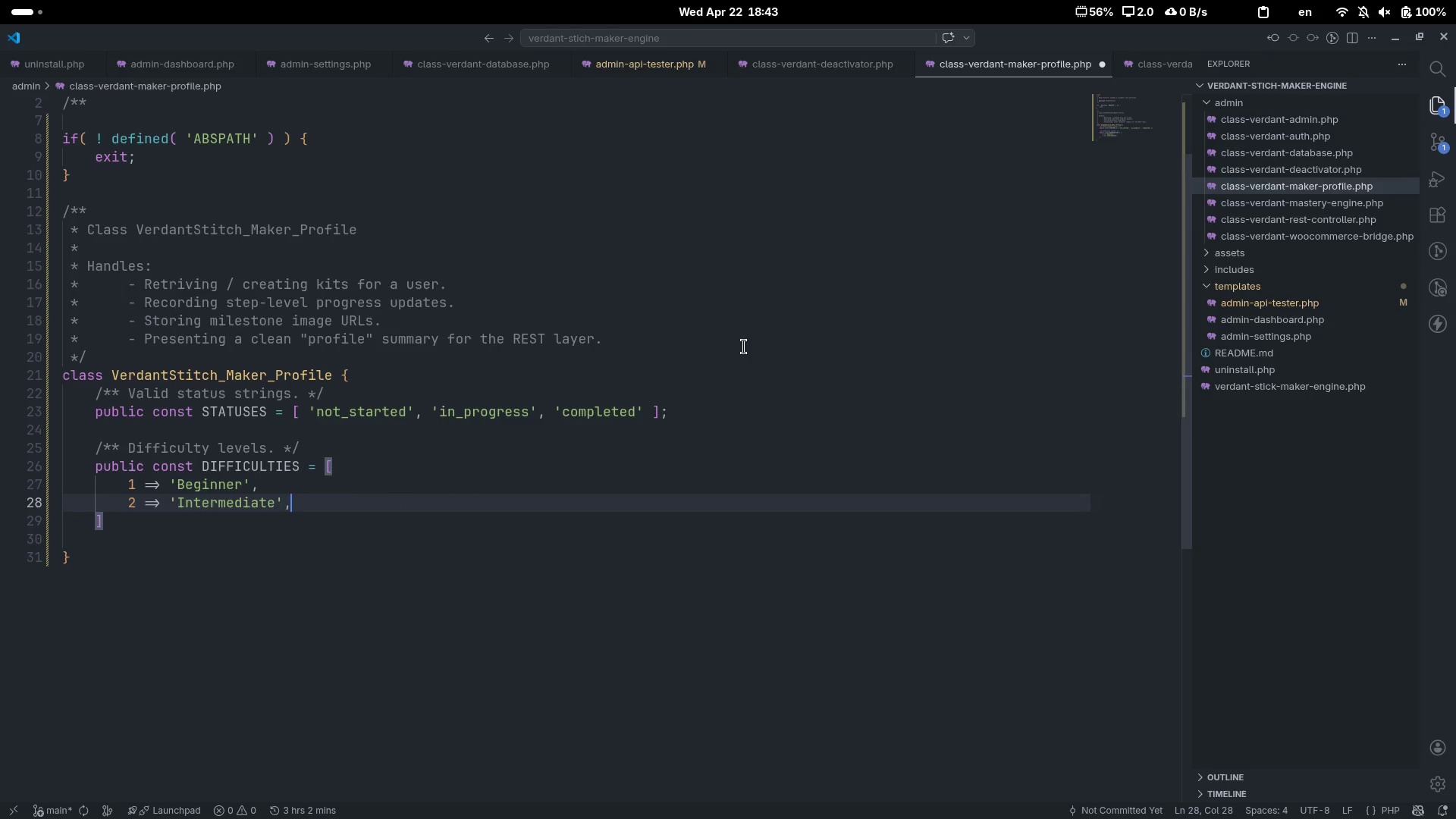 
key(Comma)
 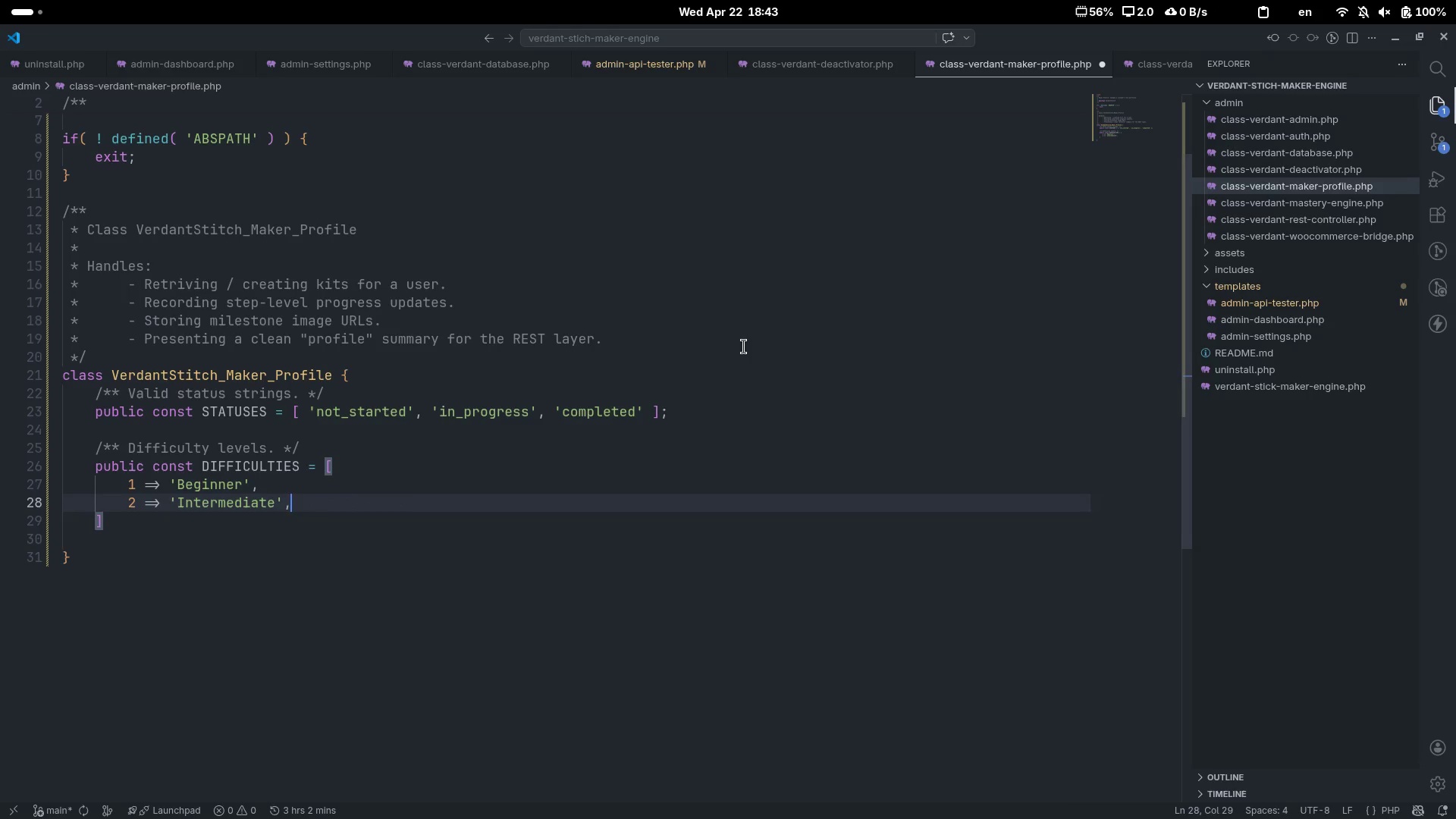 
key(Enter)
 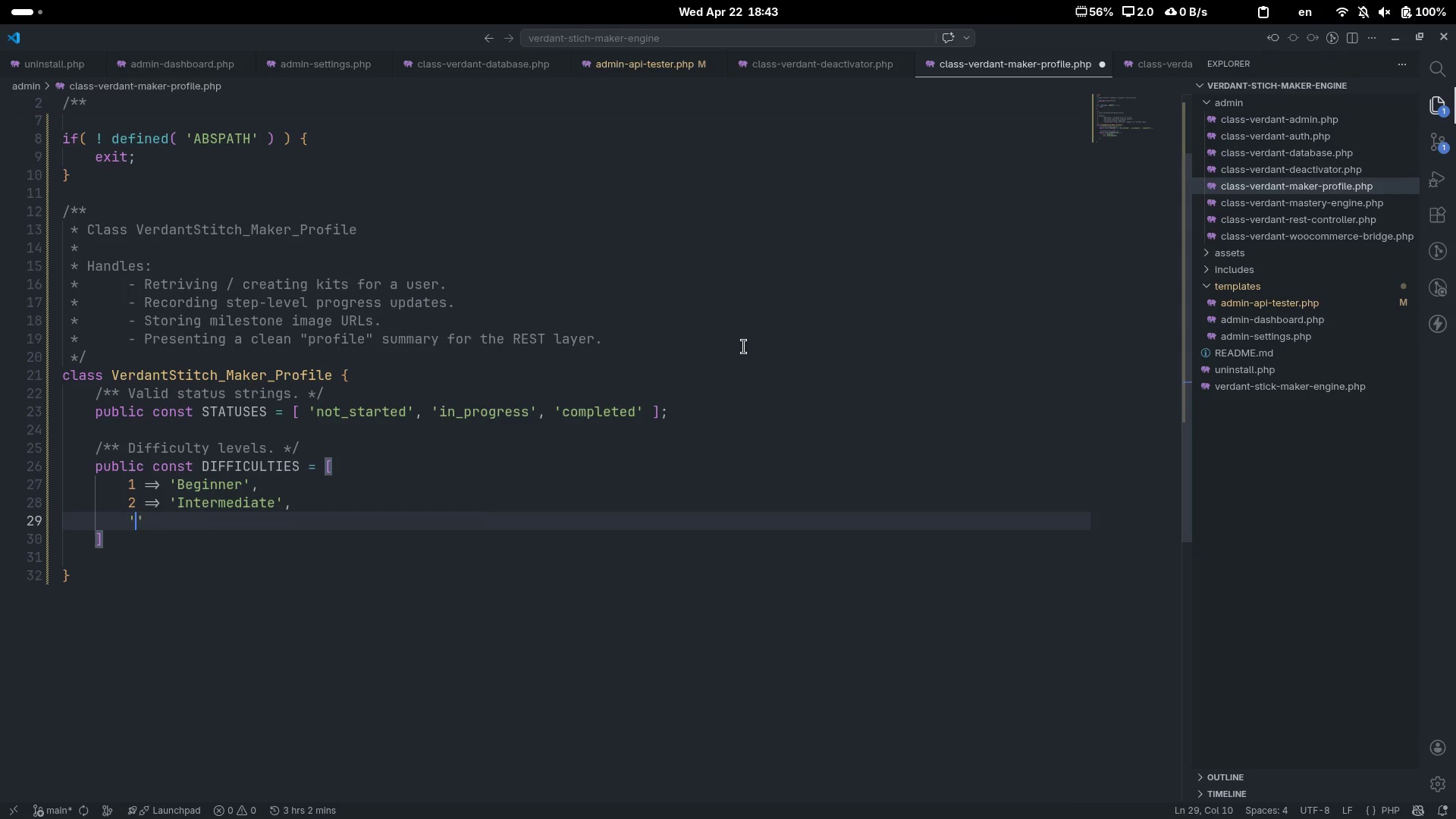 
key(Quote)
 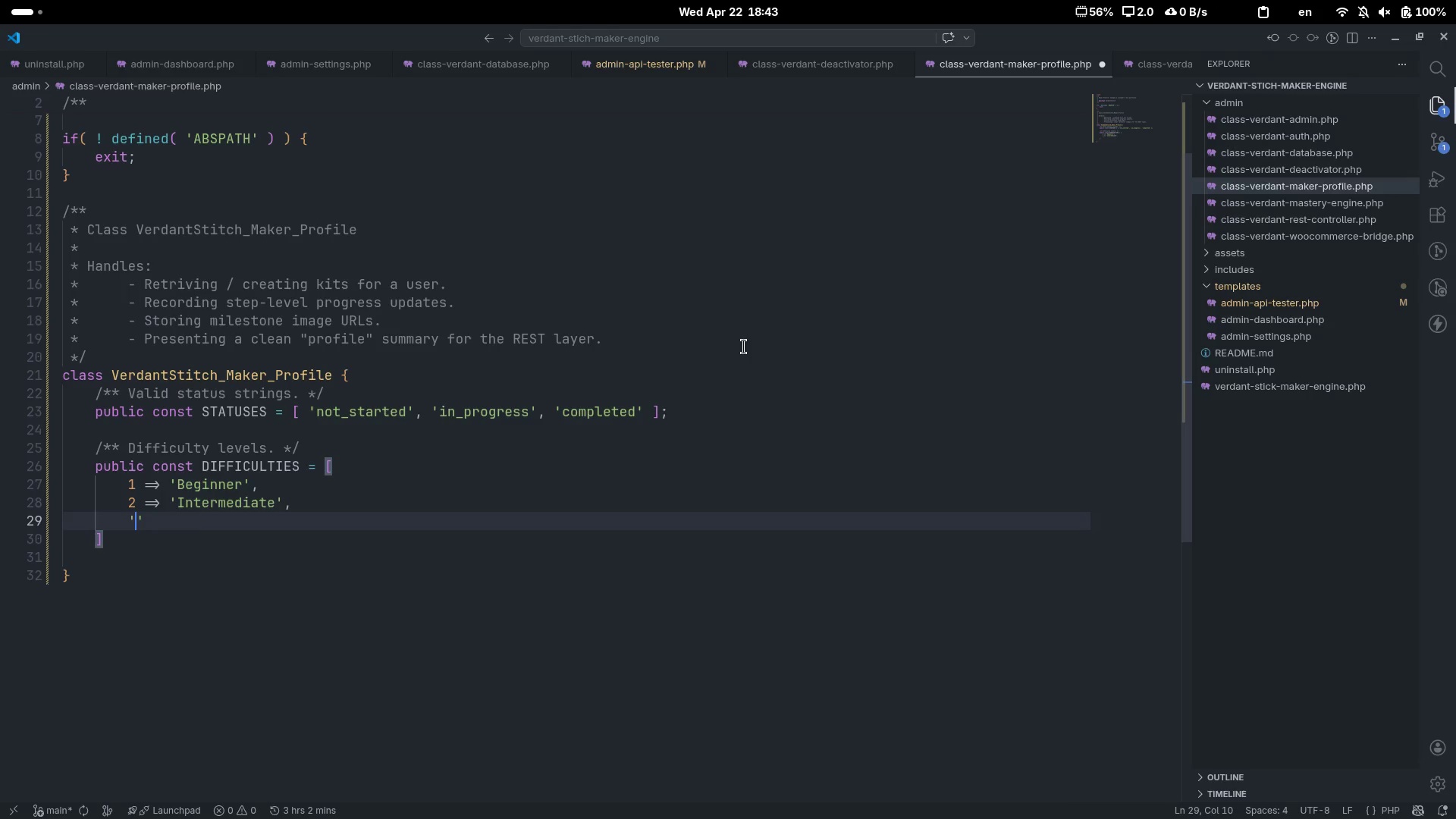 
key(Backspace)
 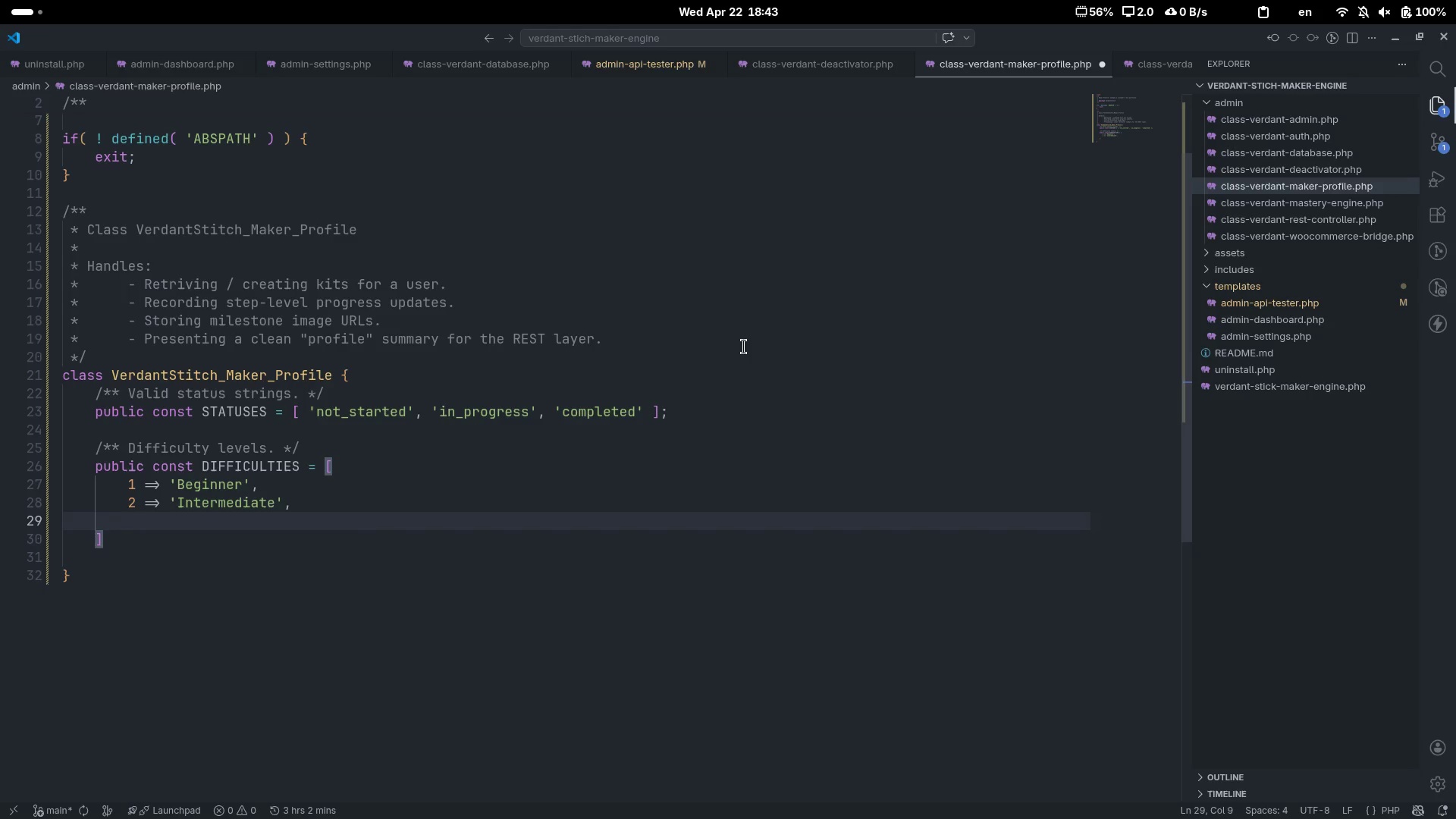 
key(3)
 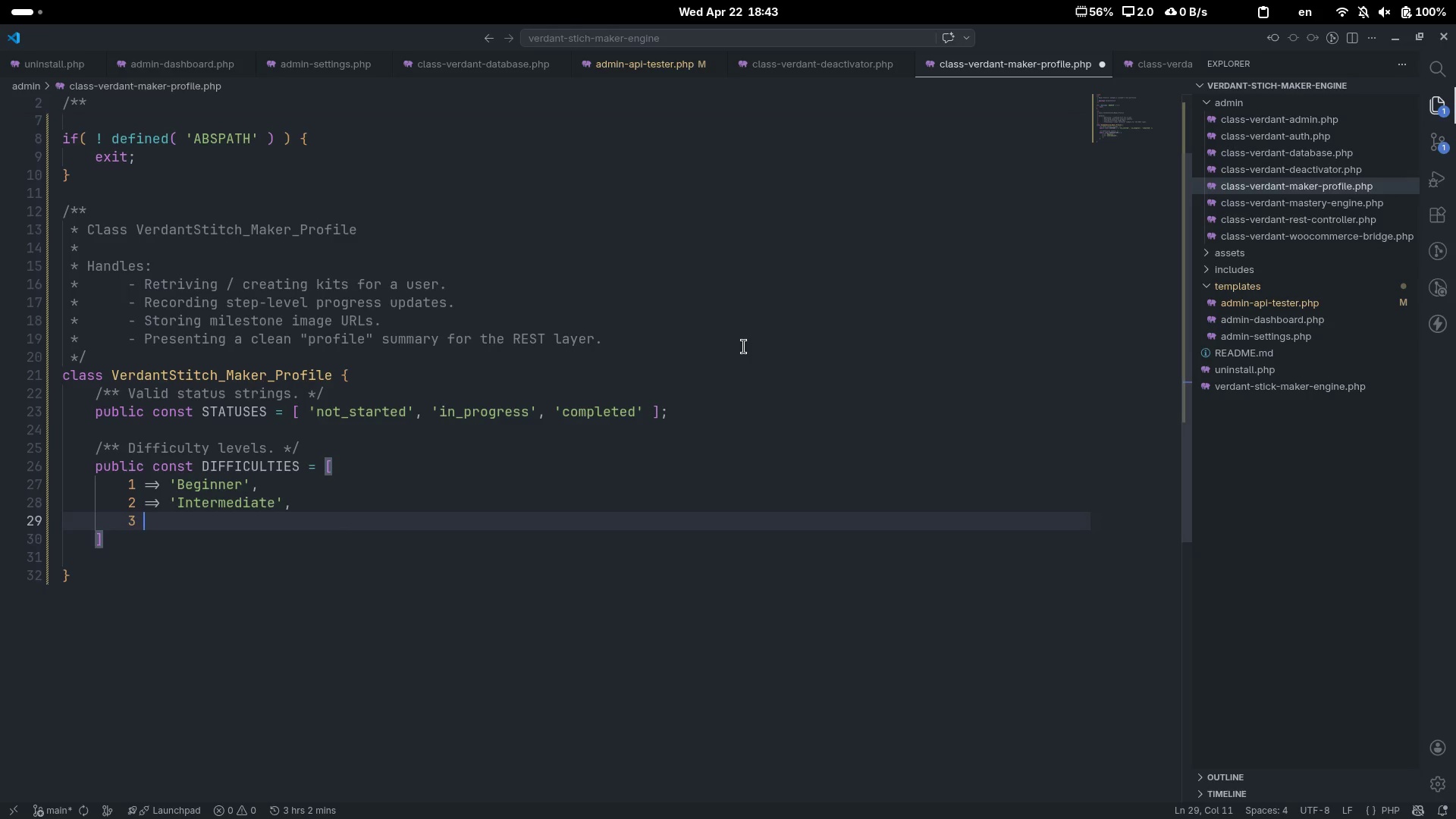 
key(Space)
 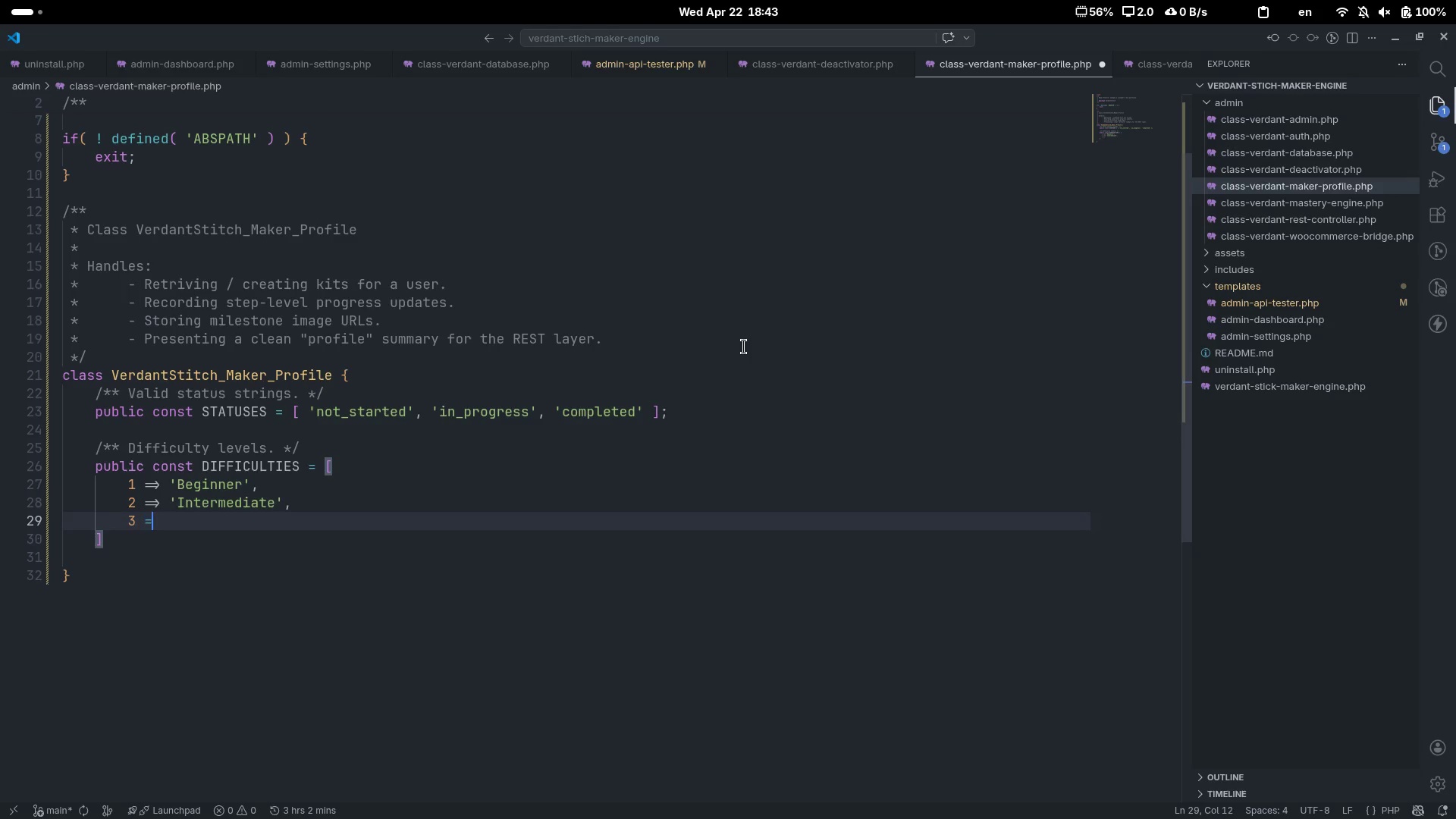 
key(Equal)
 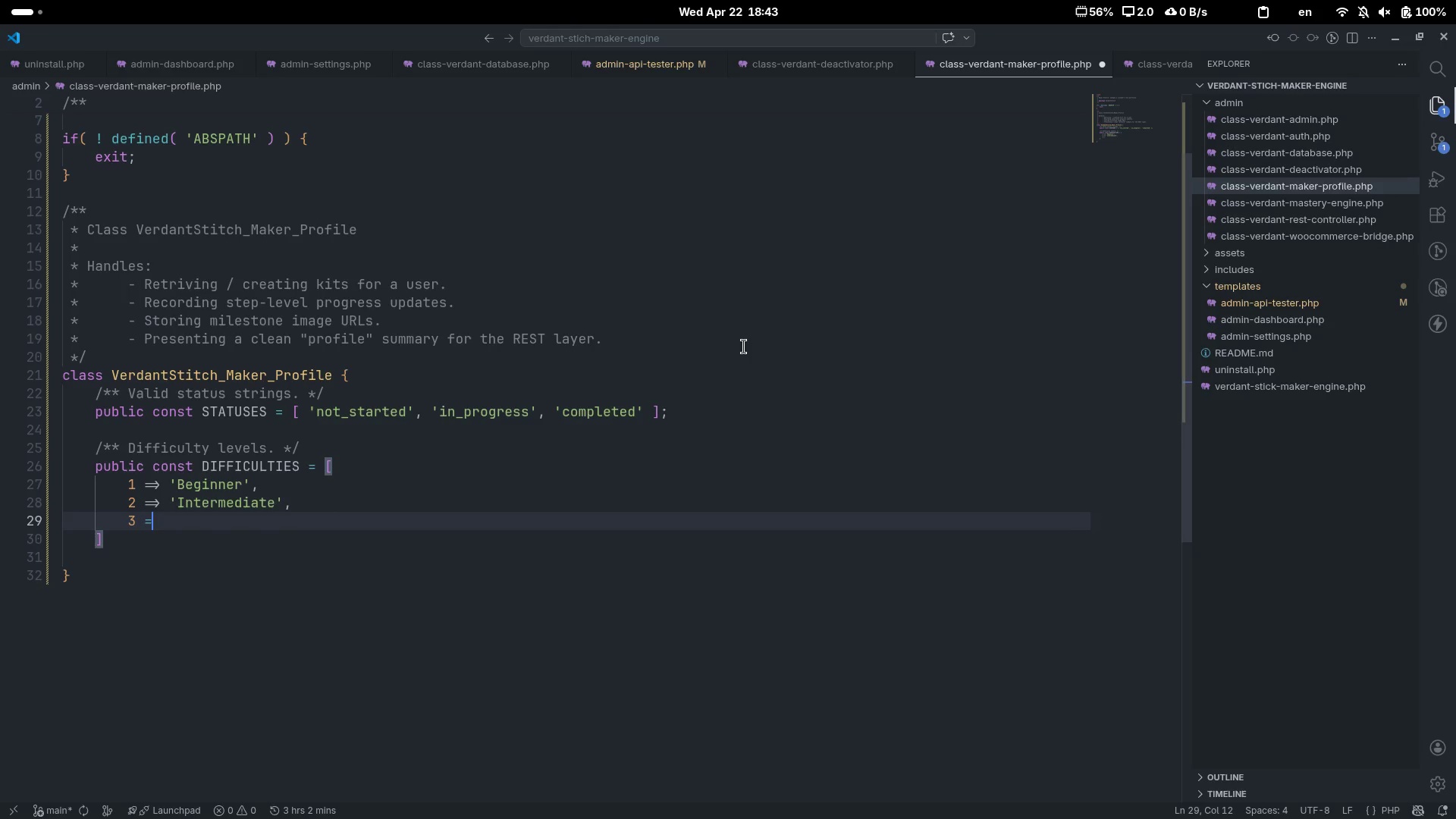 
key(Shift+Period)
 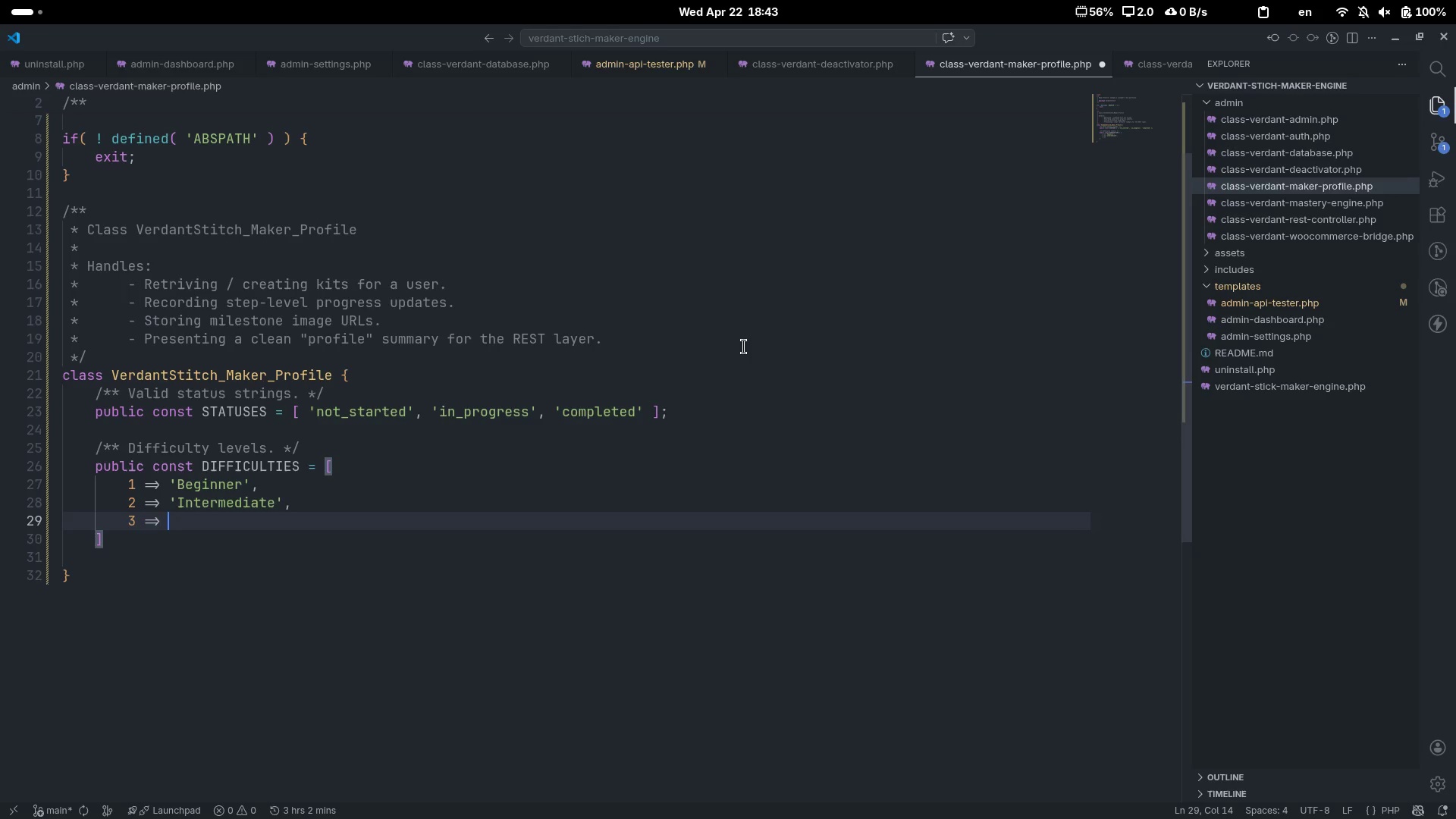 
key(Space)
 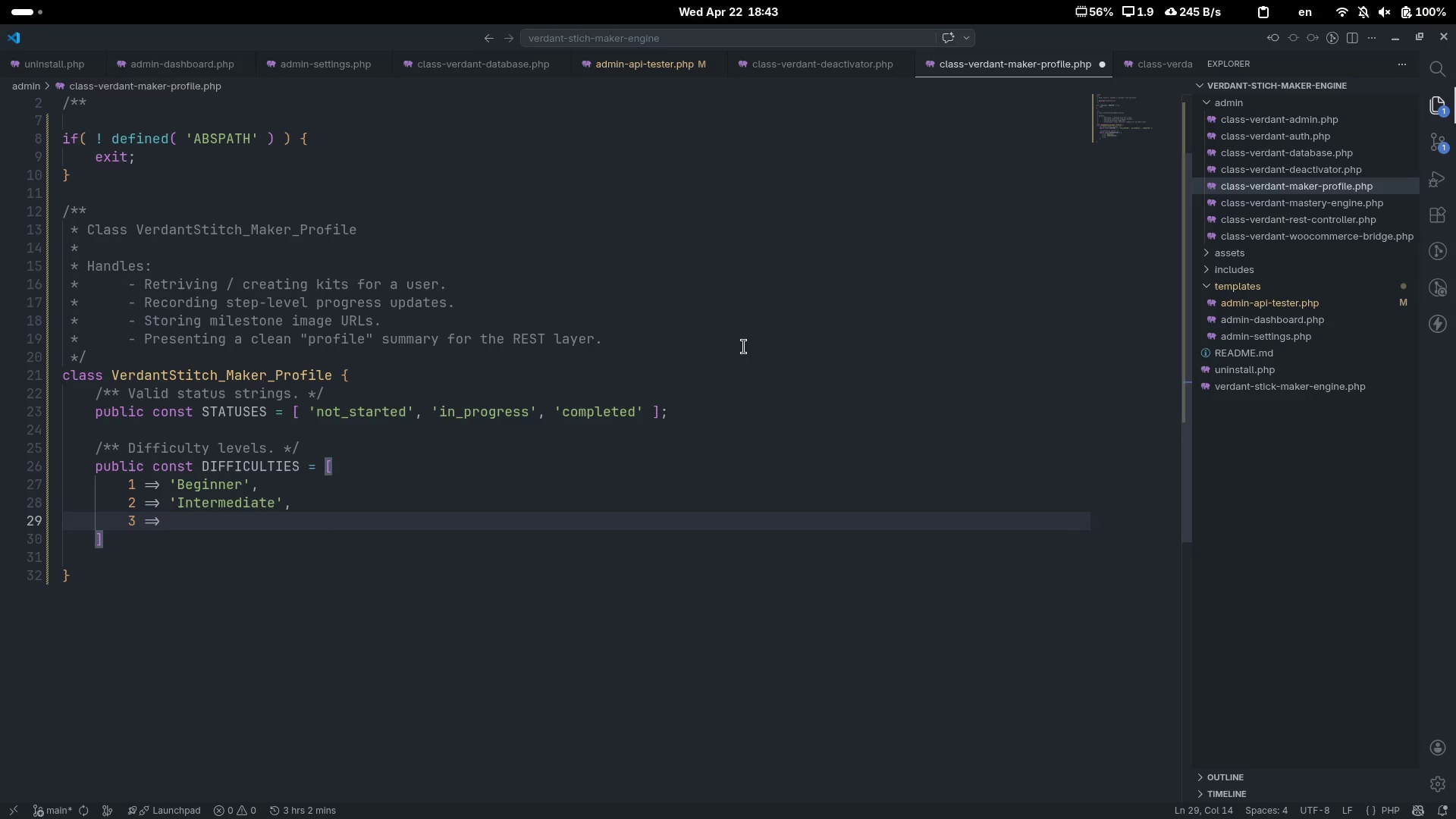 
type('Advande)
key(Backspace)
key(Backspace)
key(Backspace)
key(Backspace)
key(Backspace)
type(vanced)
 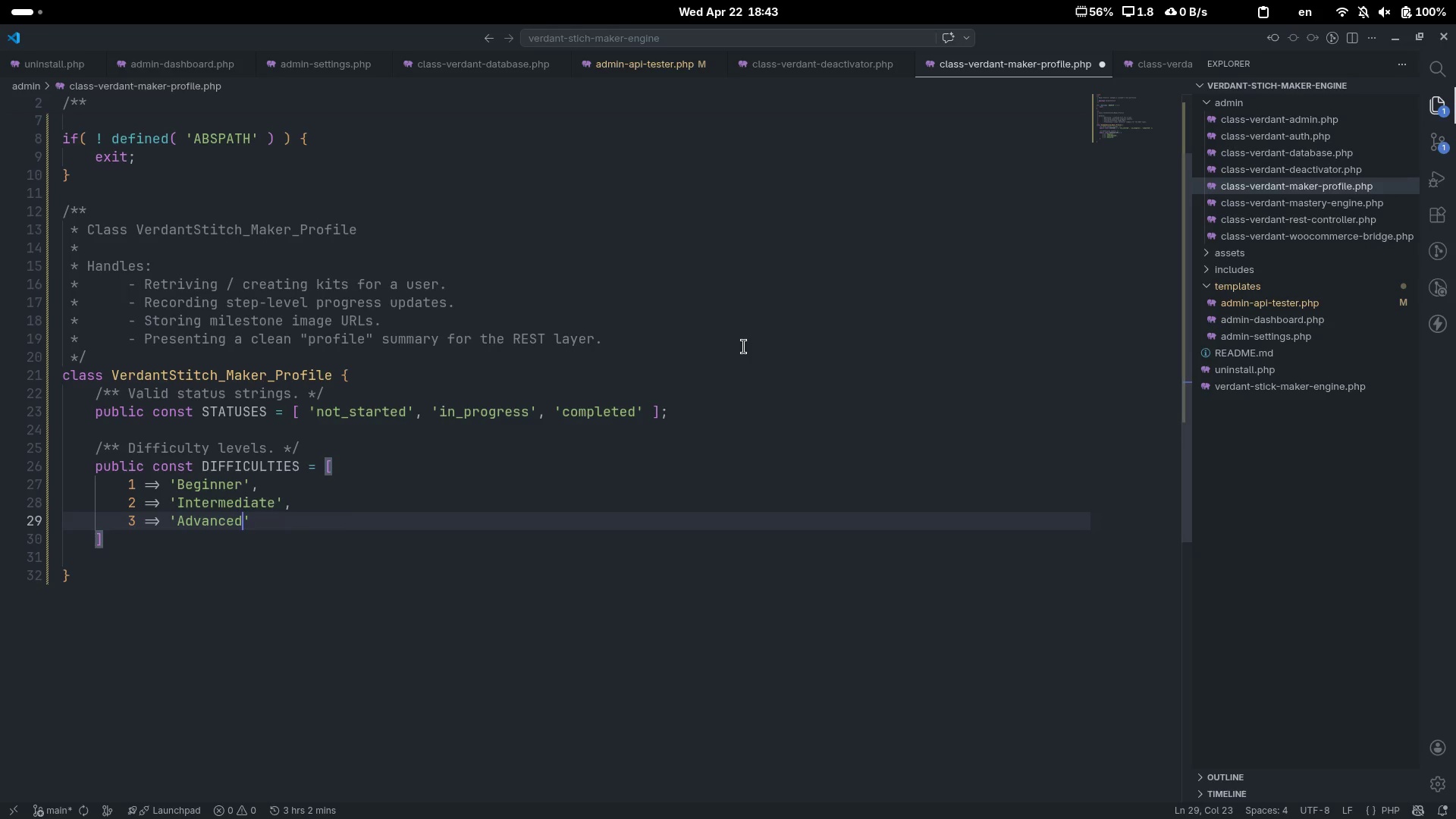 
key(ArrowRight)
 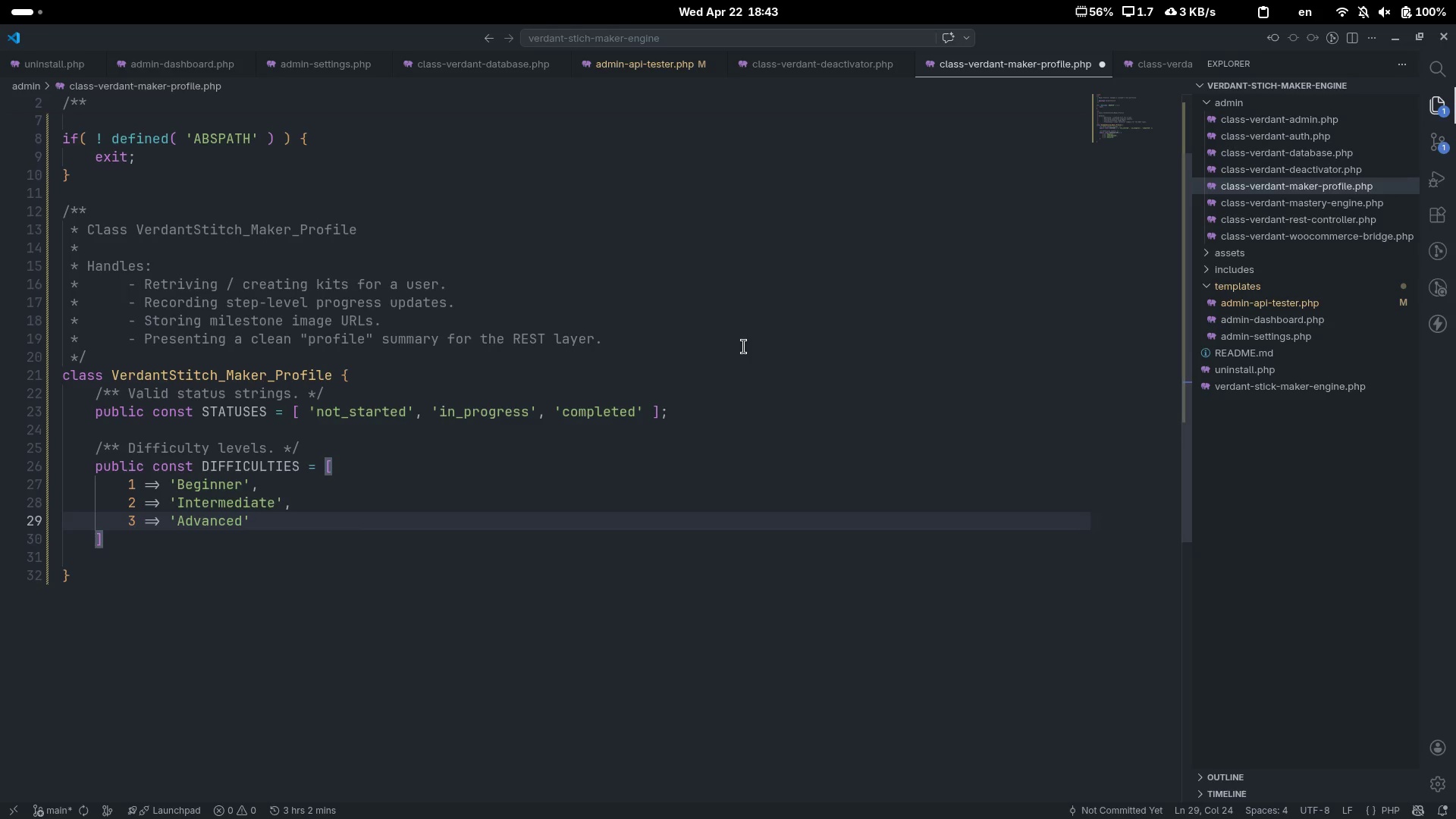 
key(Comma)
 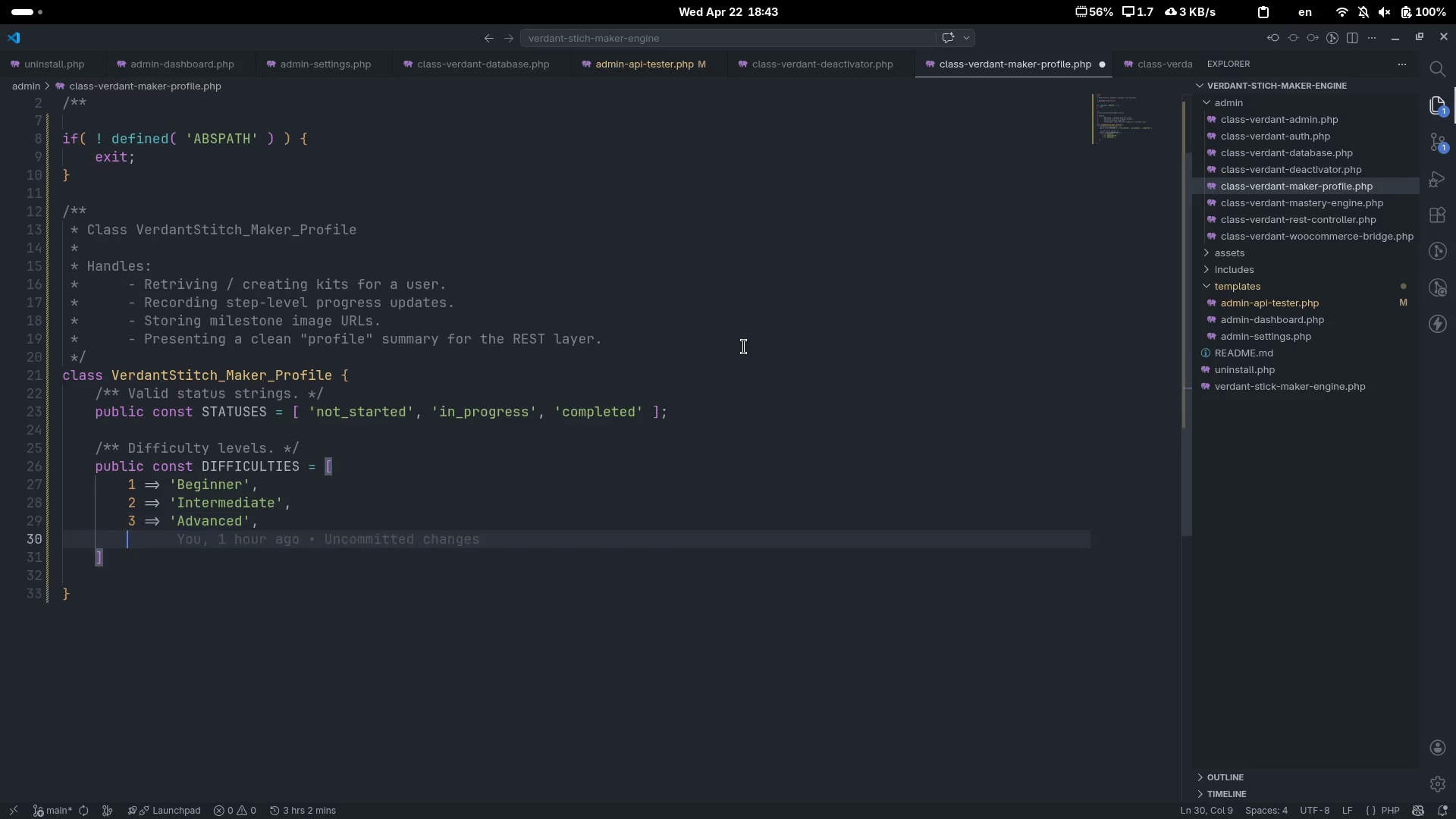 
key(Enter)
 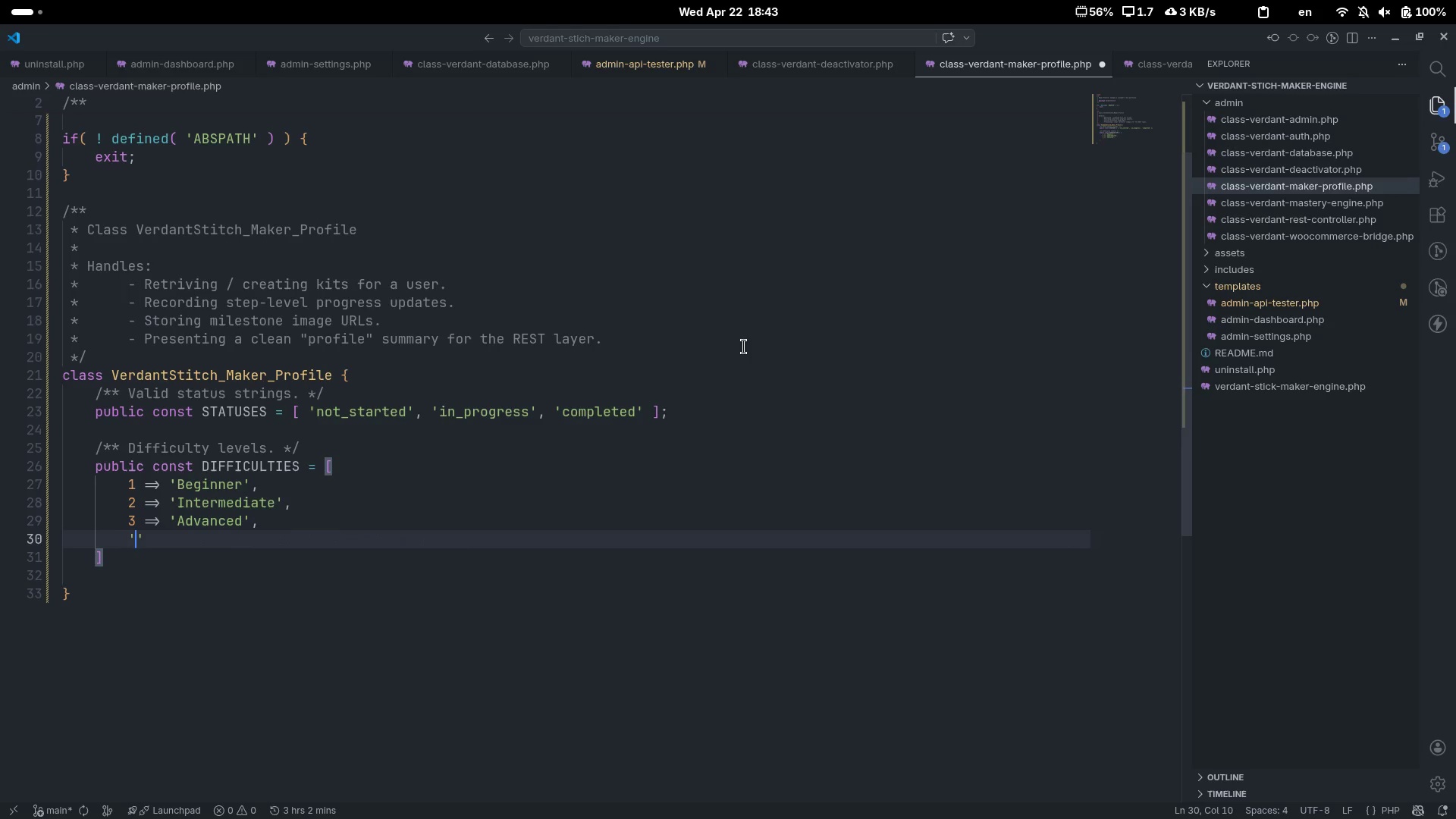 
type(')
key(Backspace)
type(4 => 'Master)
 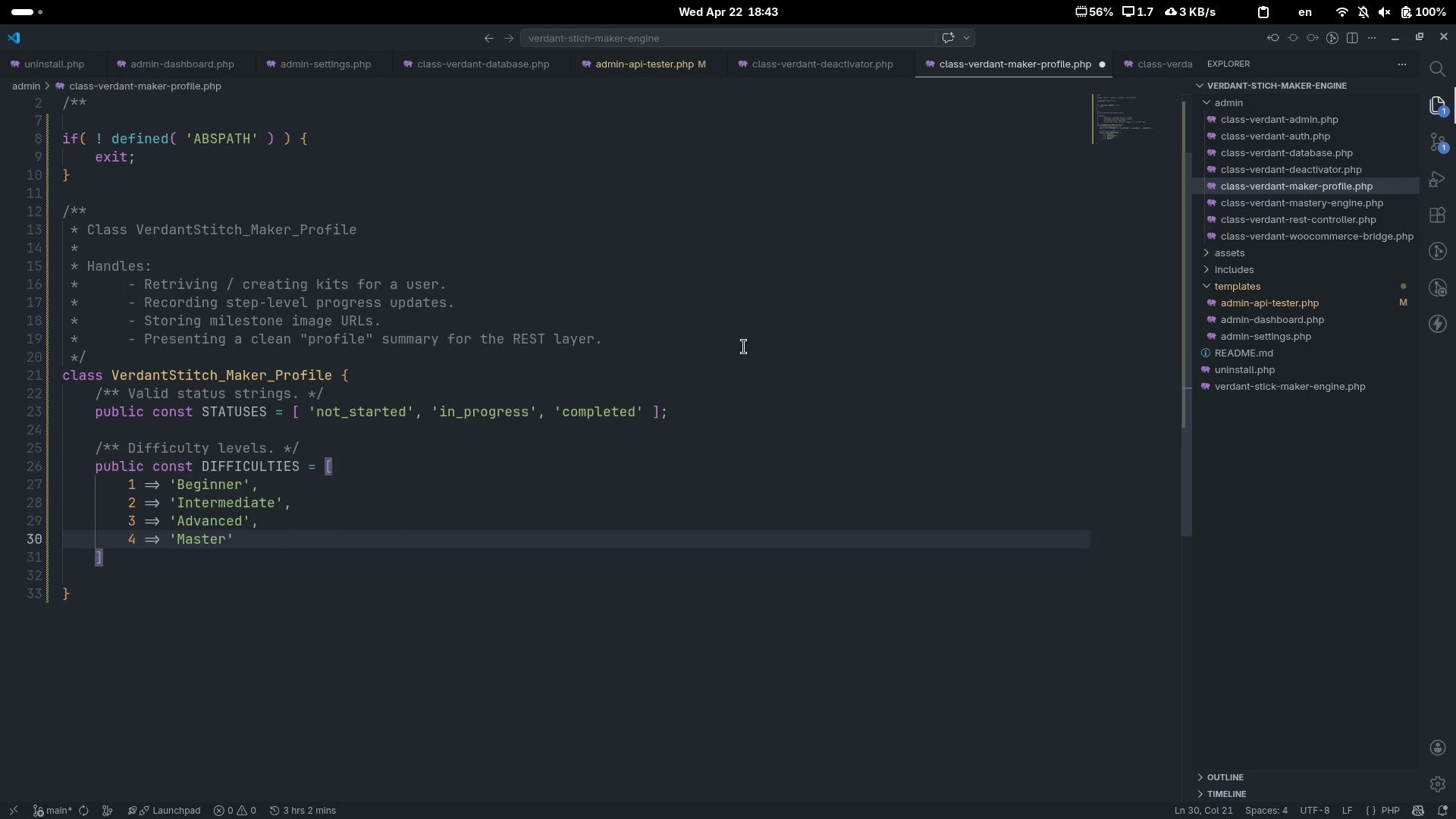 
key(ArrowRight)
 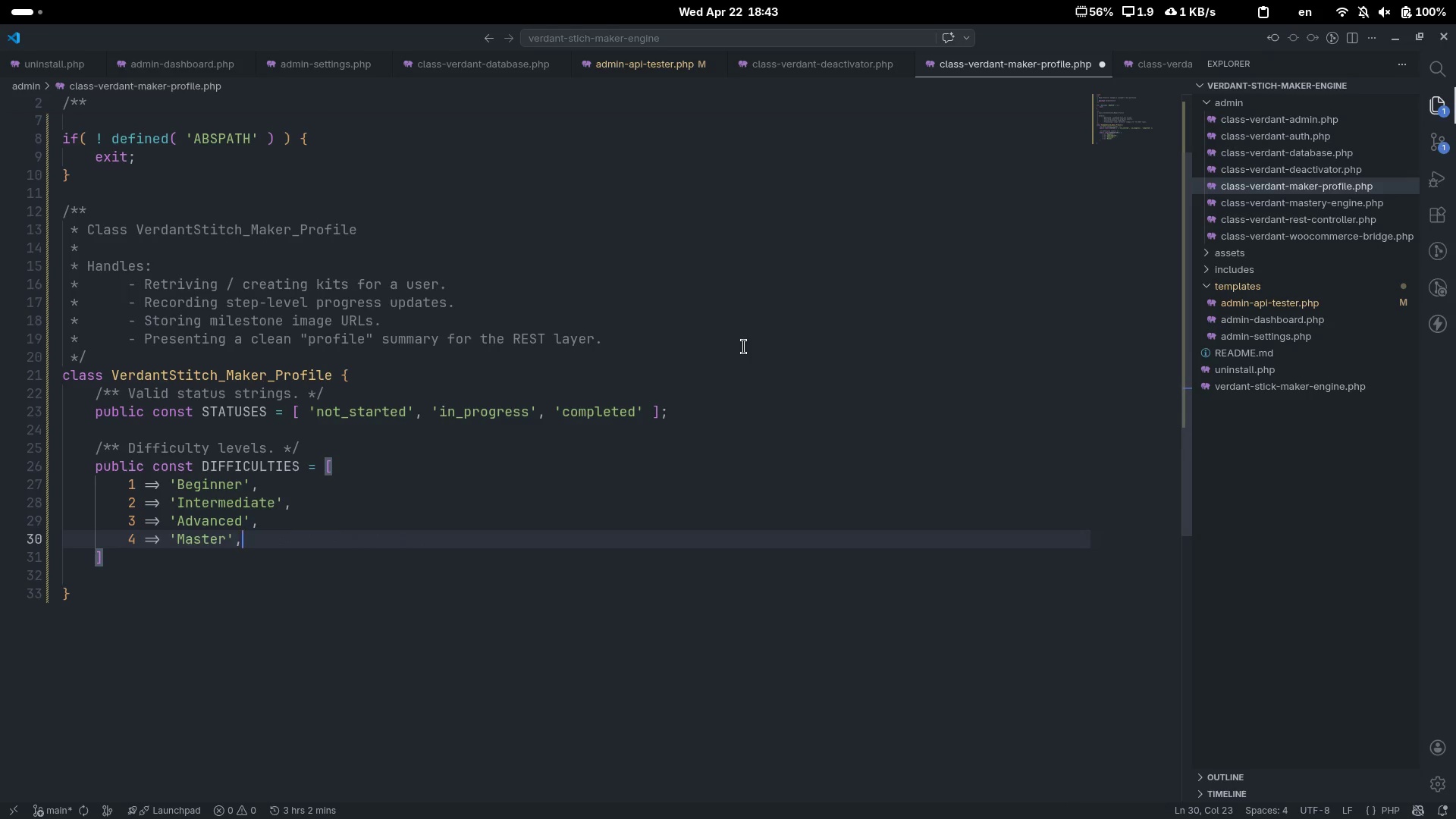 
key(Comma)
 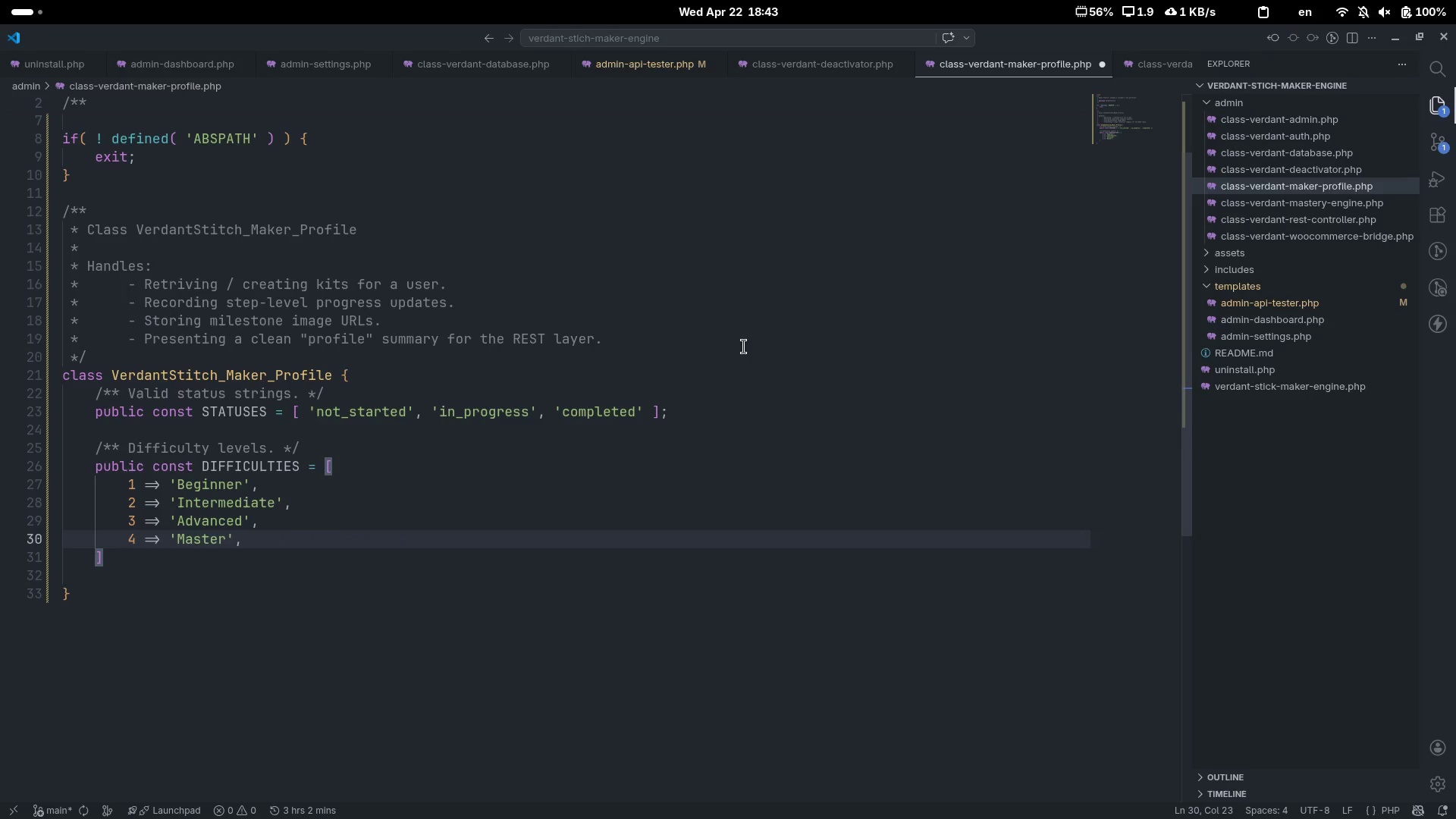 
key(ArrowDown)
 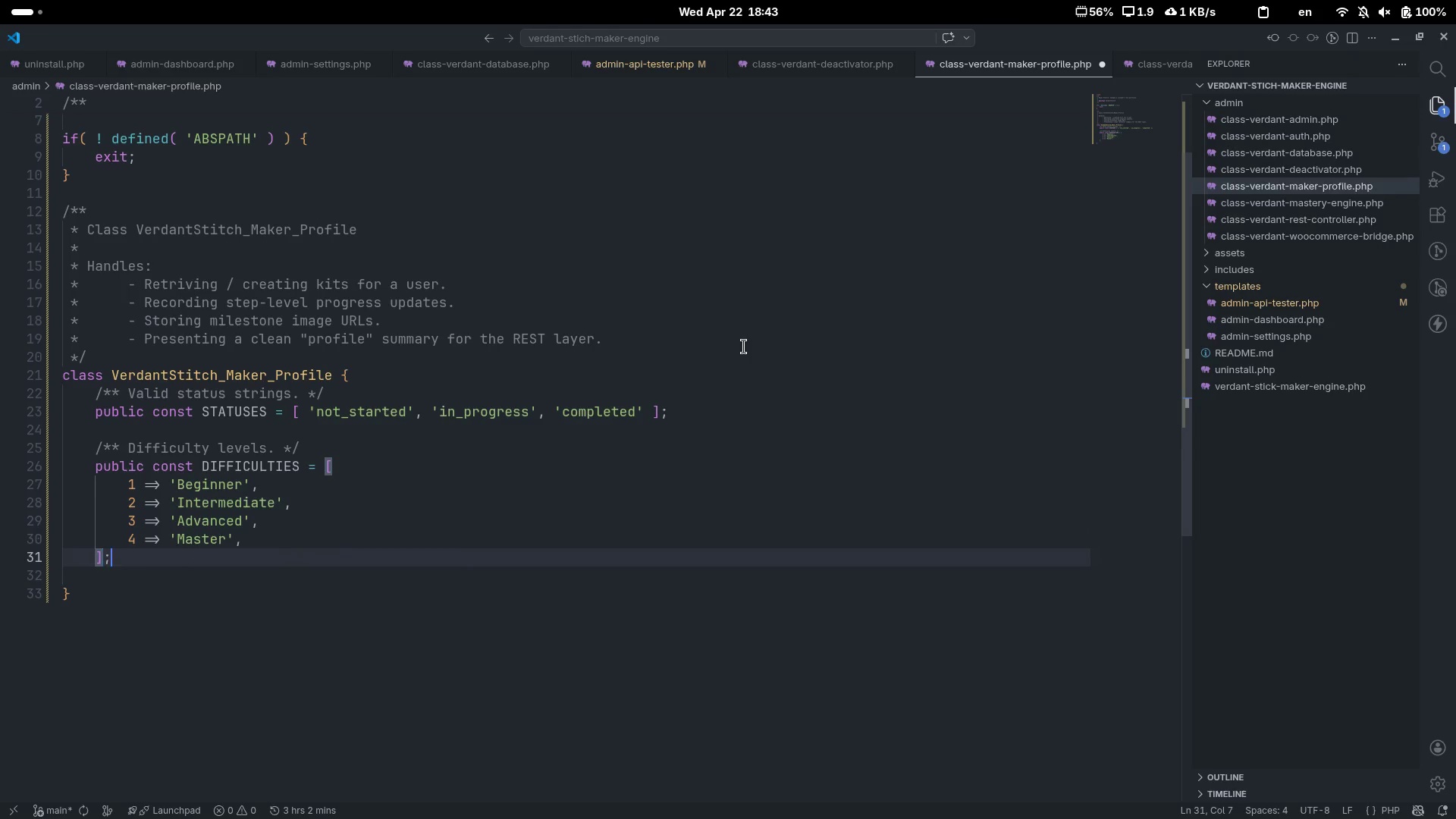 
key(Semicolon)
 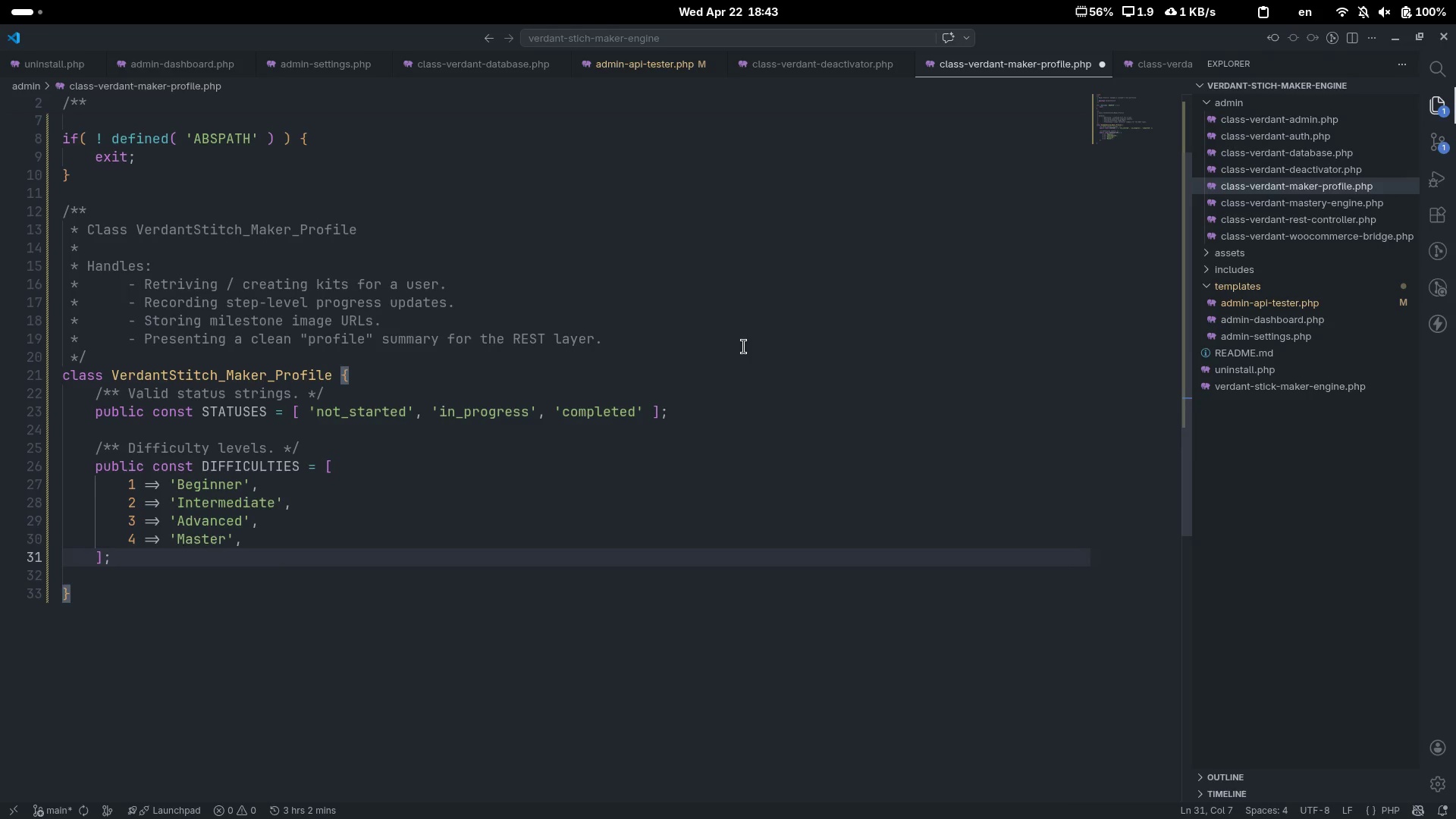 
key(Enter)
 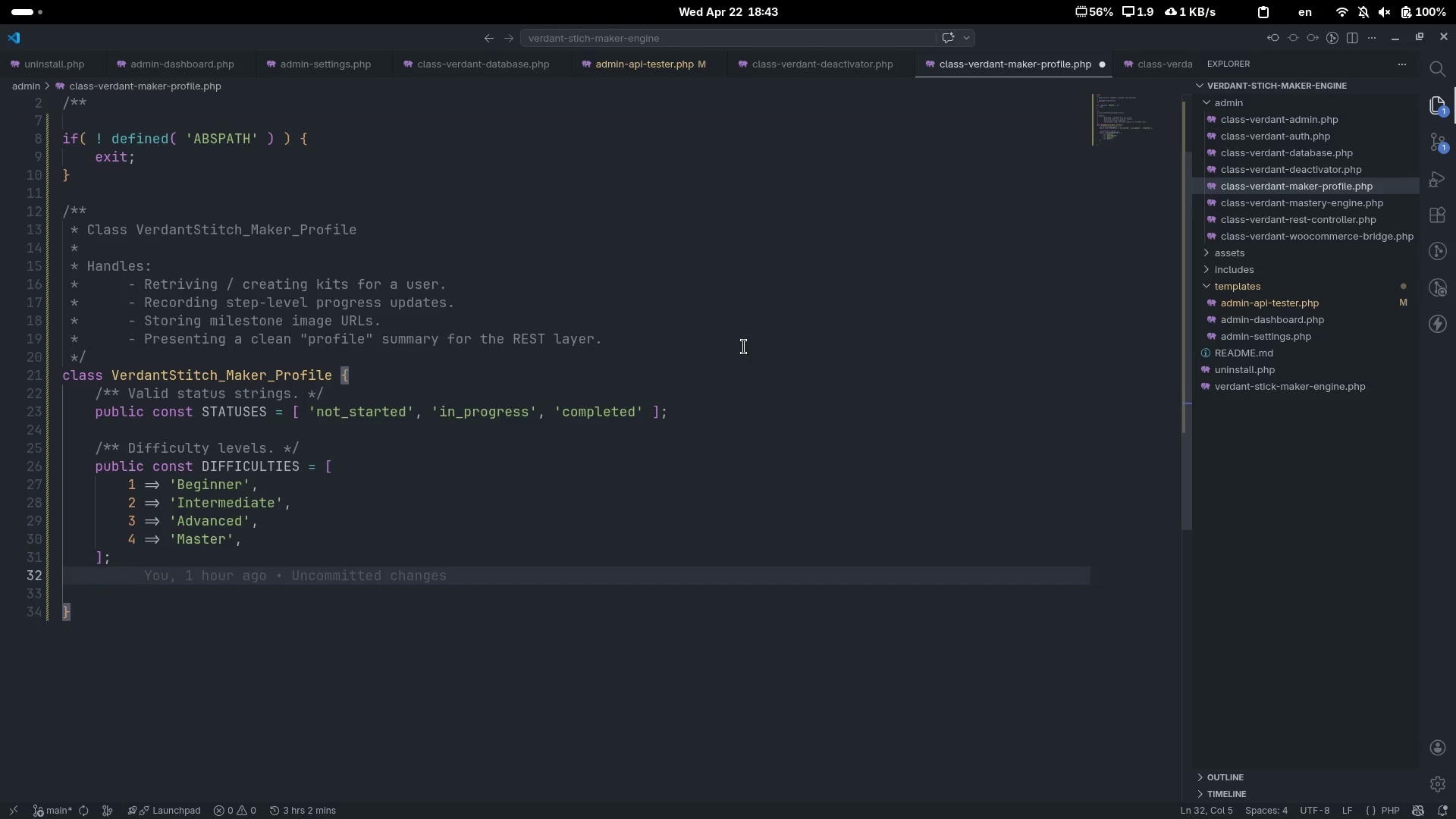 
key(Enter)
 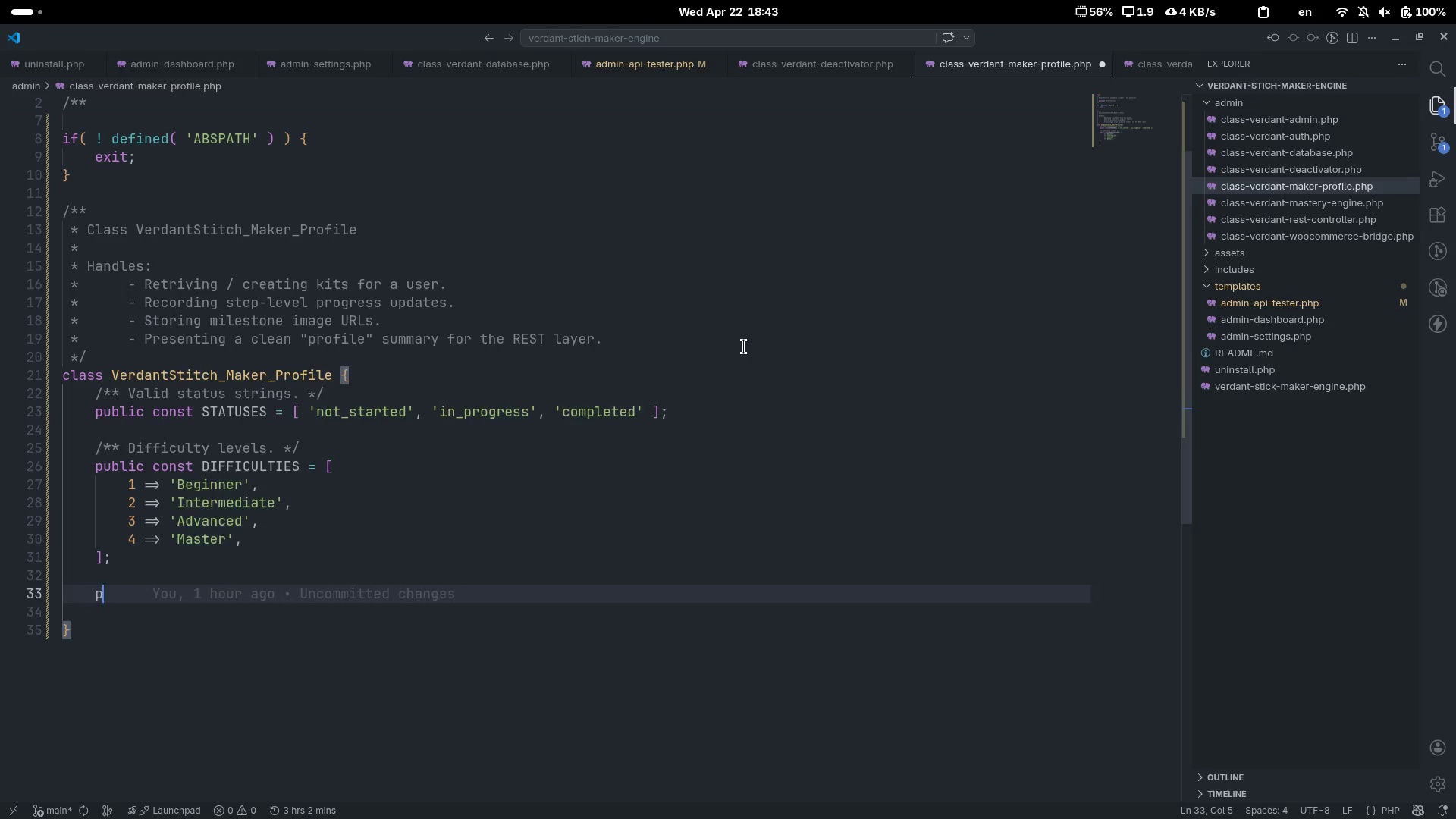 
type(public function __cons)
key(Tab)
type(()
 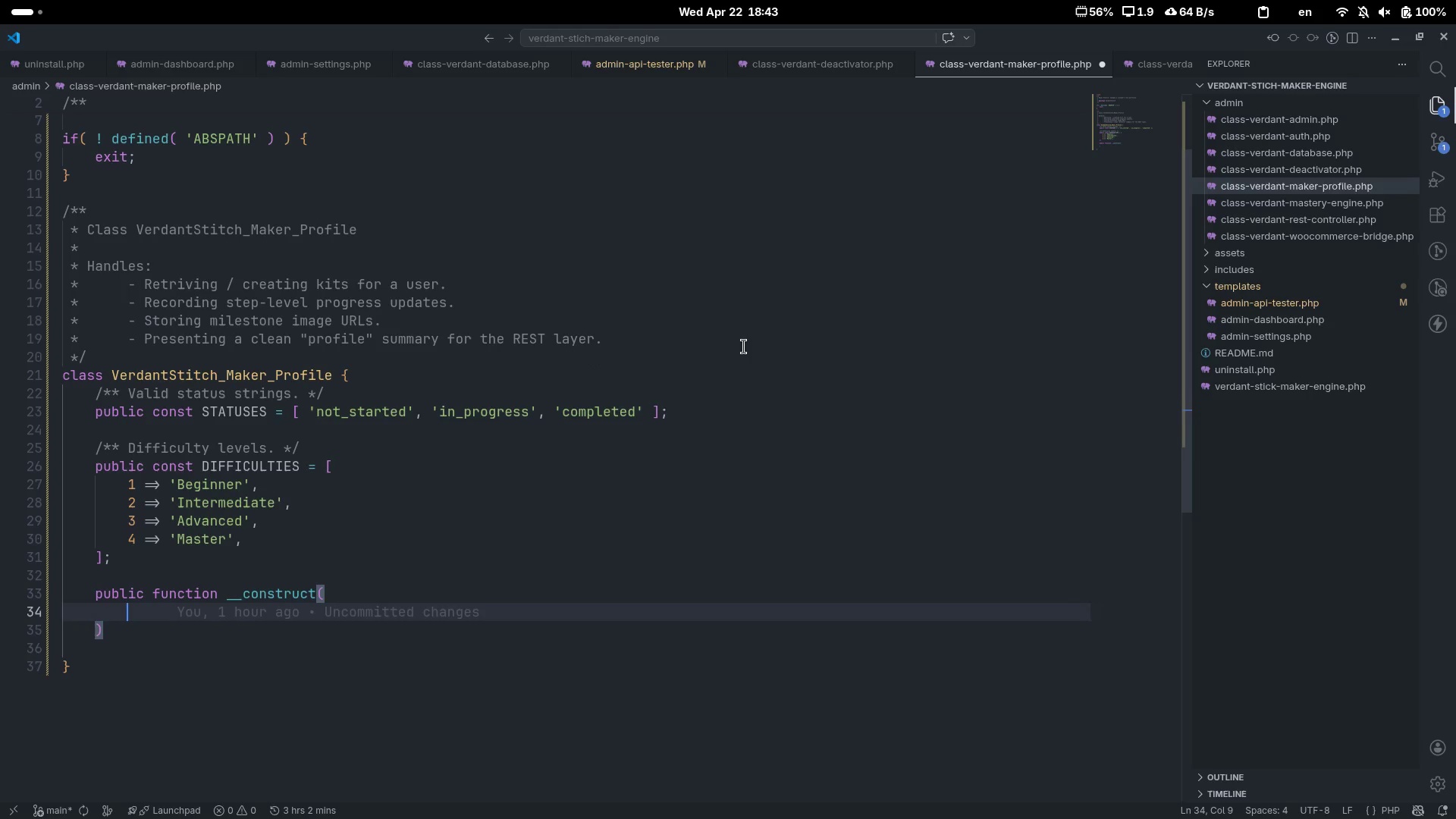 
 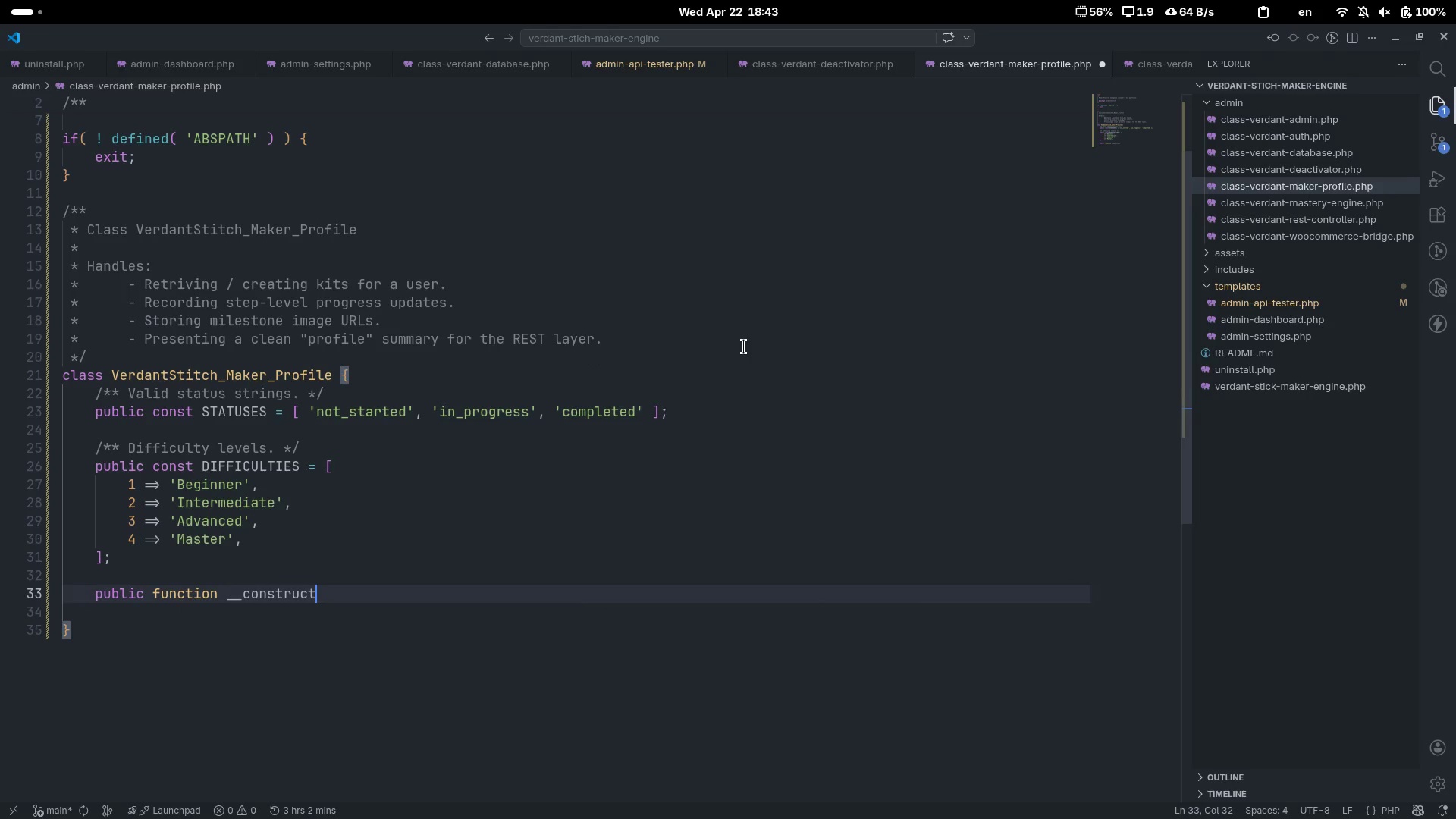 
key(Enter)
 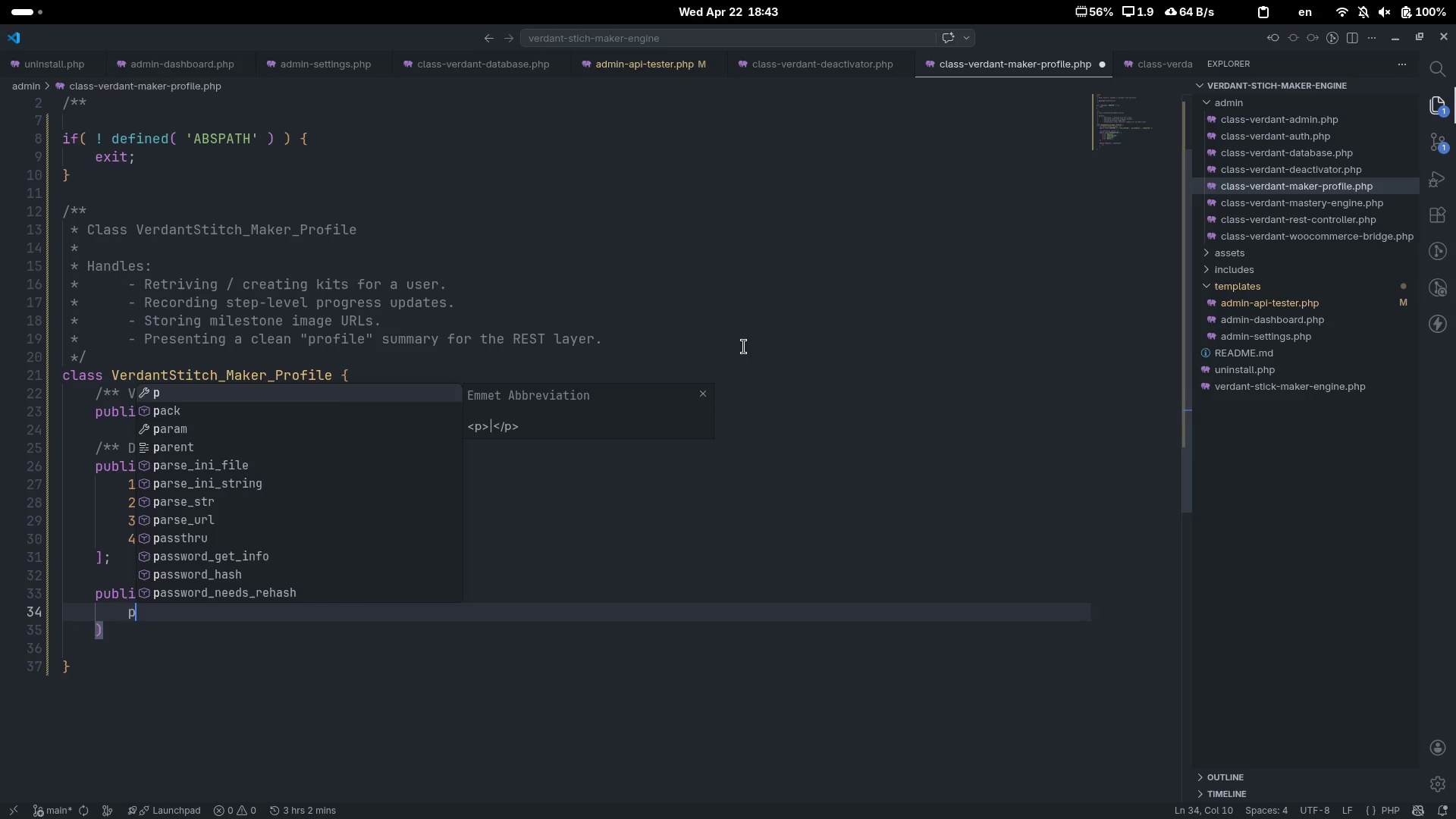 
type(pro)
key(Backspace)
type(ivate VerdantStitch_Database $db)
 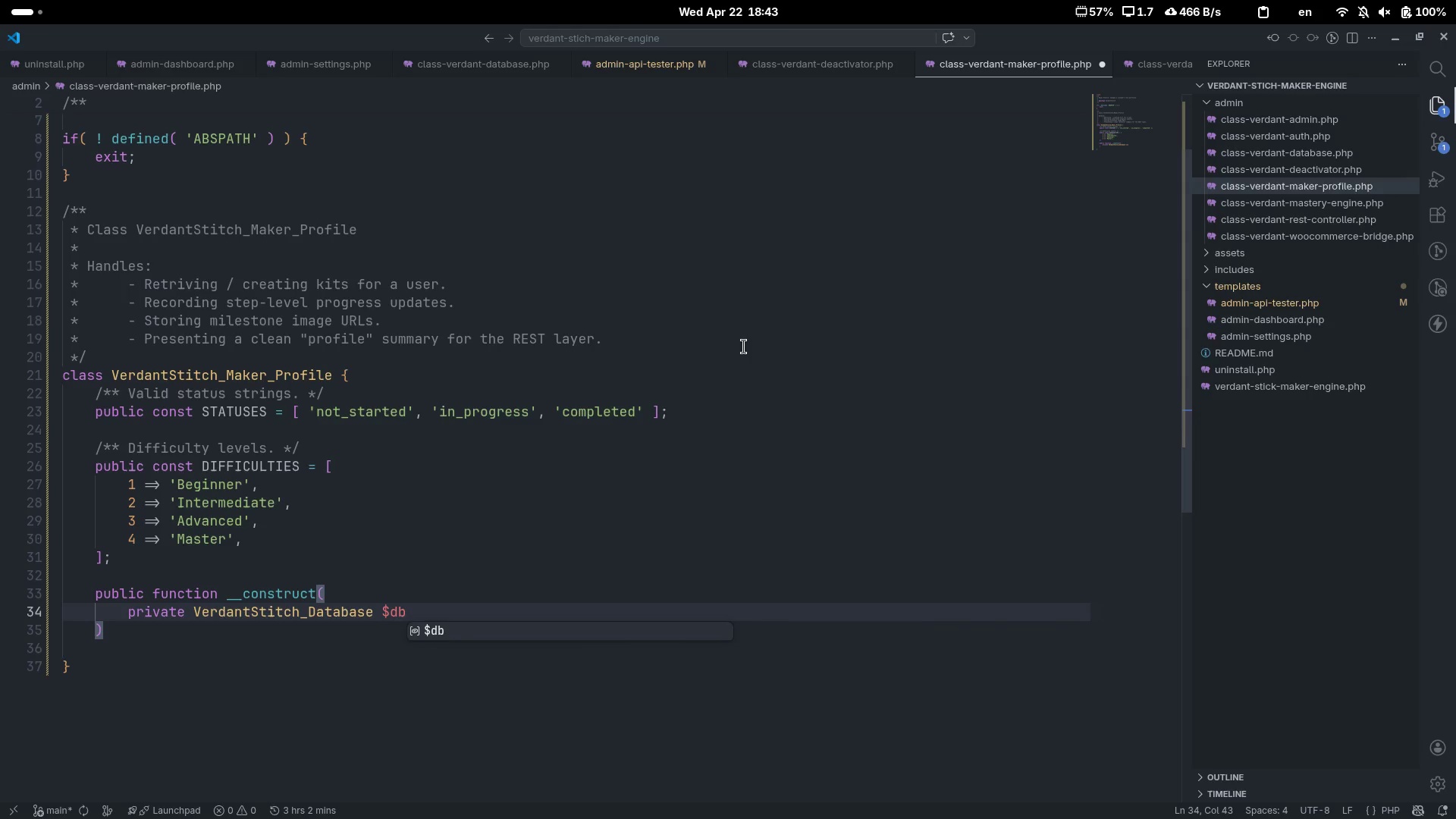 
key(ArrowDown)
 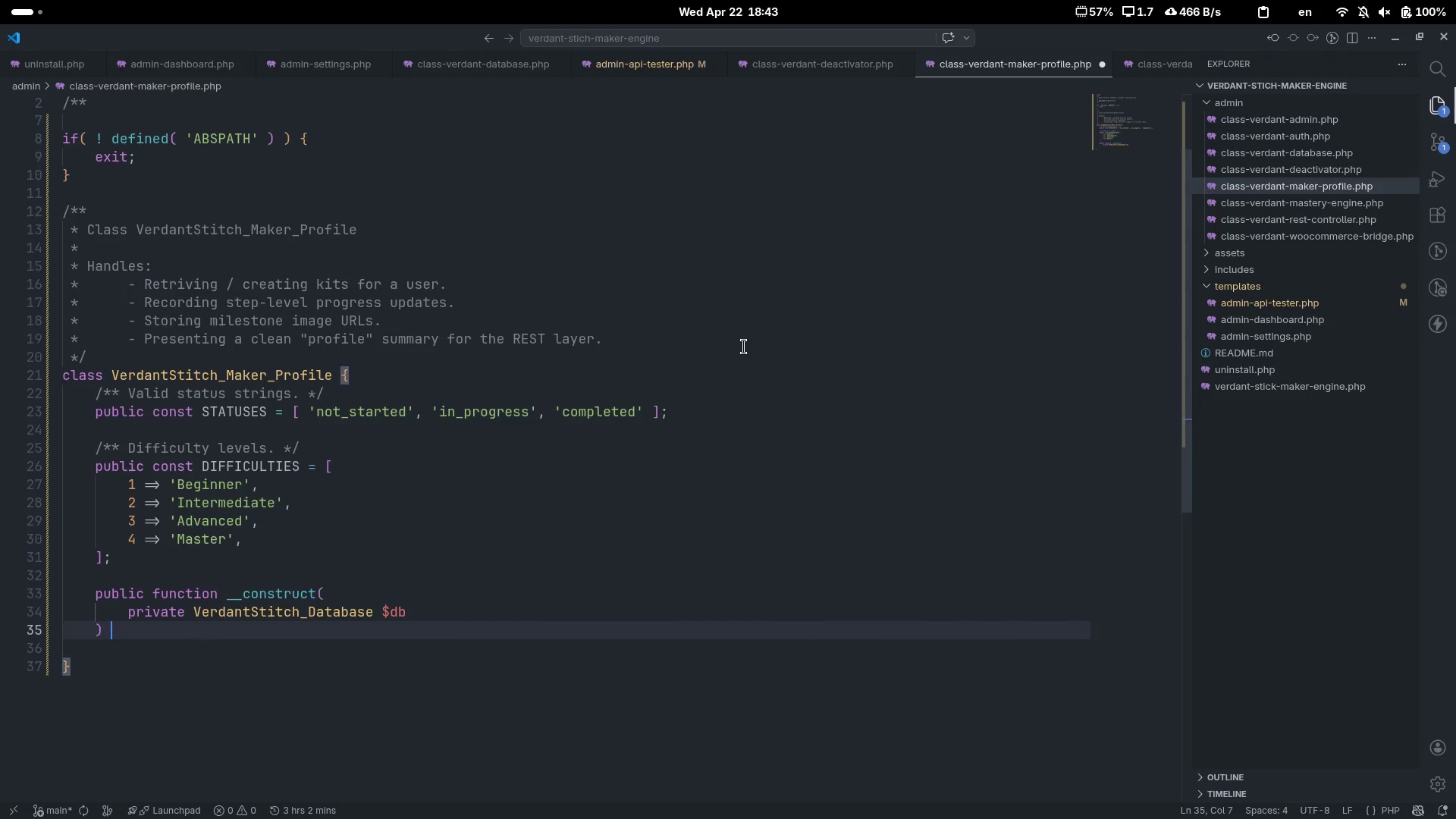 
key(Space)
 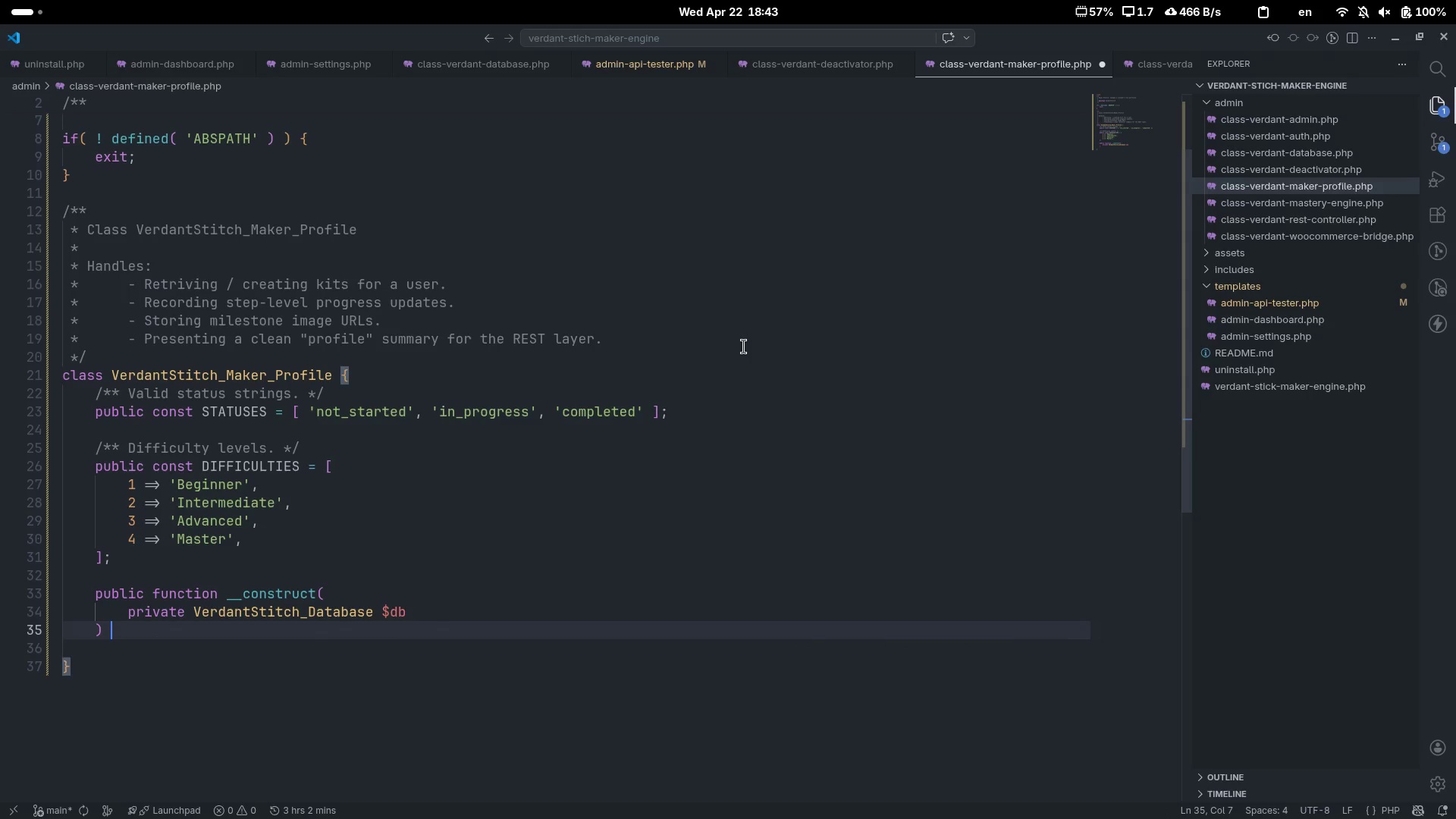 
key(Shift+BracketLeft)
 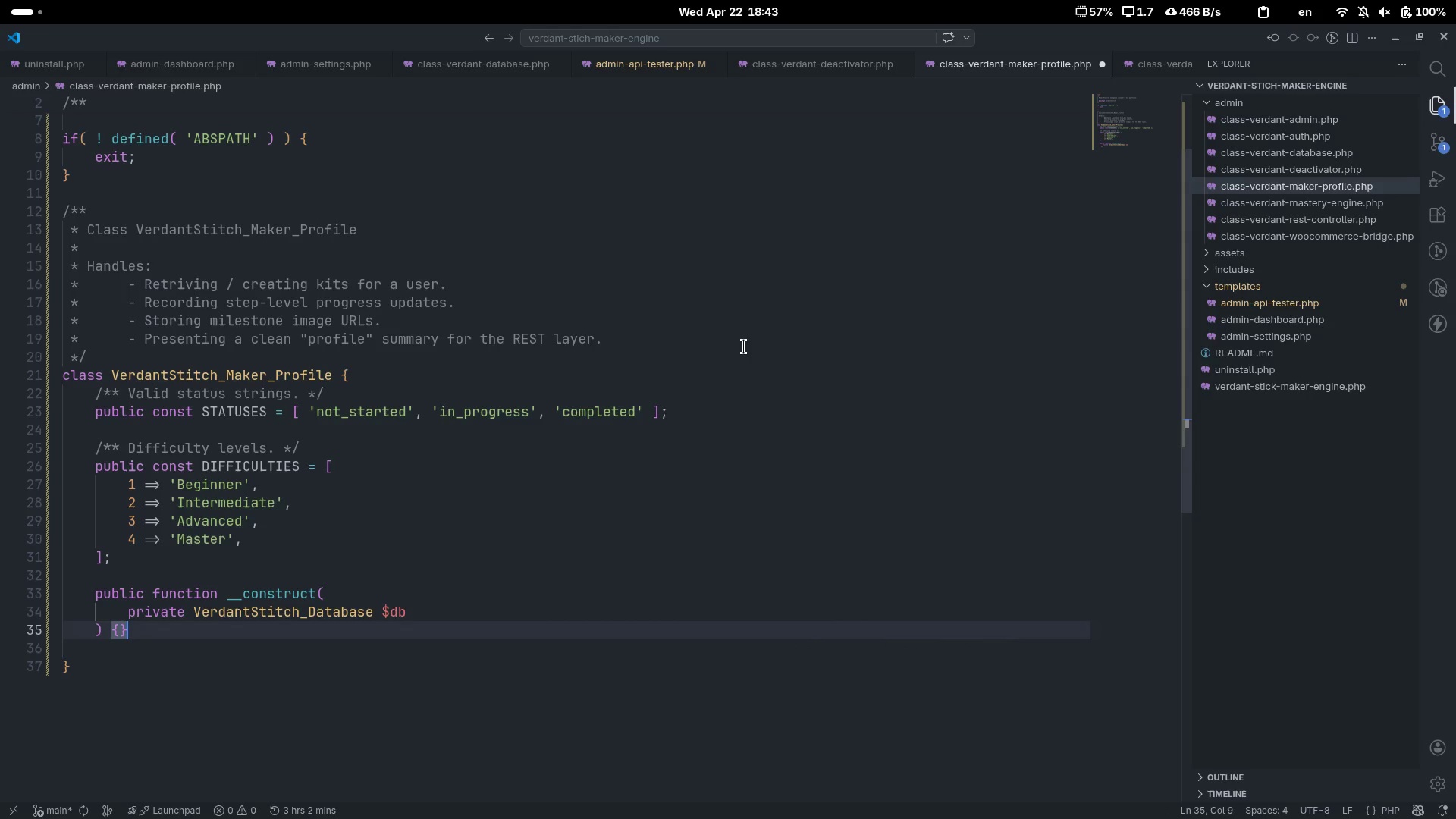 
key(Shift+BracketRight)
 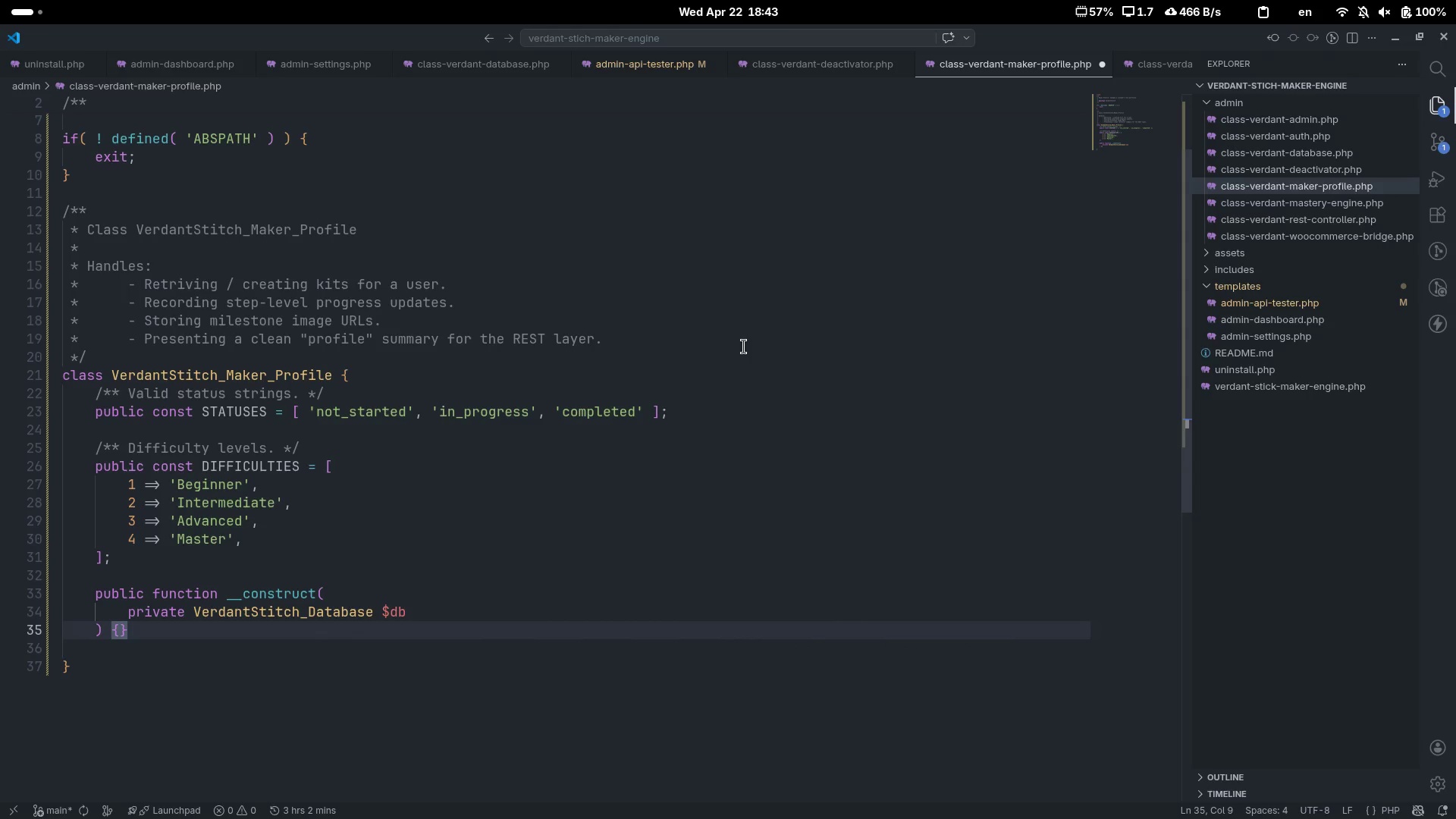 
key(Enter)
 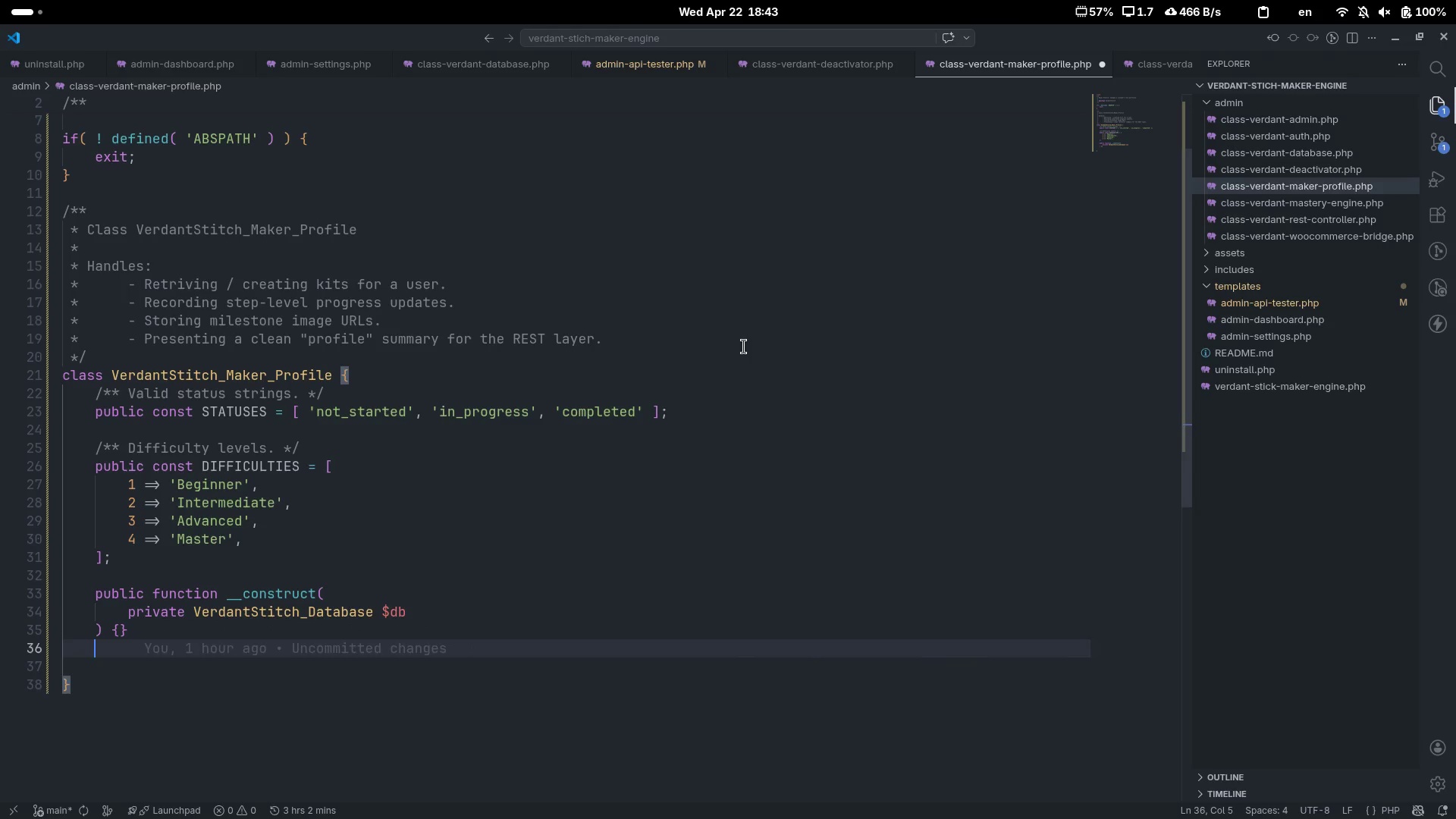 
key(Enter)
 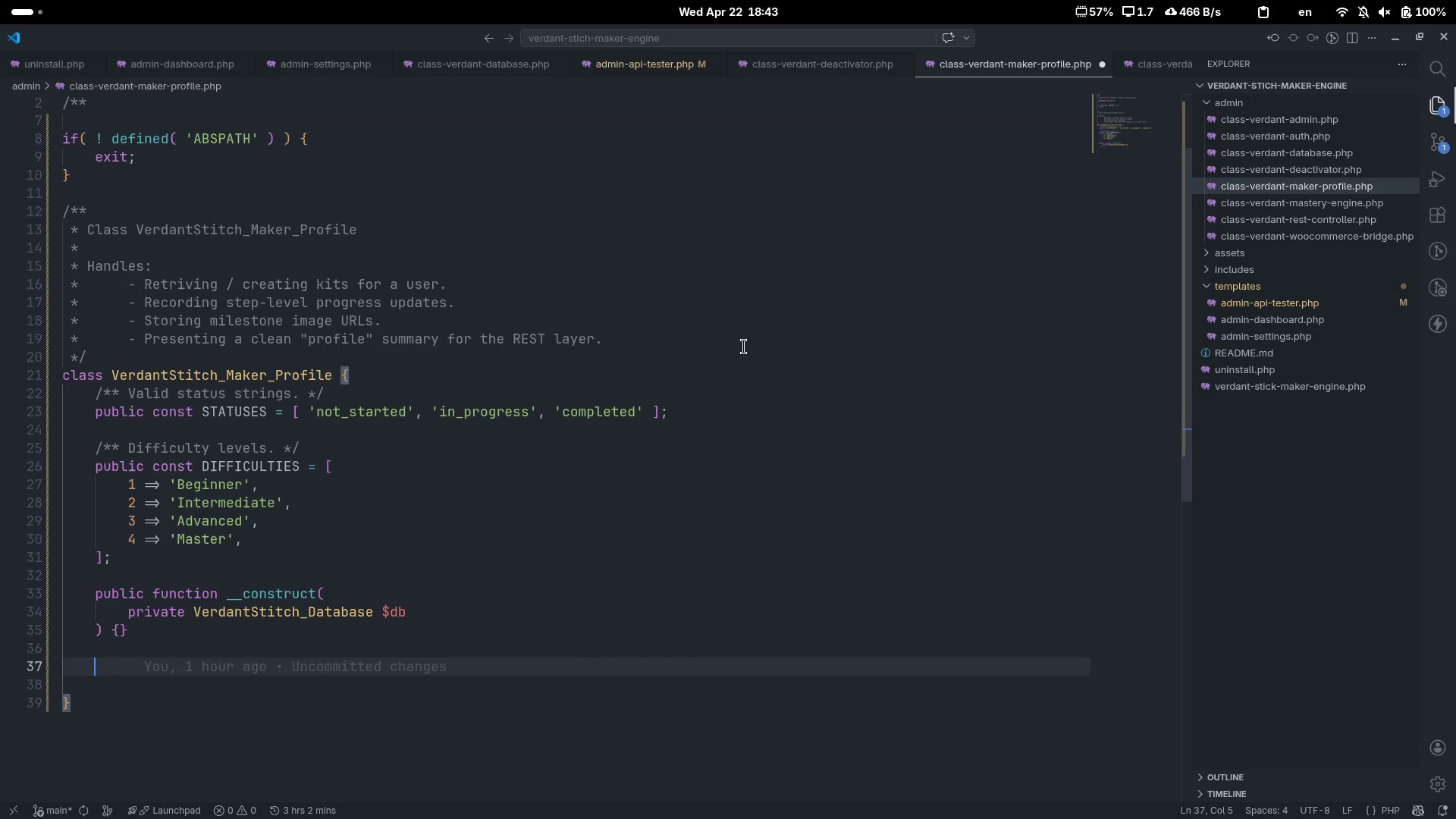 
key(Control+Slash)
 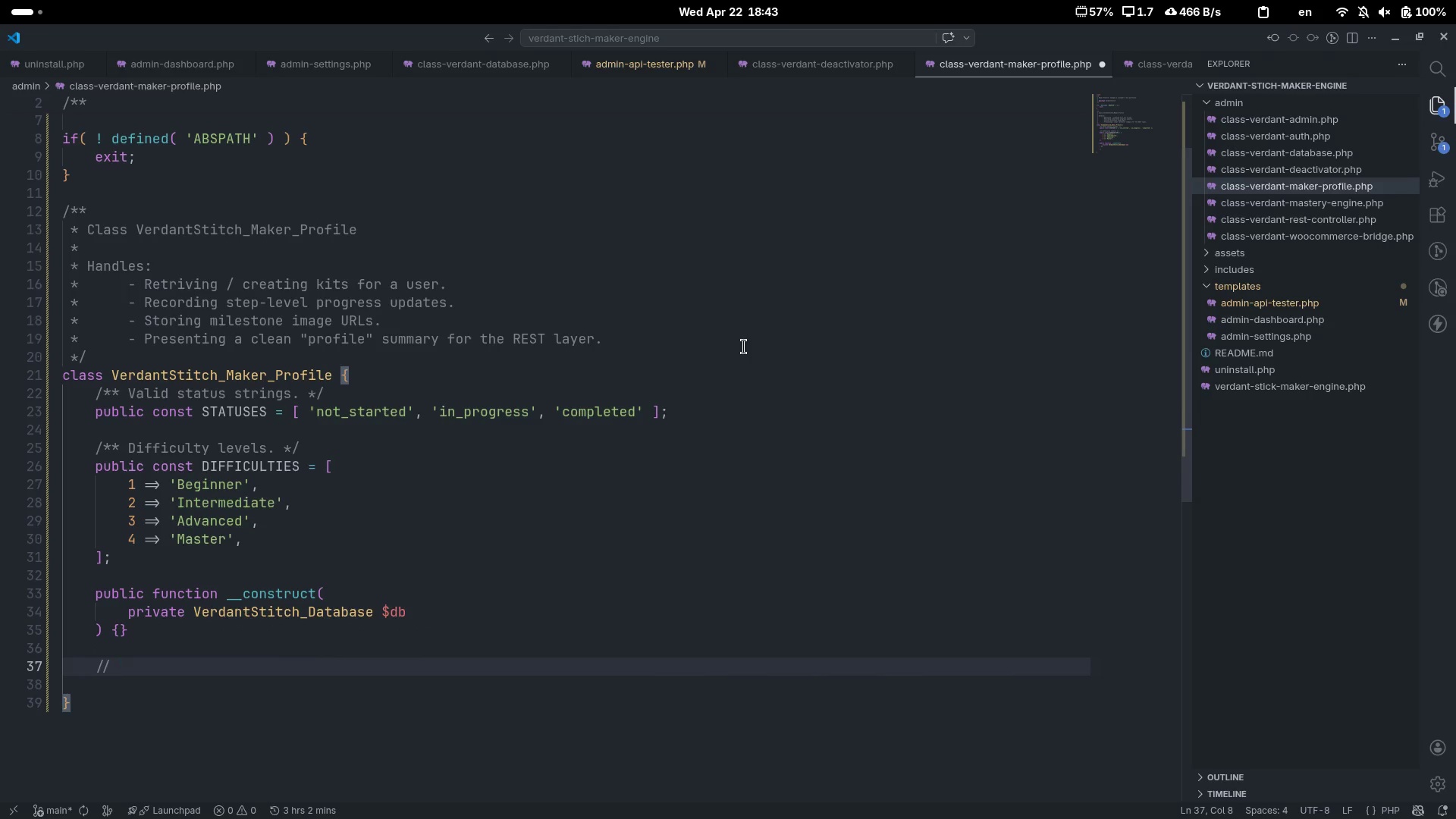 
type(Profile Summary)
 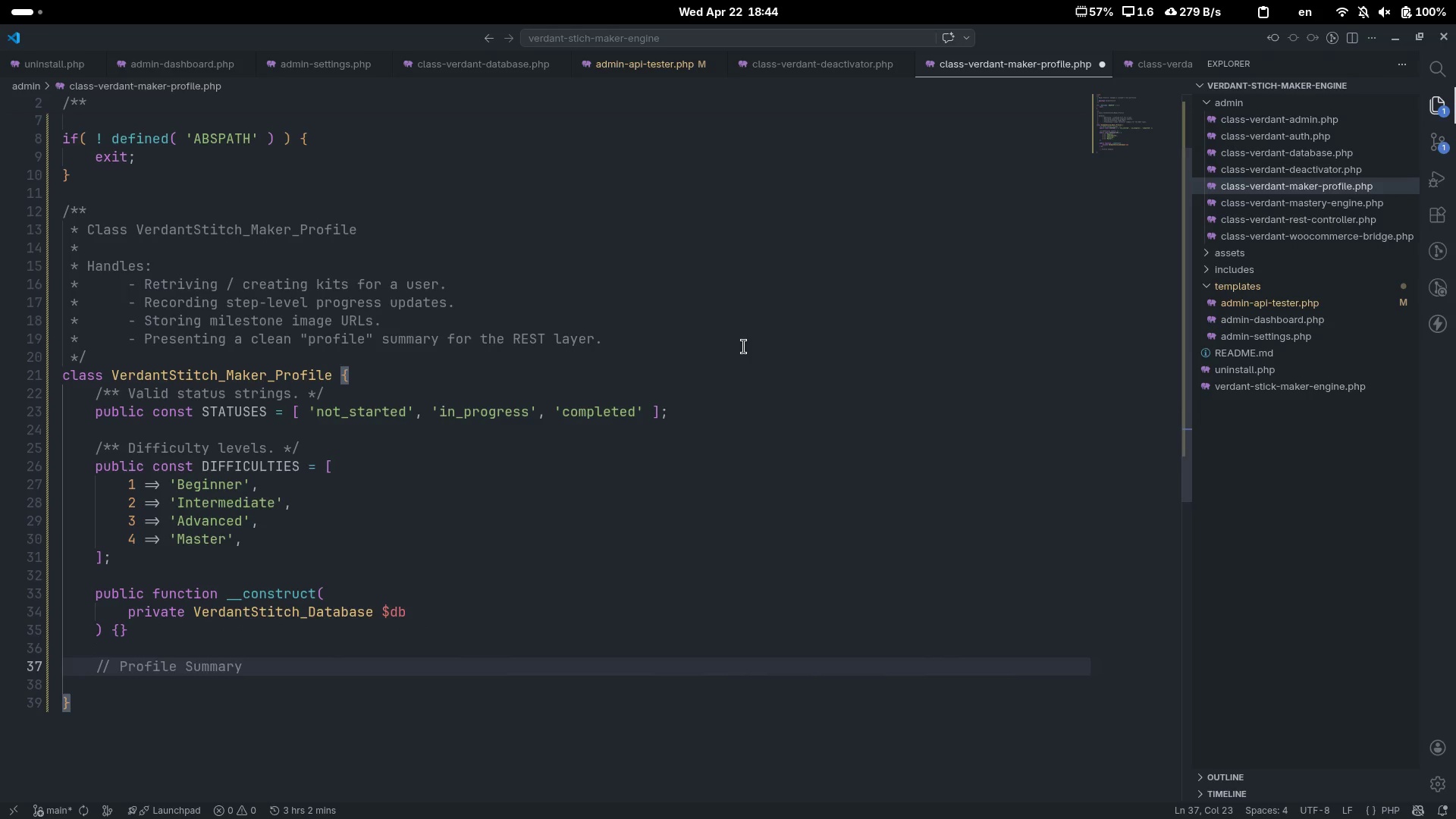 
key(Enter)
 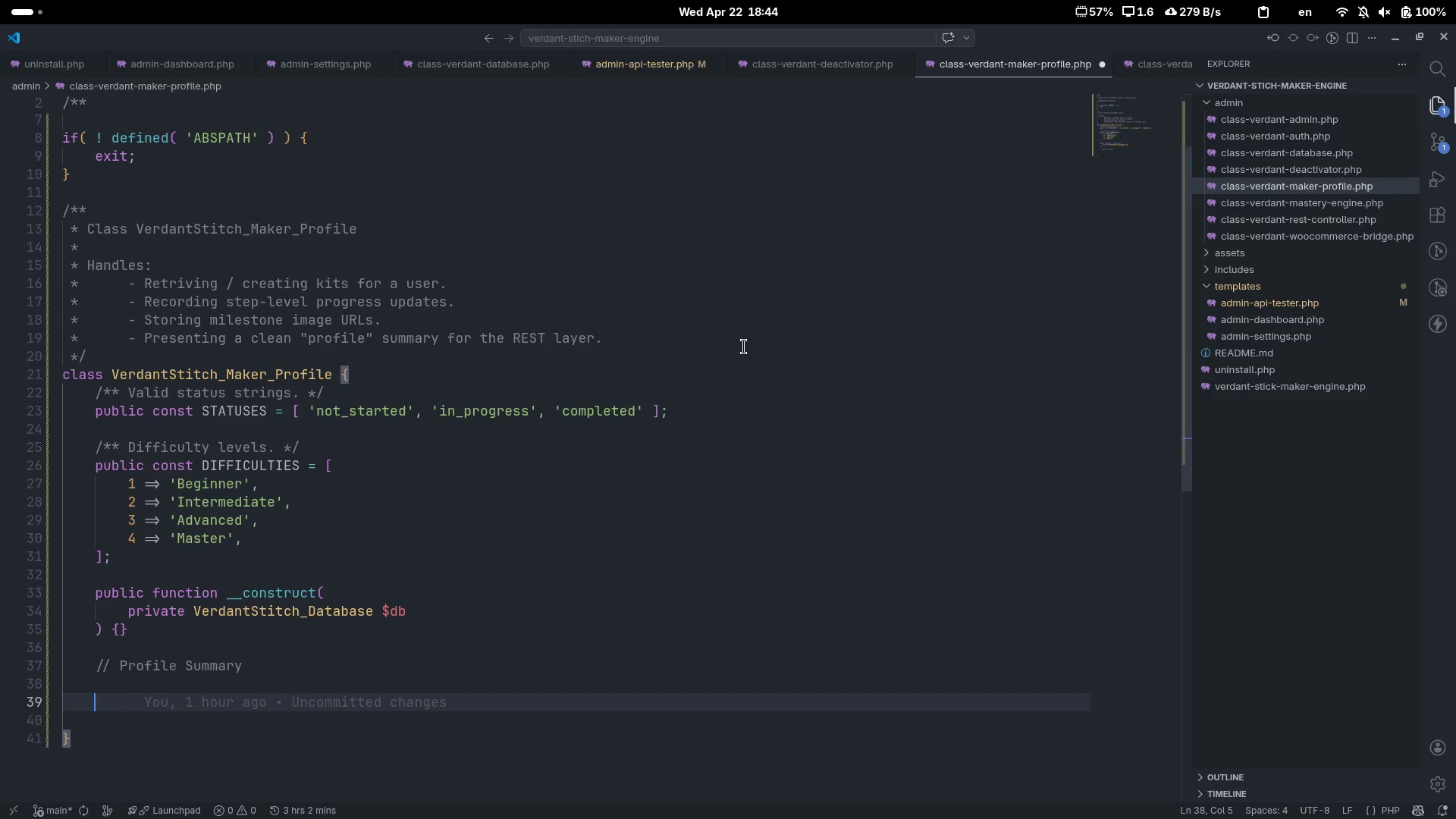 
key(Enter)
 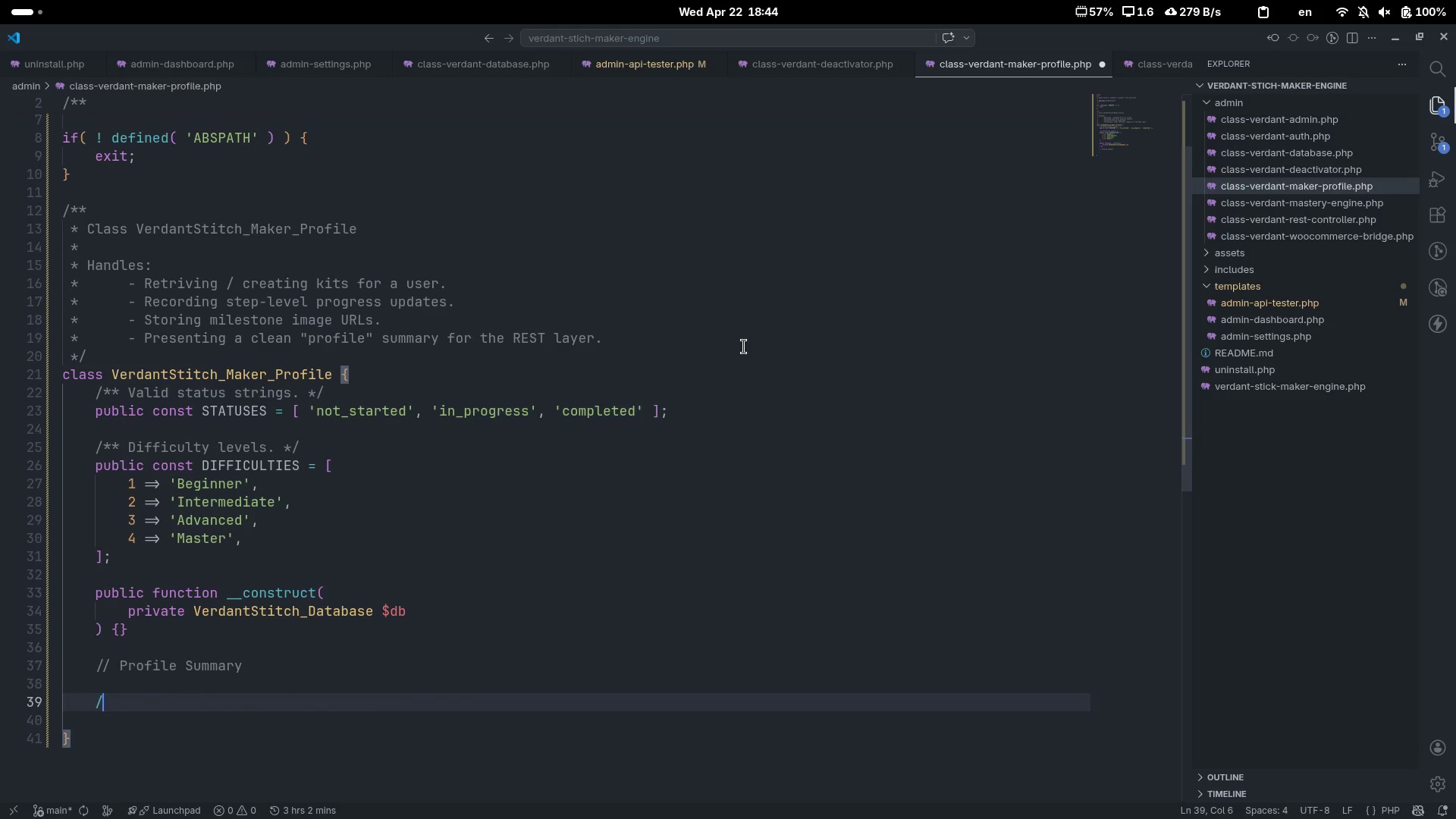 
type(/**)
 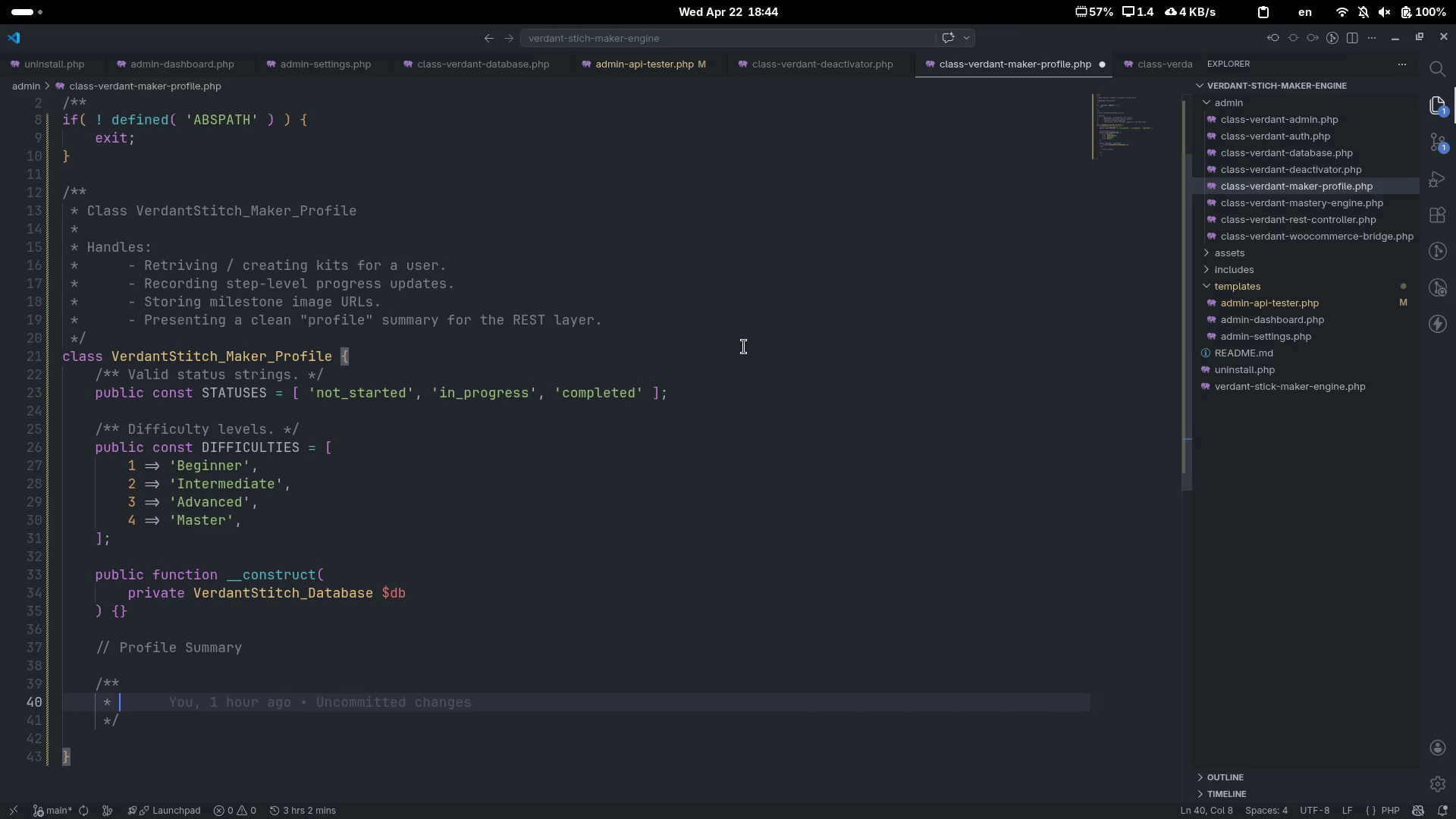 
 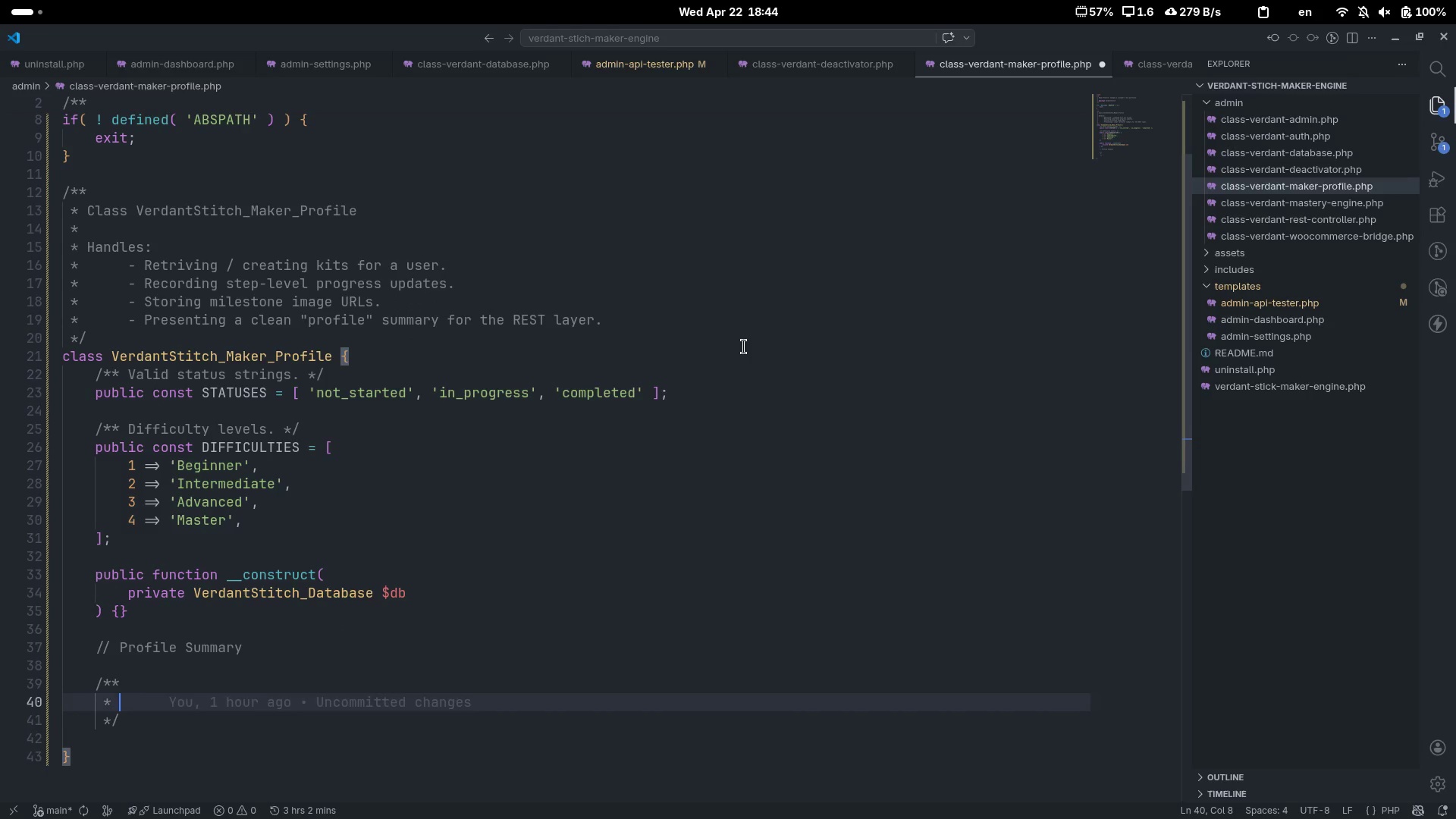 
key(Enter)
 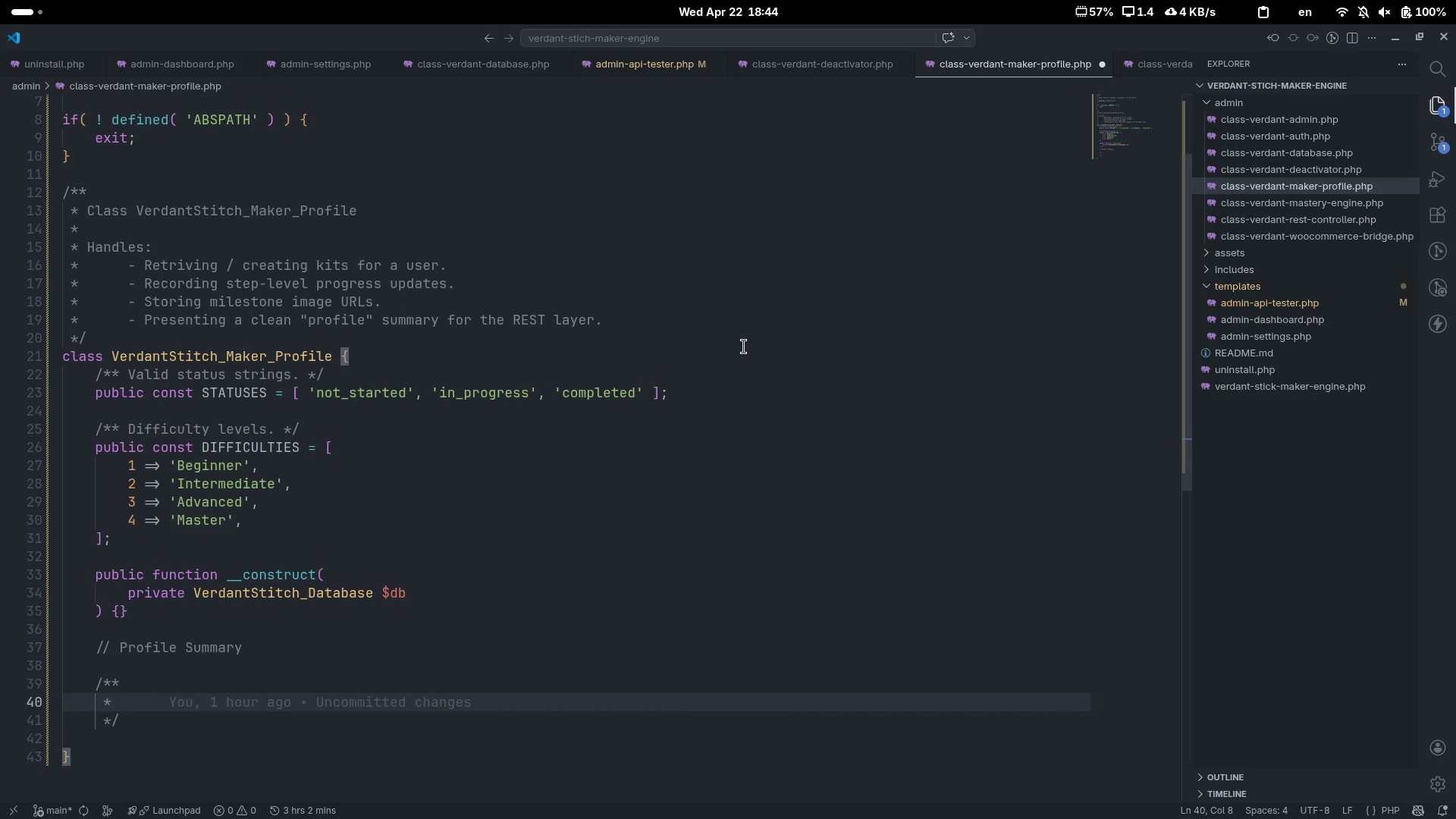 
type(Build a full po)
key(Backspace)
type(rofile summary for the RESR GET endpoint.)
 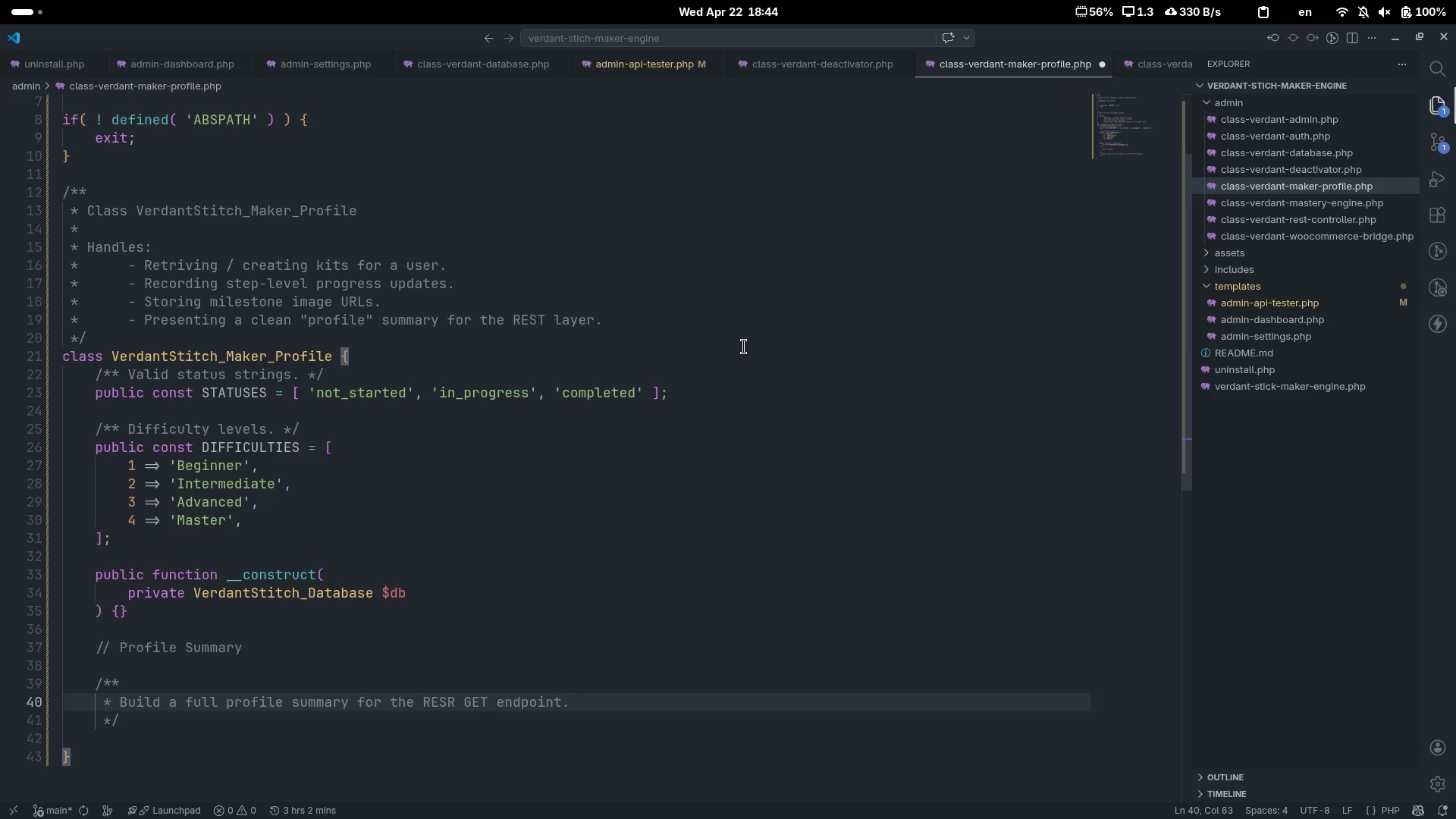 
key(Enter)
 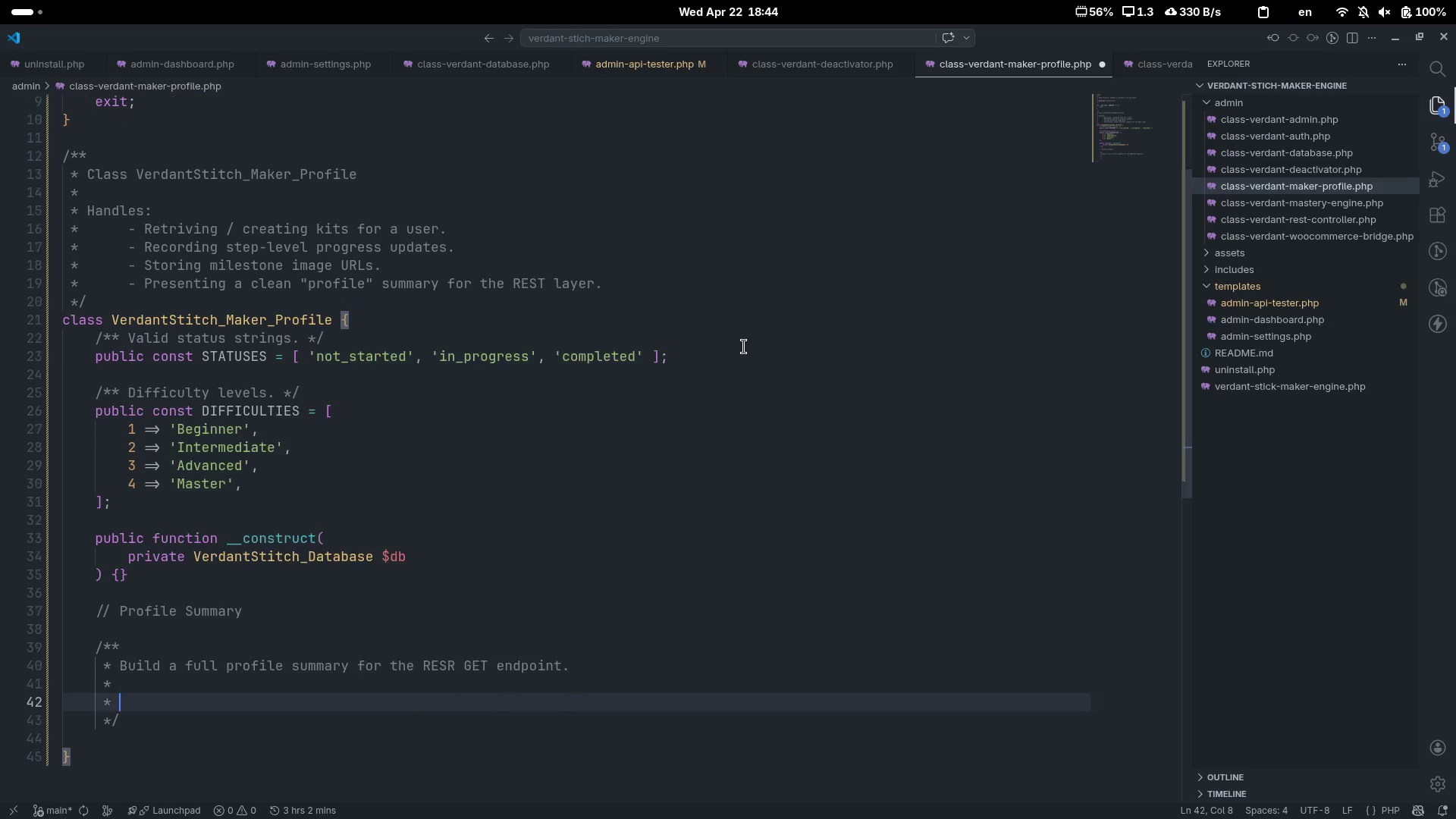 
key(Enter)
 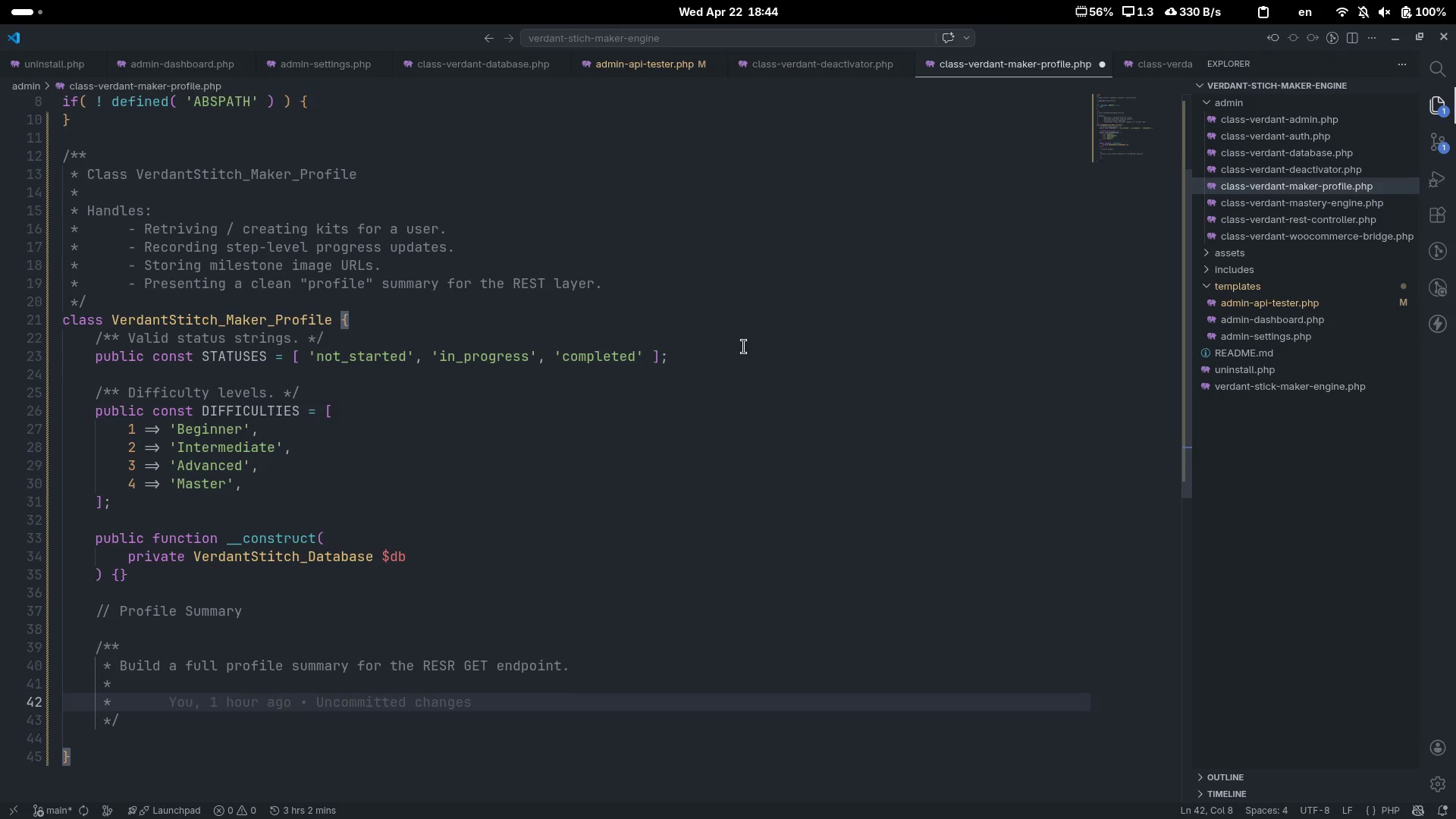 
type(@param int $user_d)
key(Backspace)
type(id)
 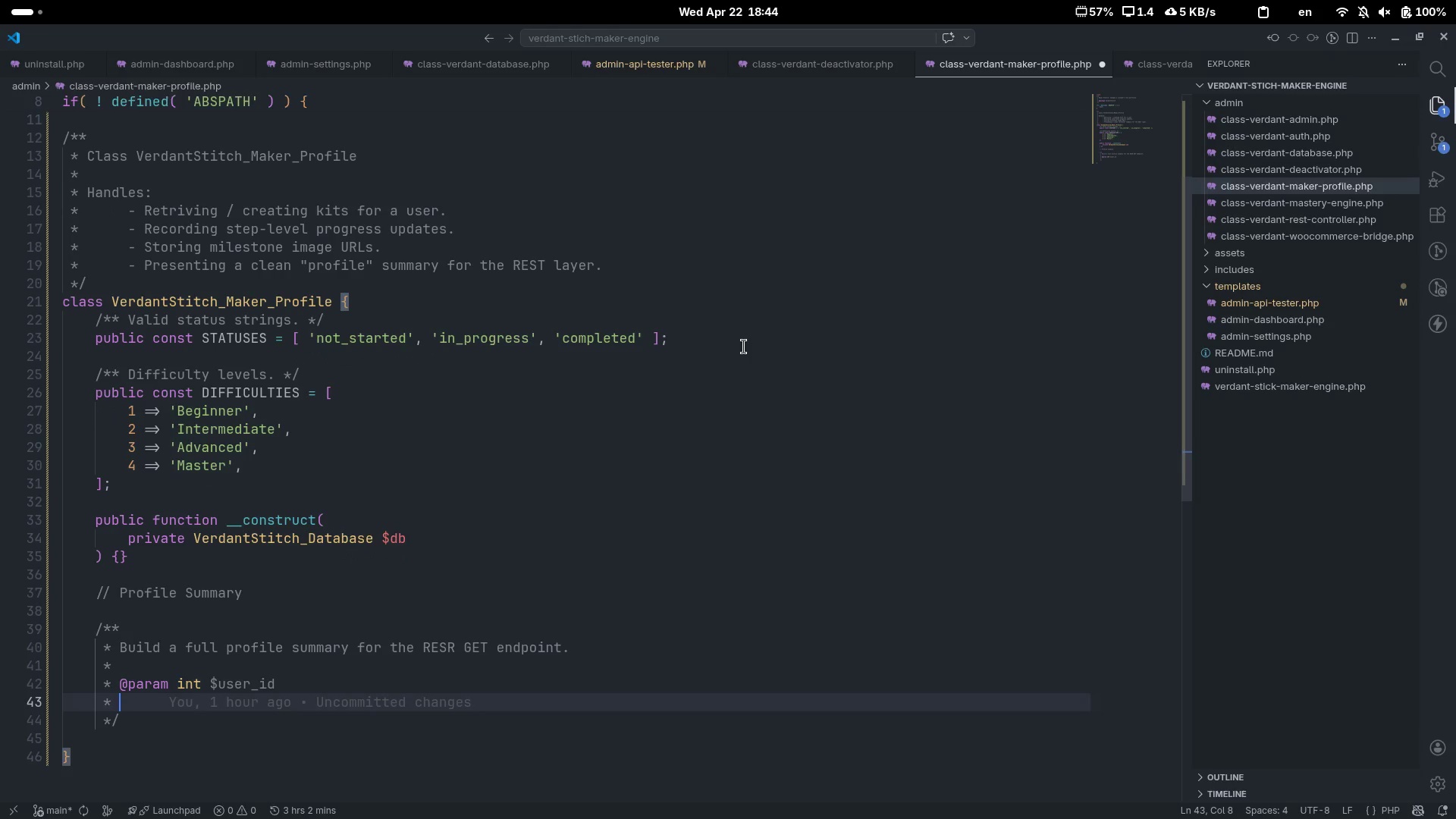 
 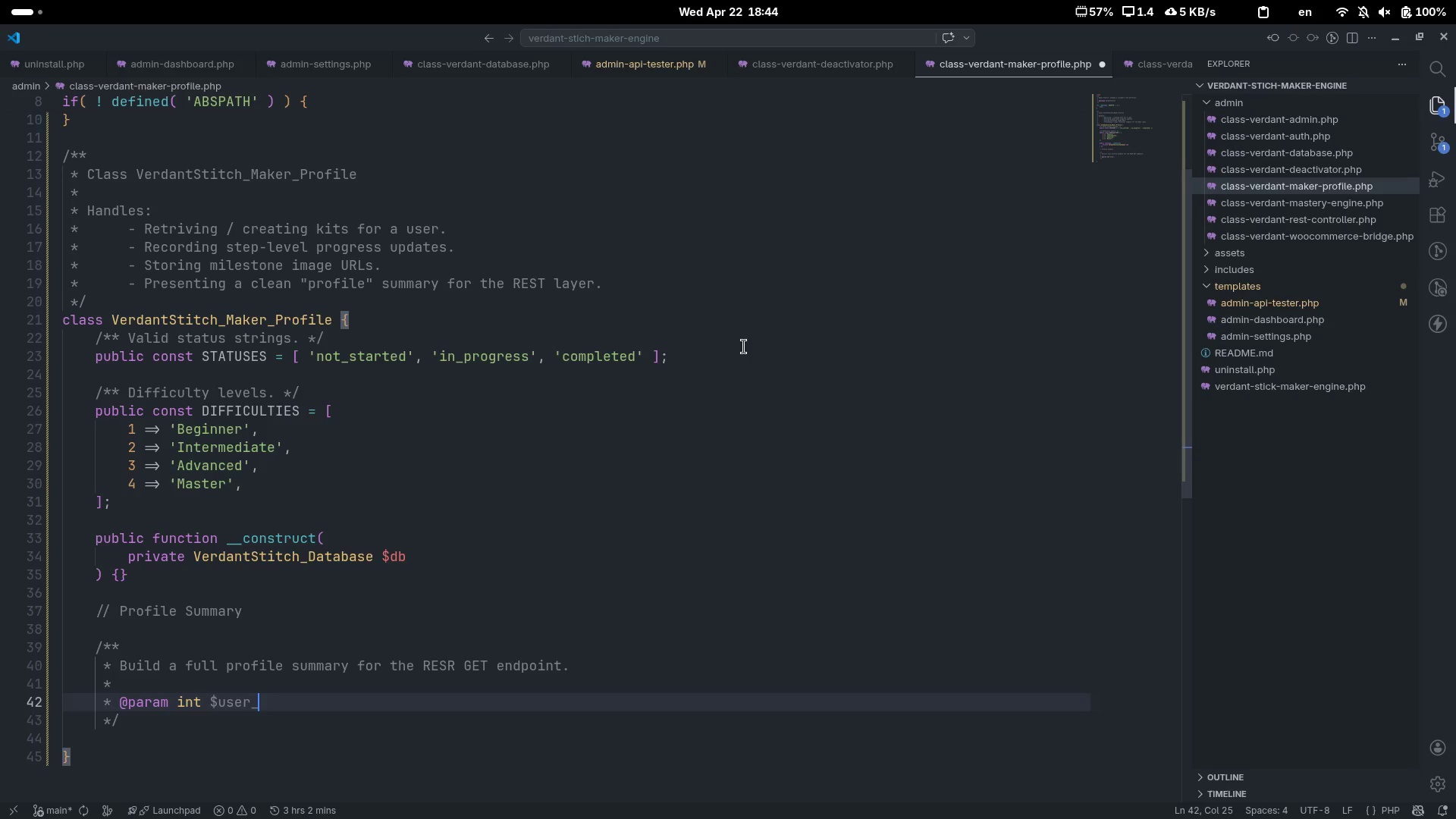 
key(Enter)
 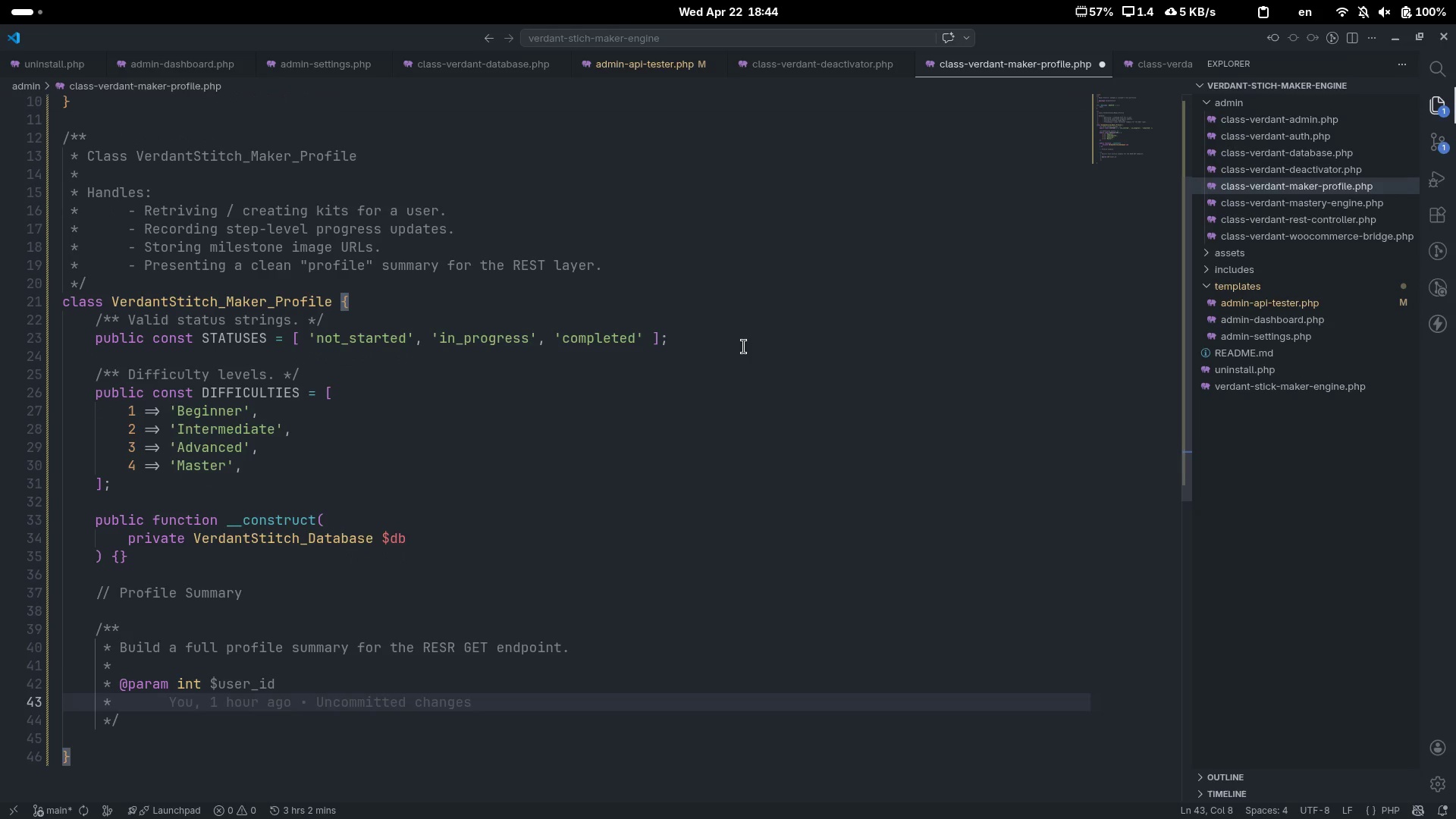 
type(@return ara)
key(Backspace)
type(ray)
 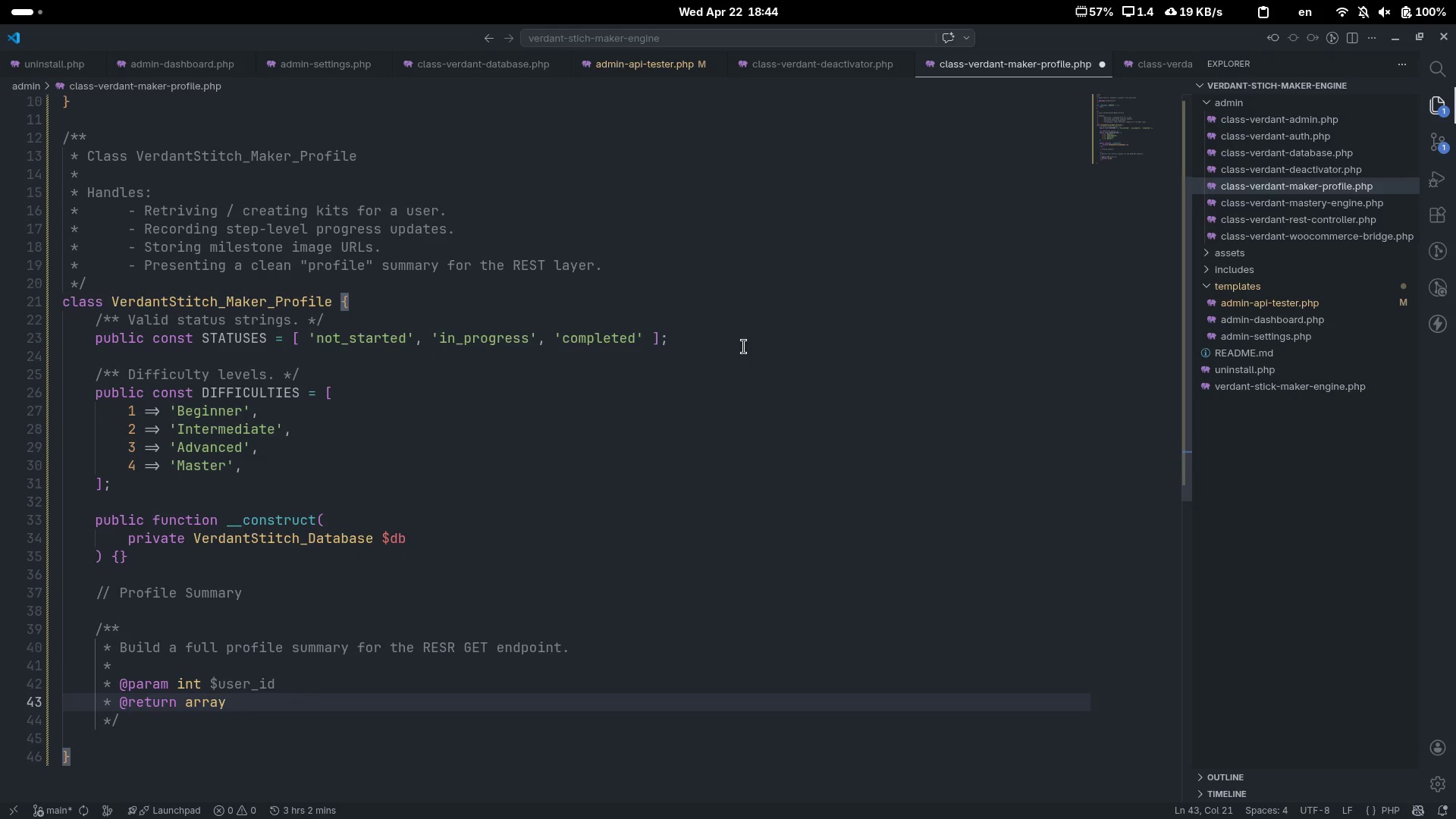 
key(ArrowDown)
 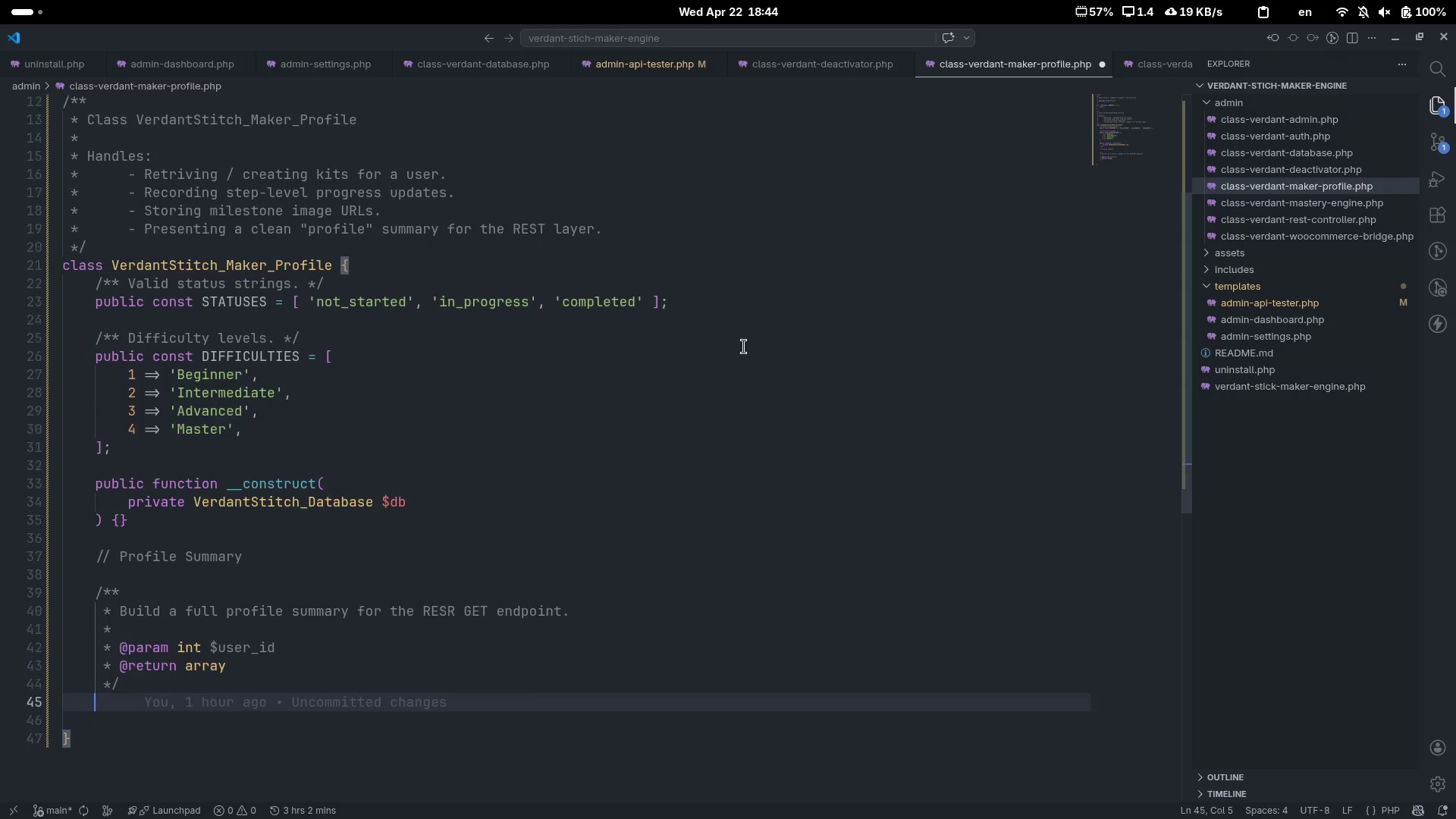 
key(Enter)
 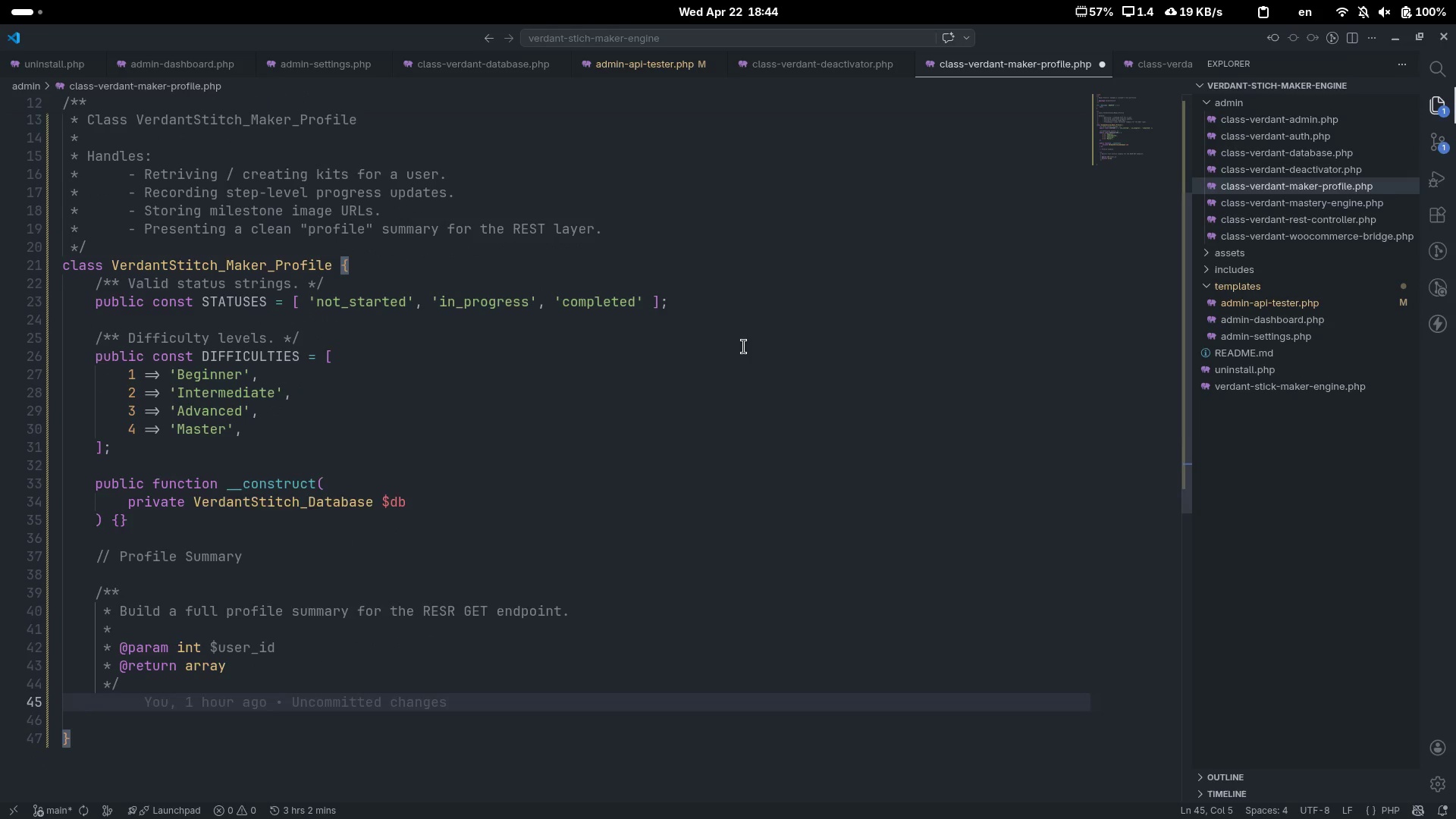 
type(public function get_profile_summary( )
 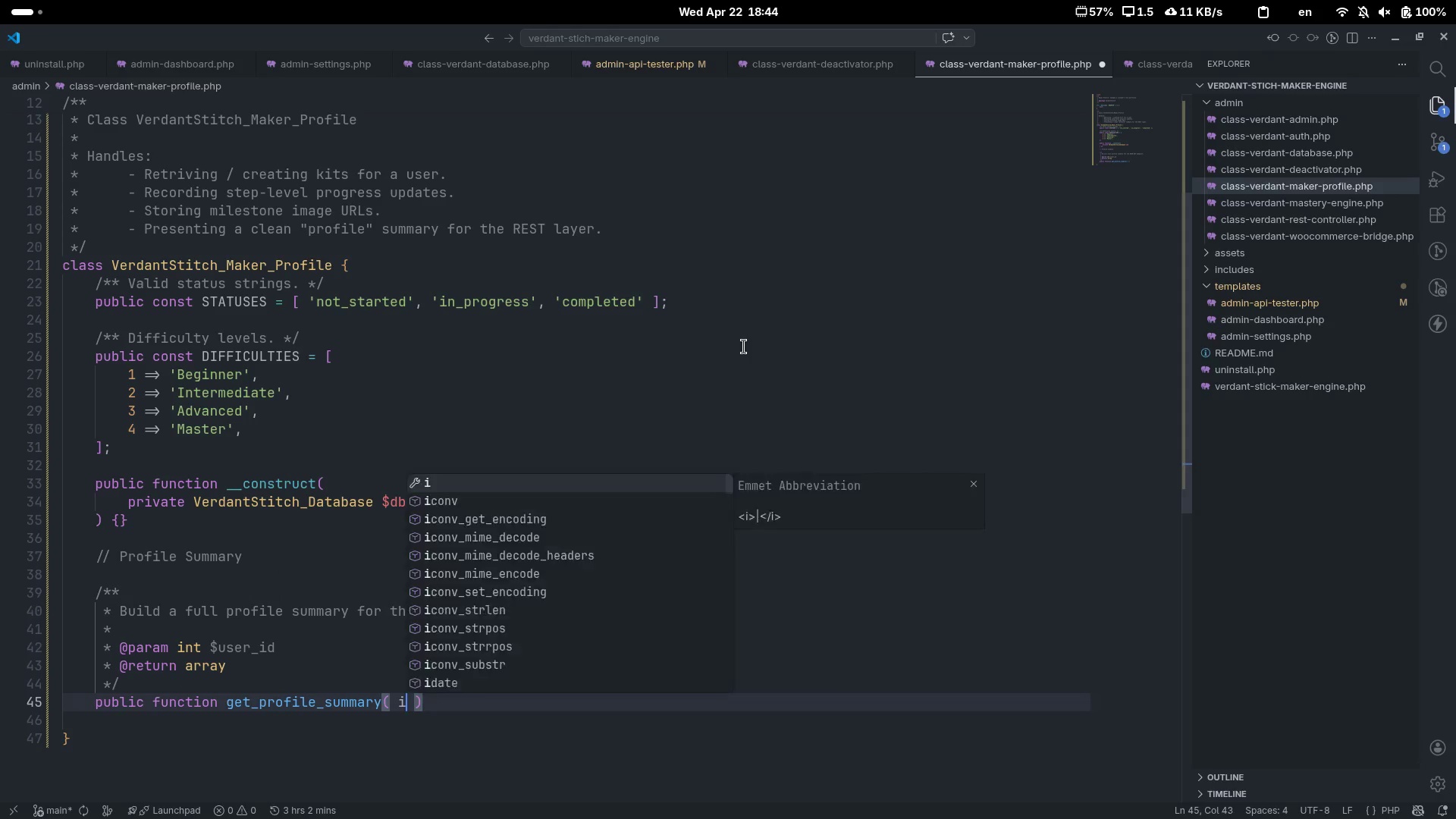 
 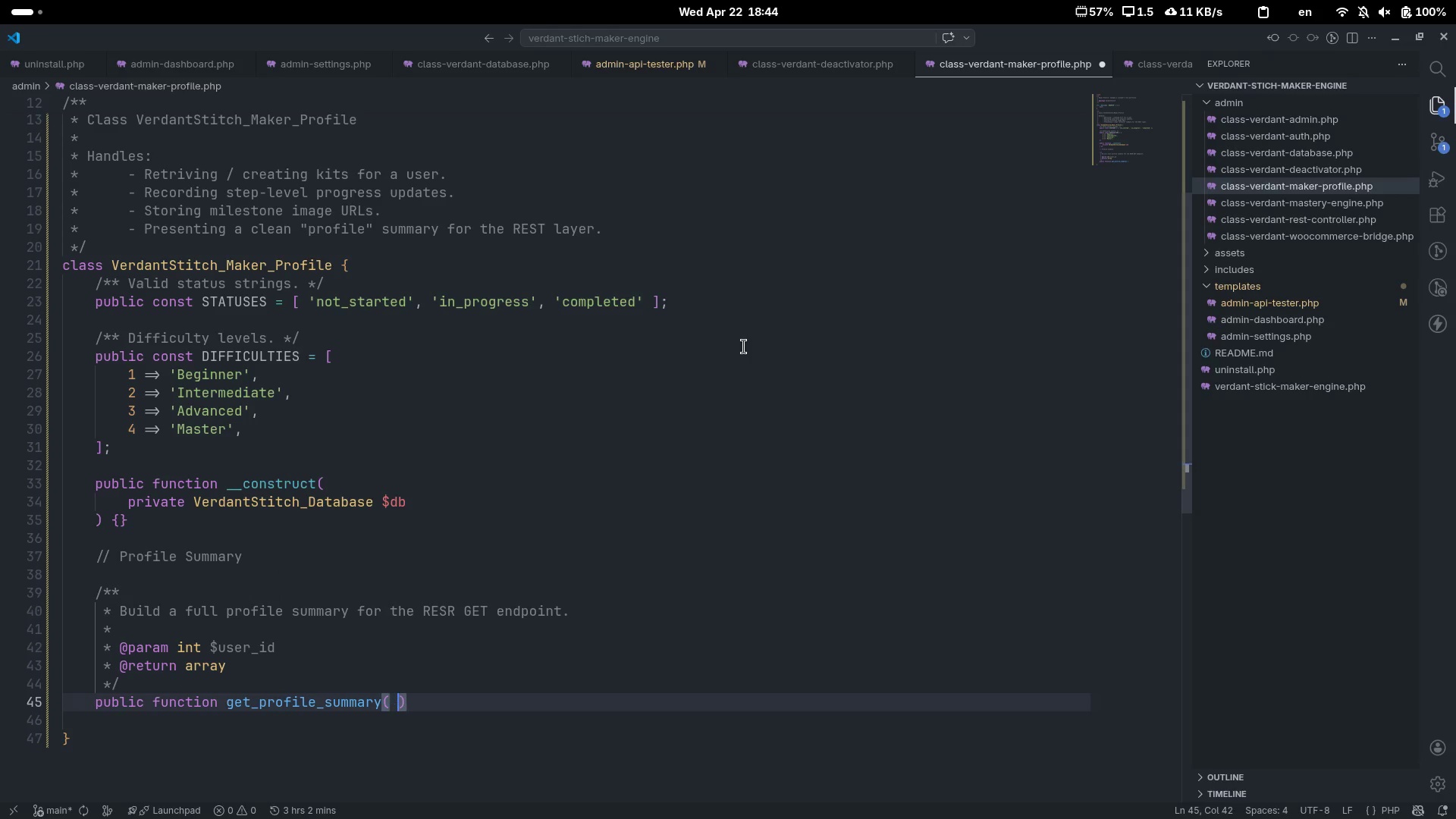 
key(ArrowLeft)
 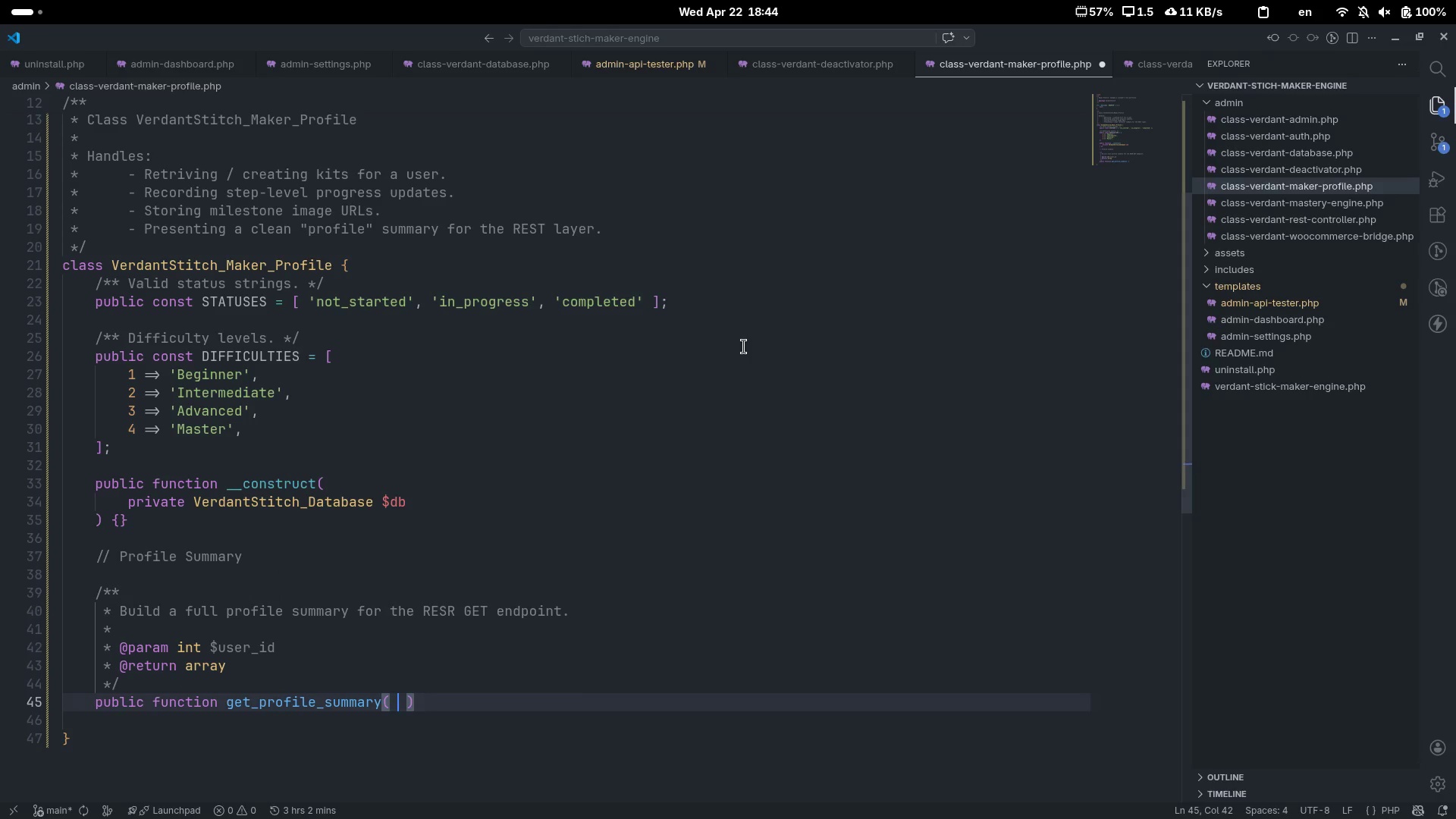 
type( int $user)
key(Tab)
 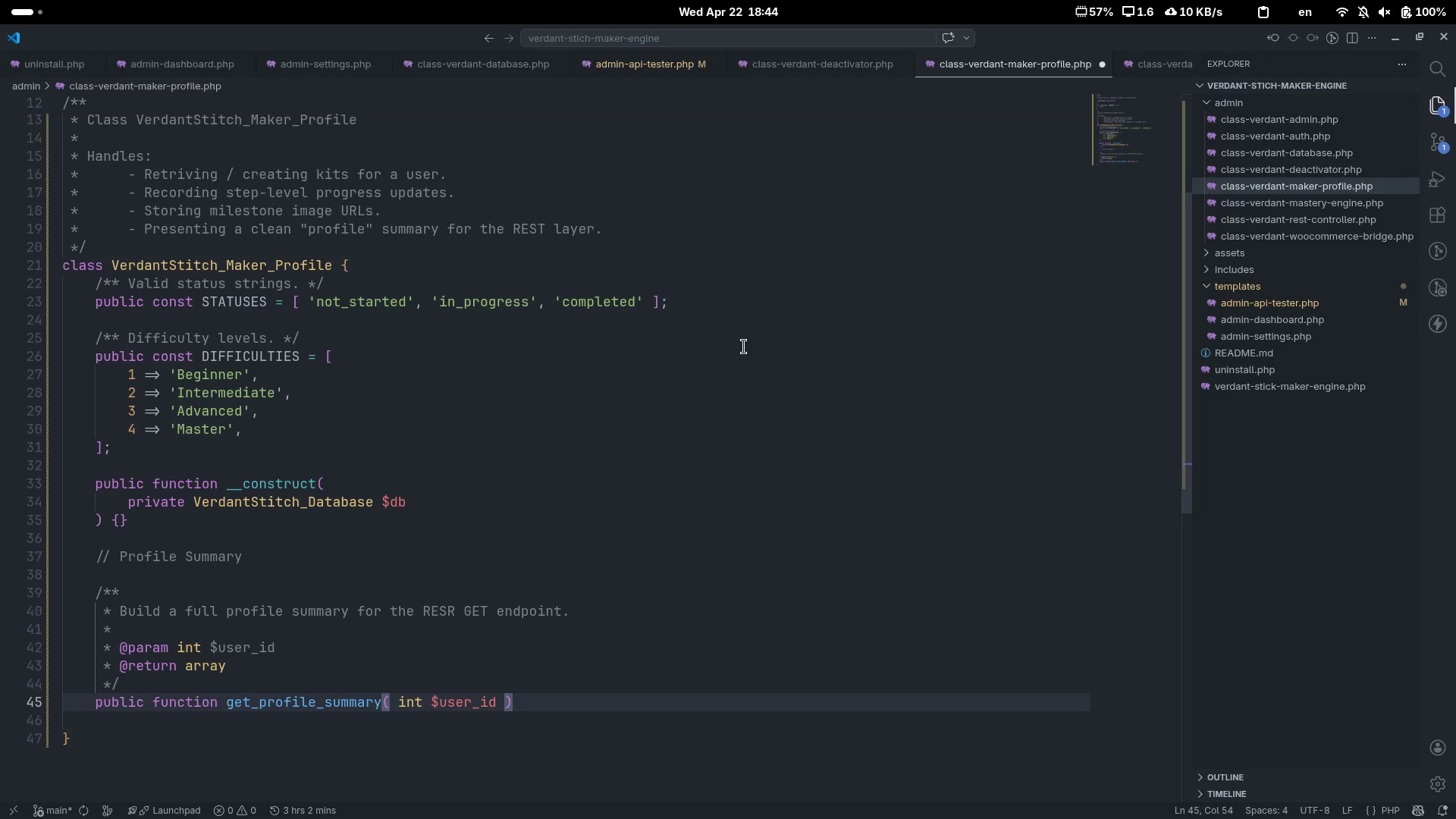 
key(ArrowRight)
 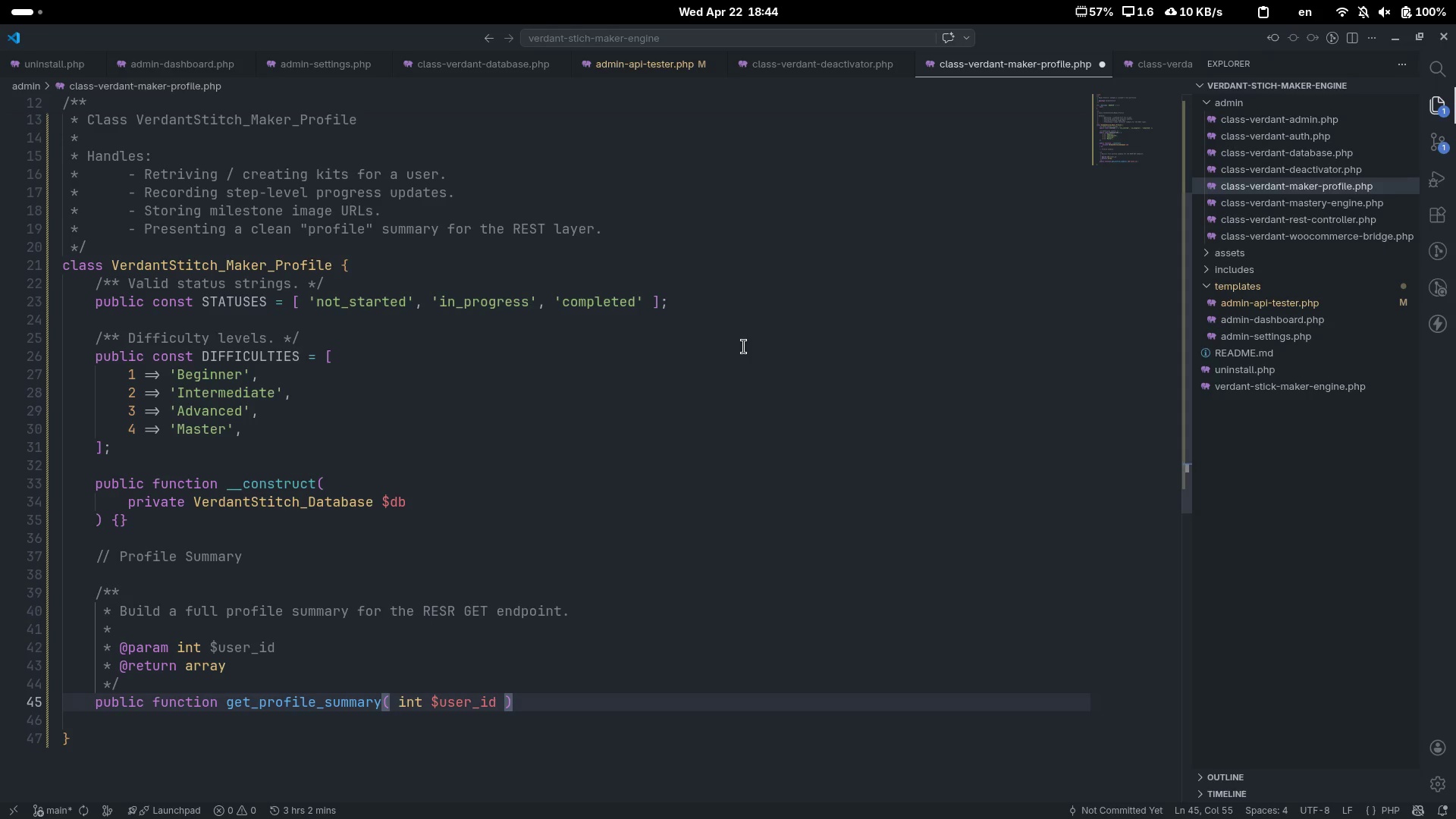 
key(ArrowRight)
 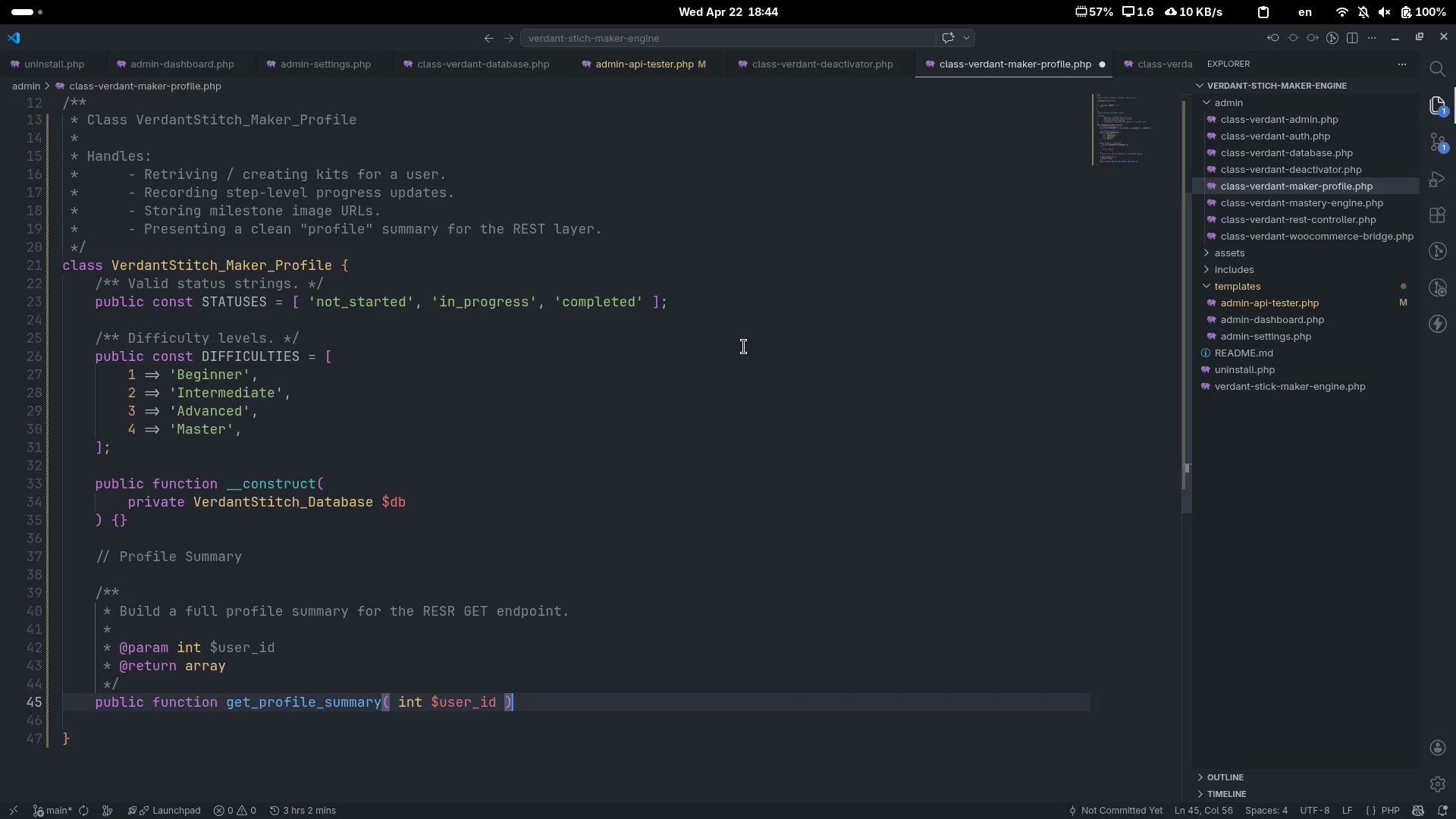 
type(: array {)
 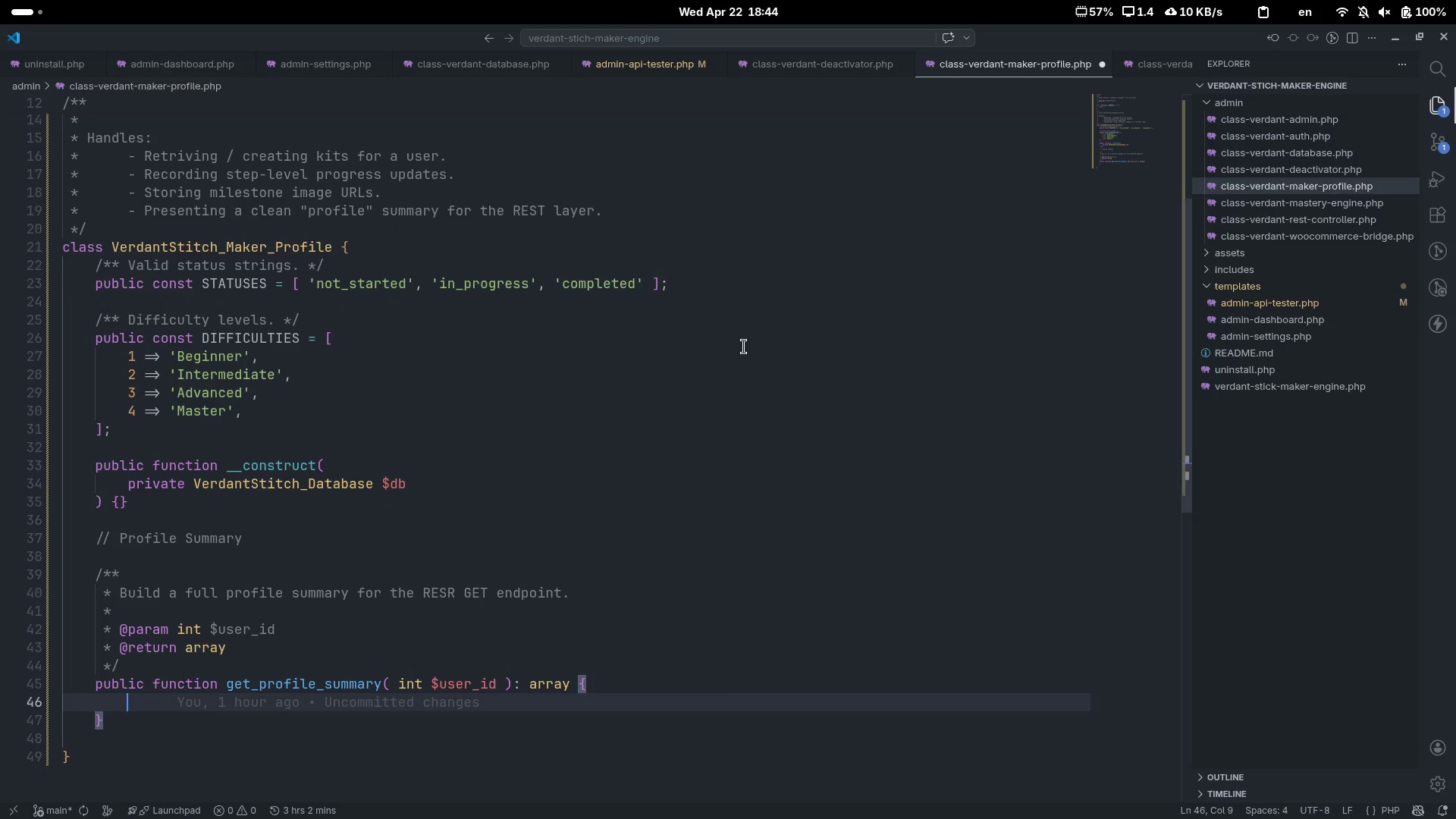 
key(Enter)
 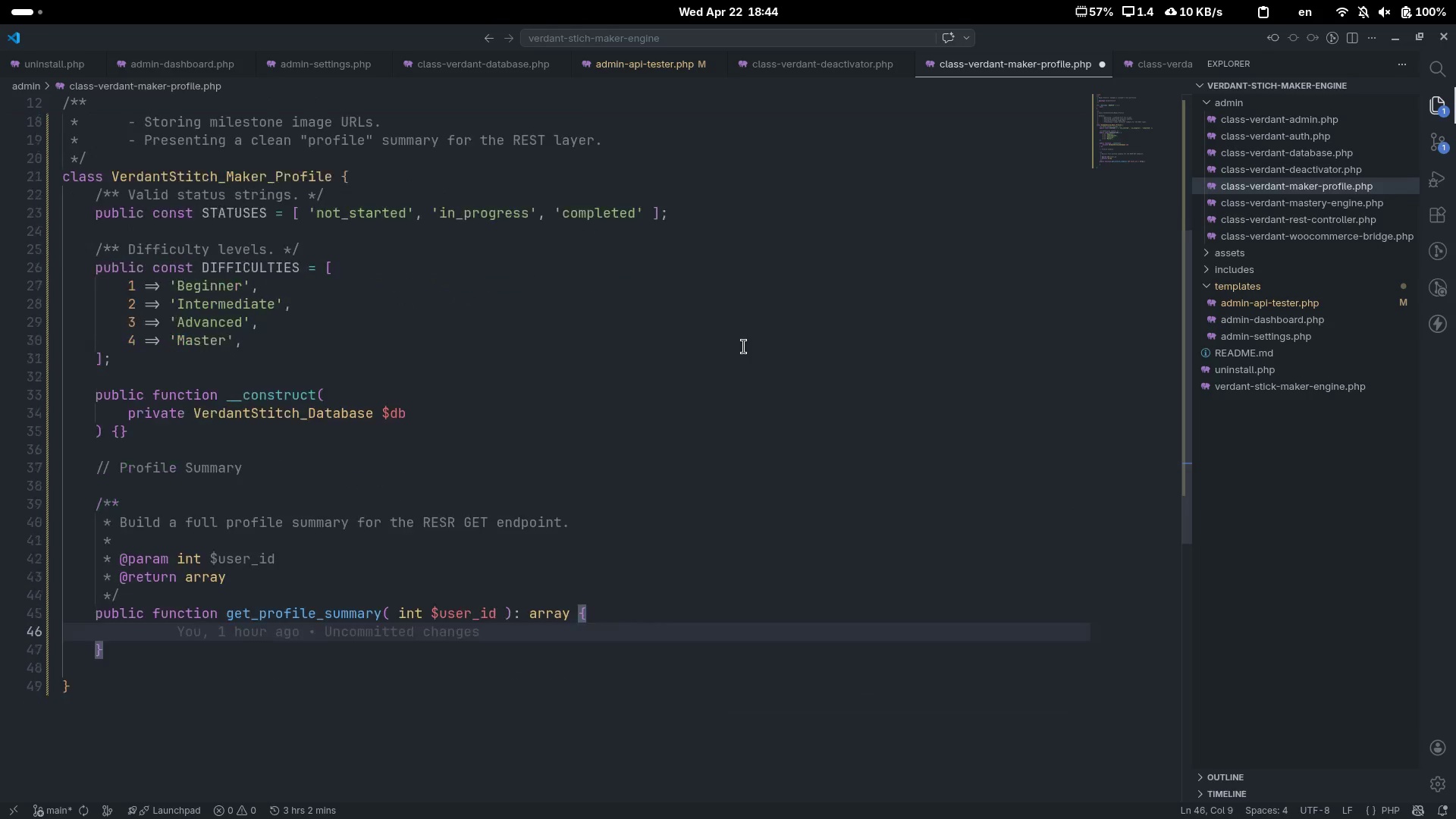 
scroll: coordinate [744, 347], scroll_direction: down, amount: 12.0
 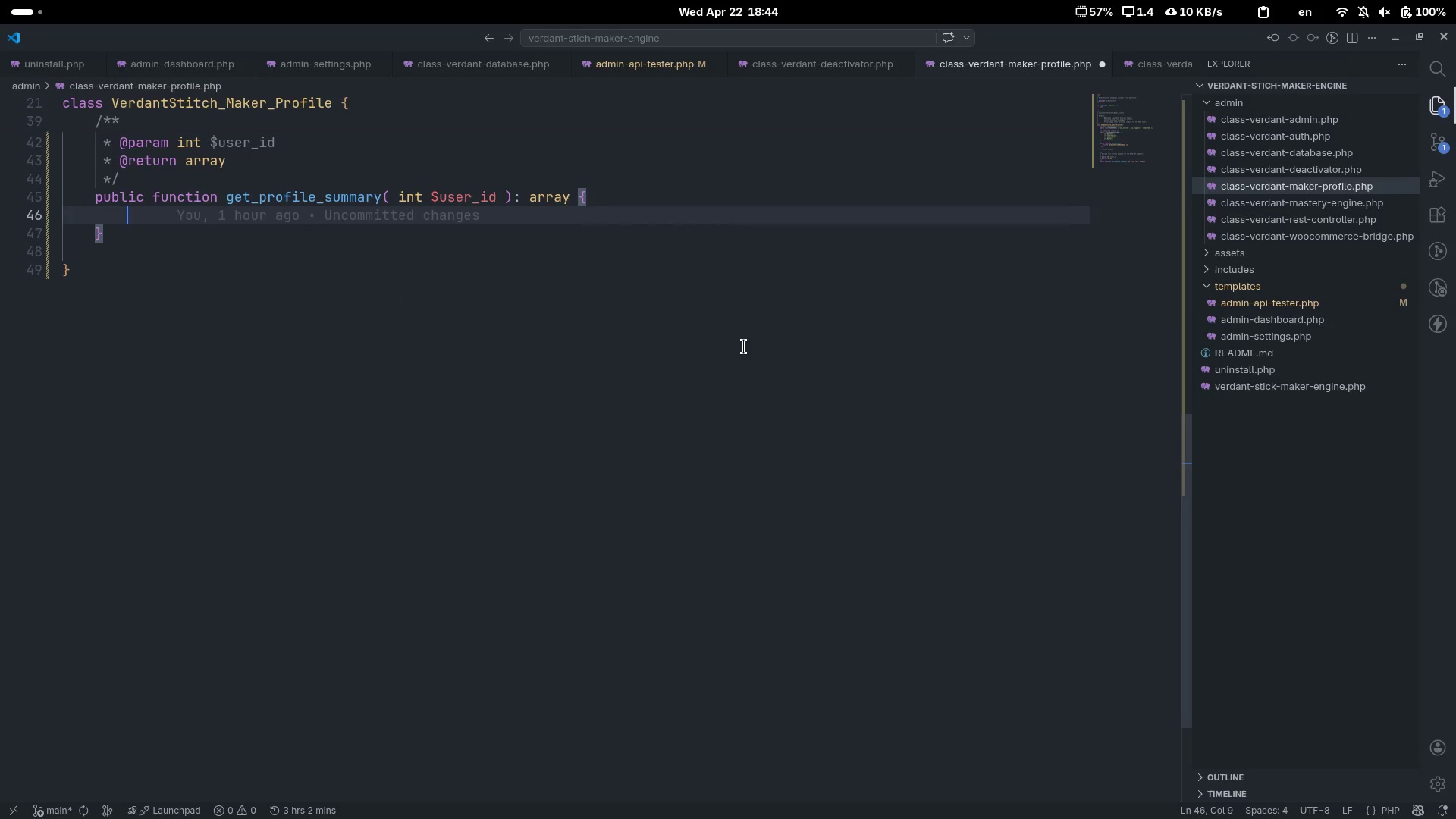 
type($user )
key(Tab)
type(= get_userdata( )
 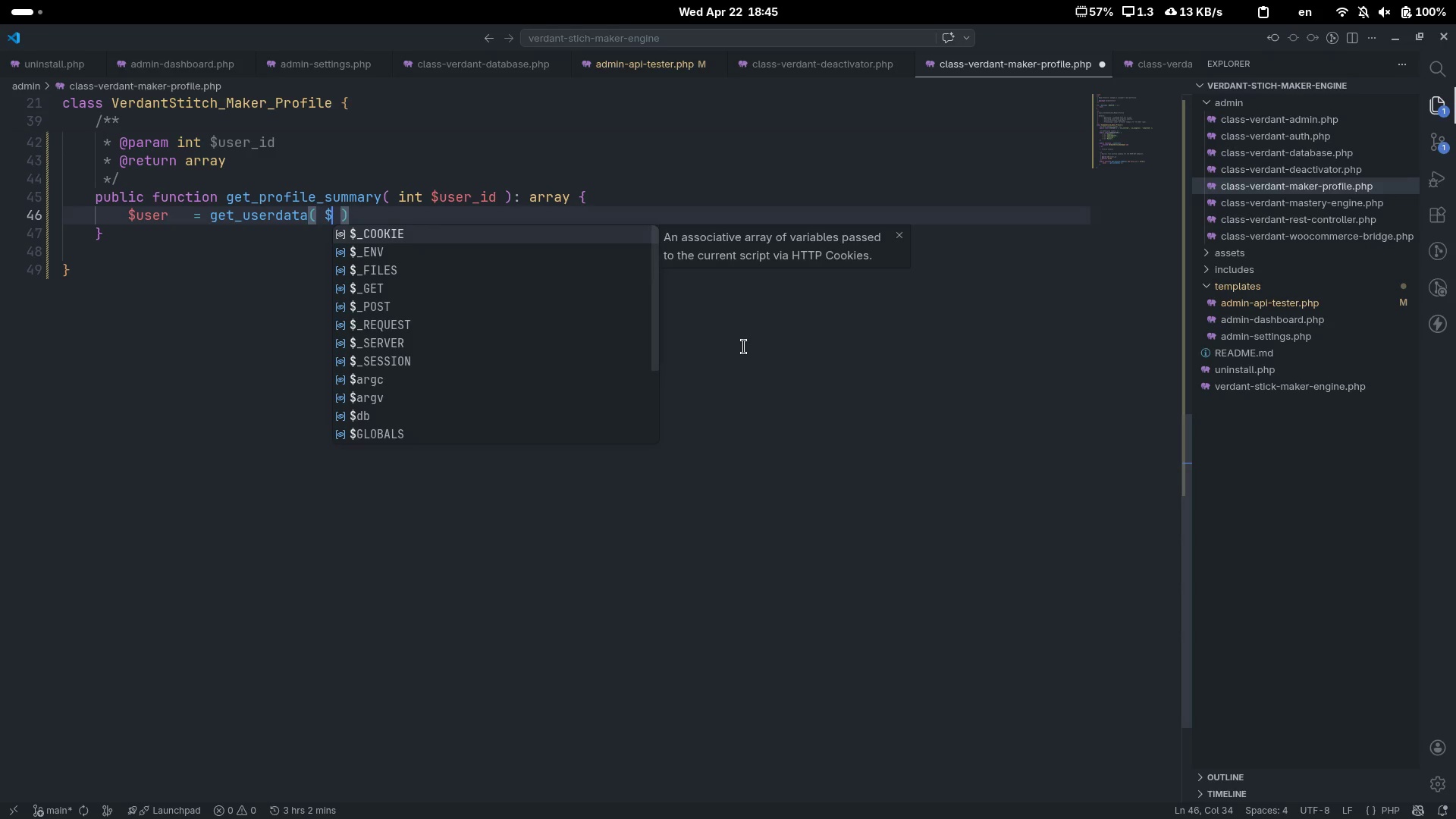 
 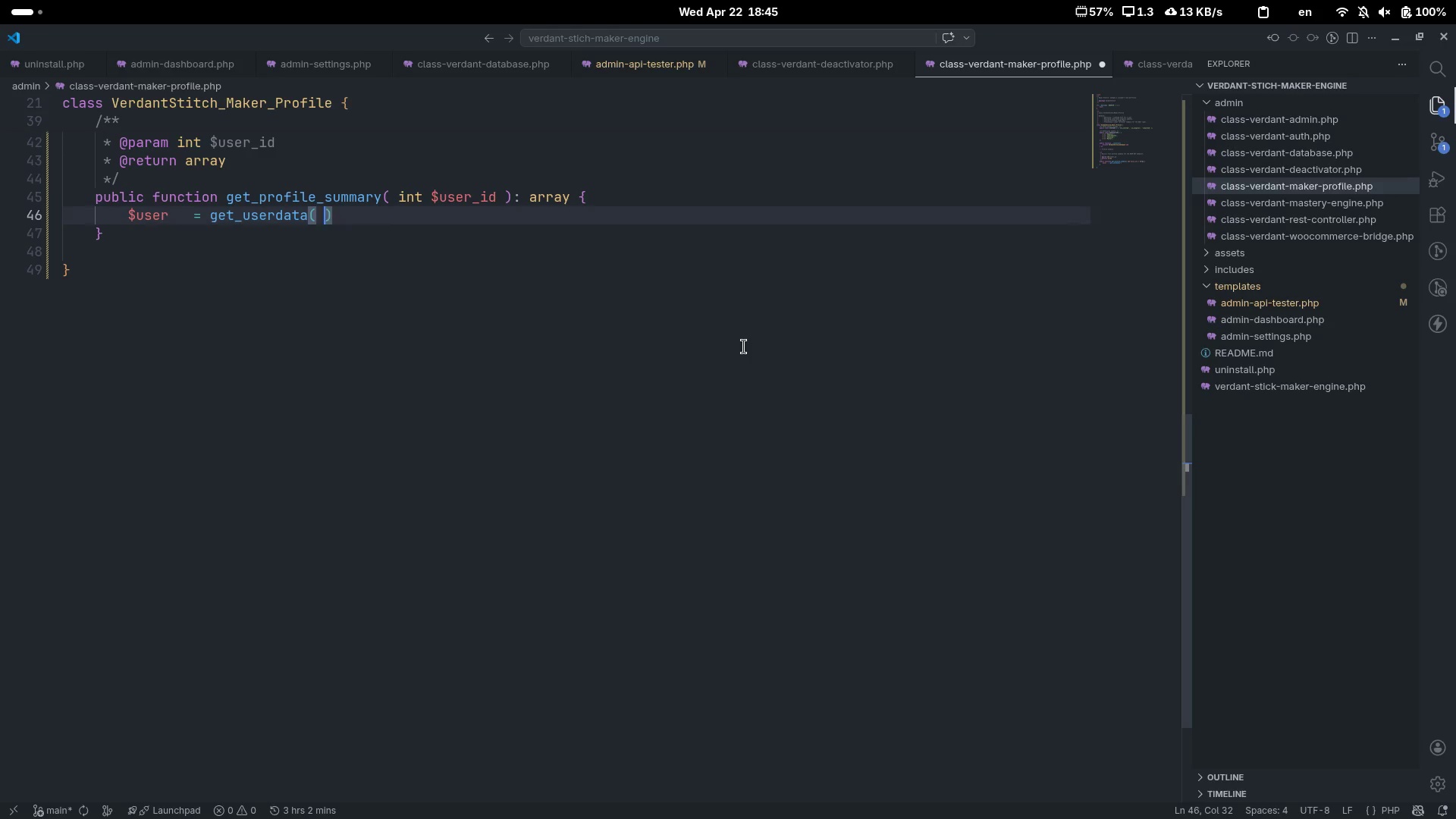 
key(ArrowLeft)
 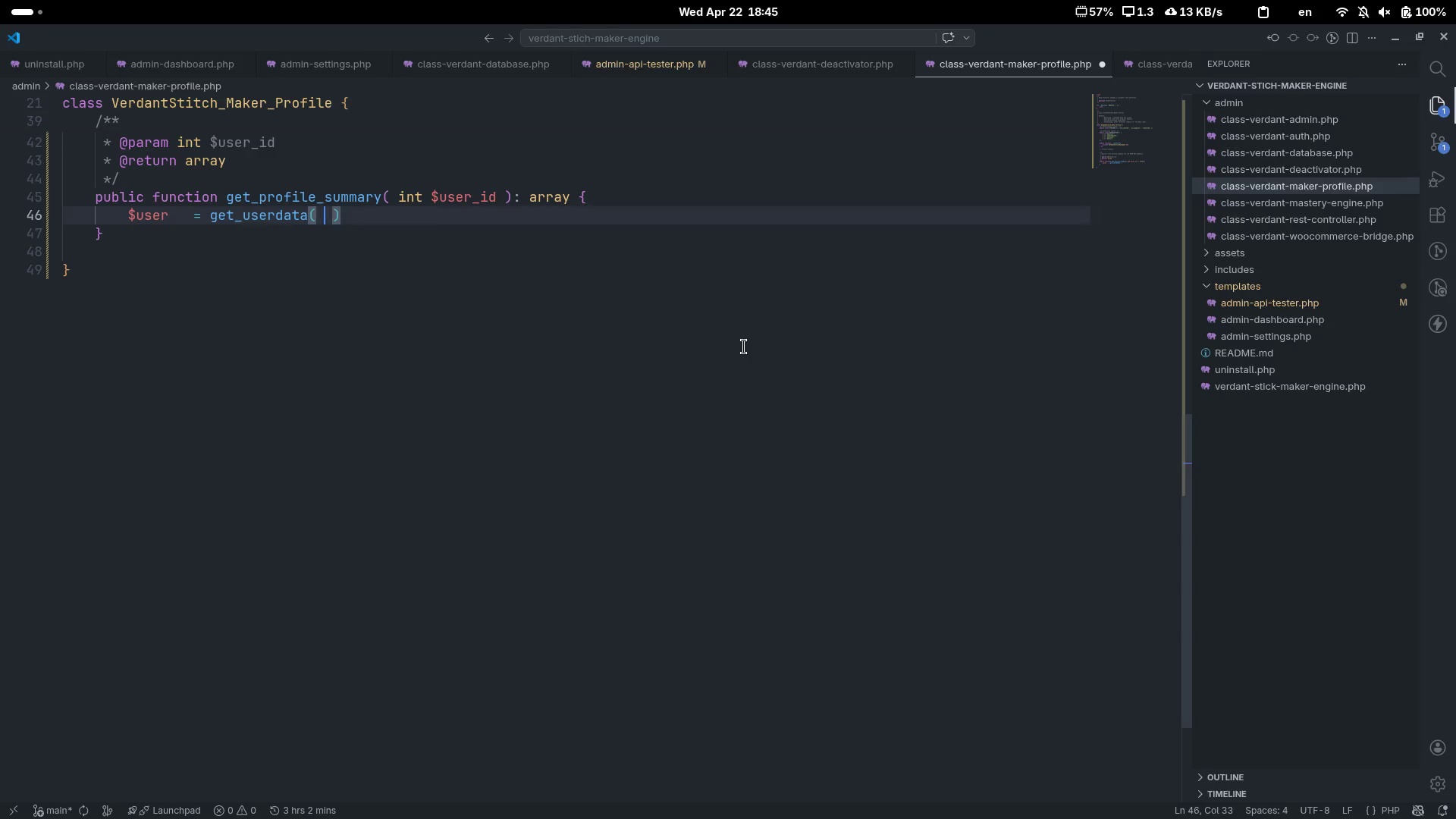 
type( $user)
 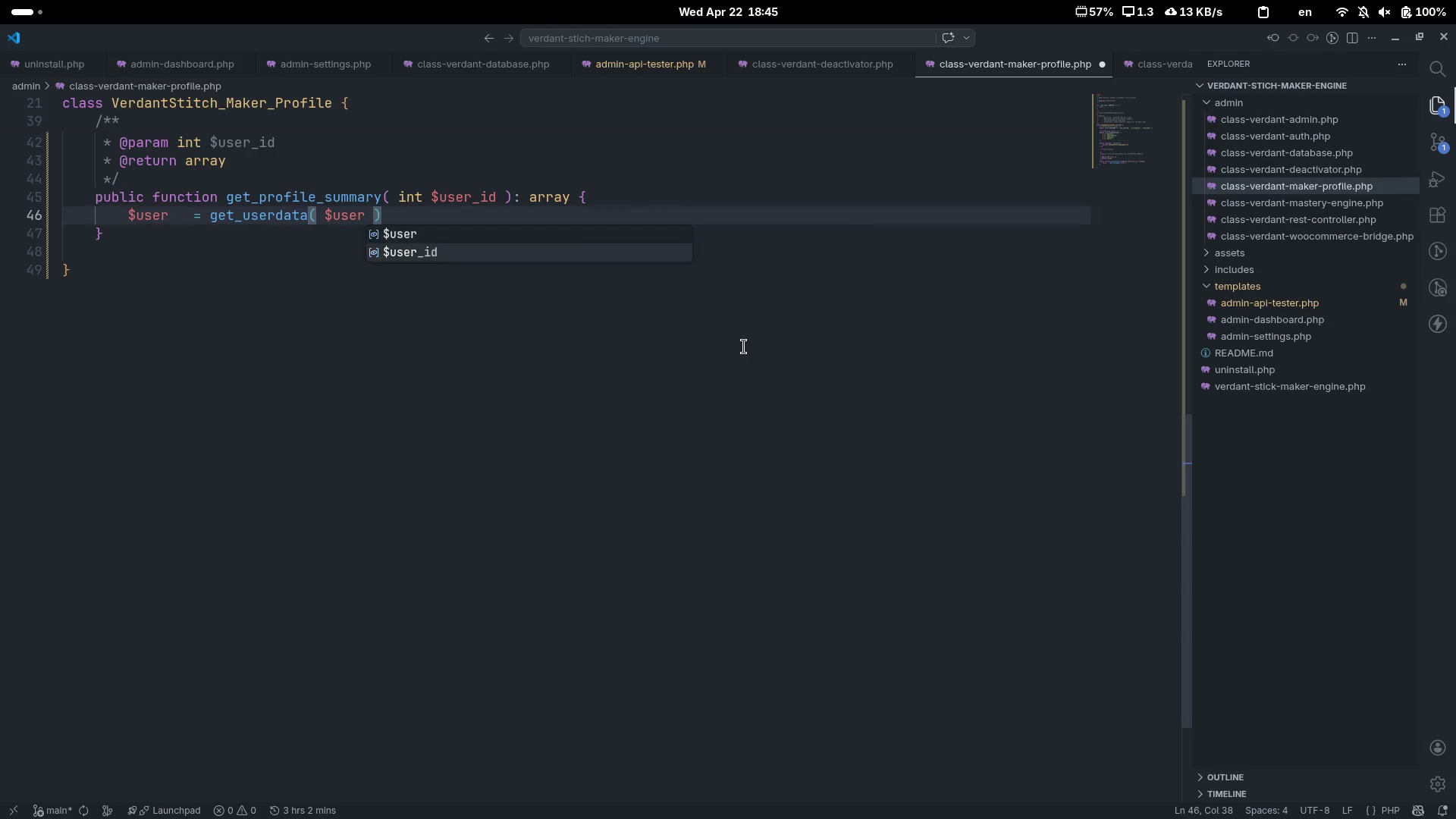 
key(ArrowDown)
 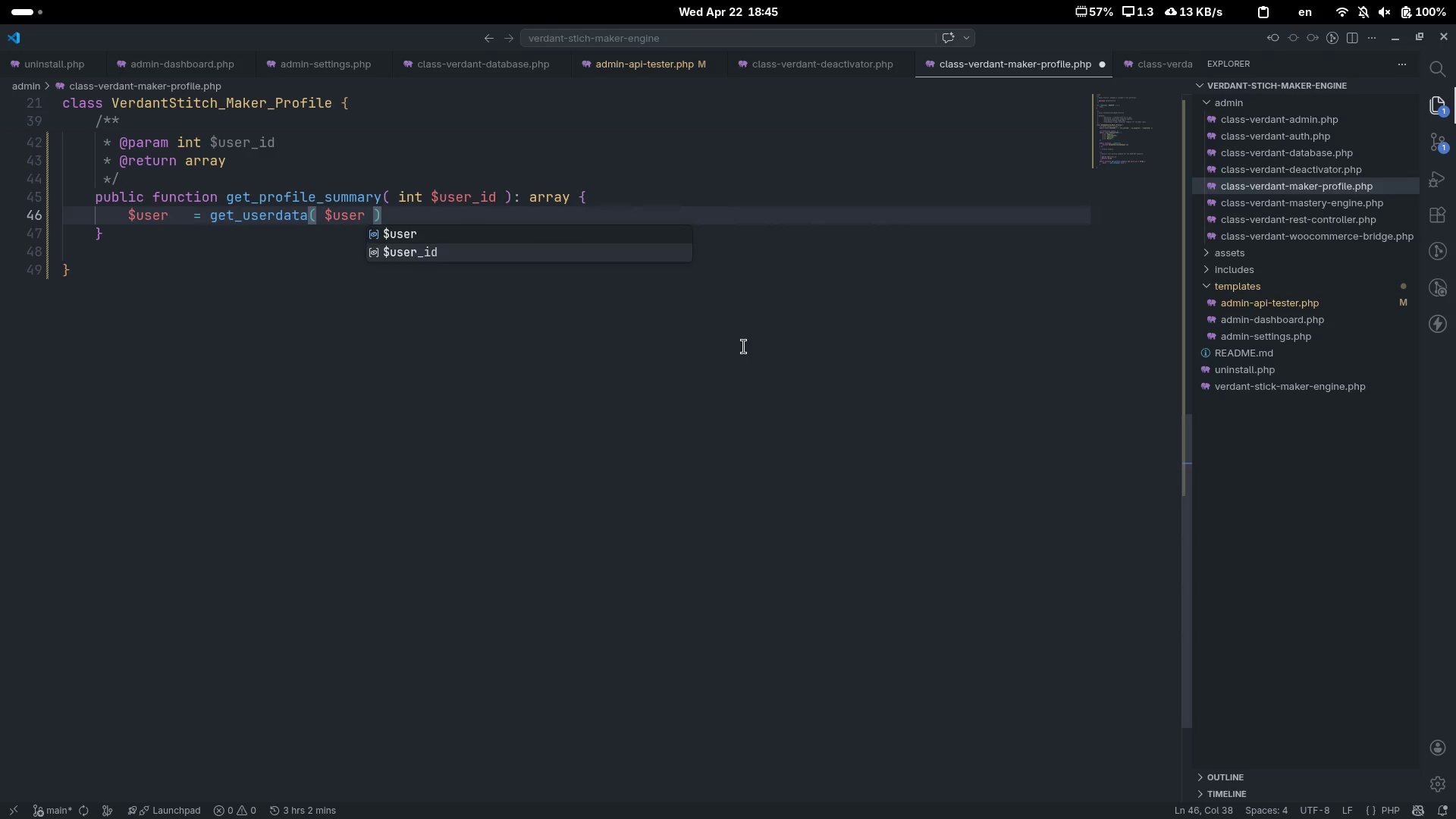 
key(Enter)
 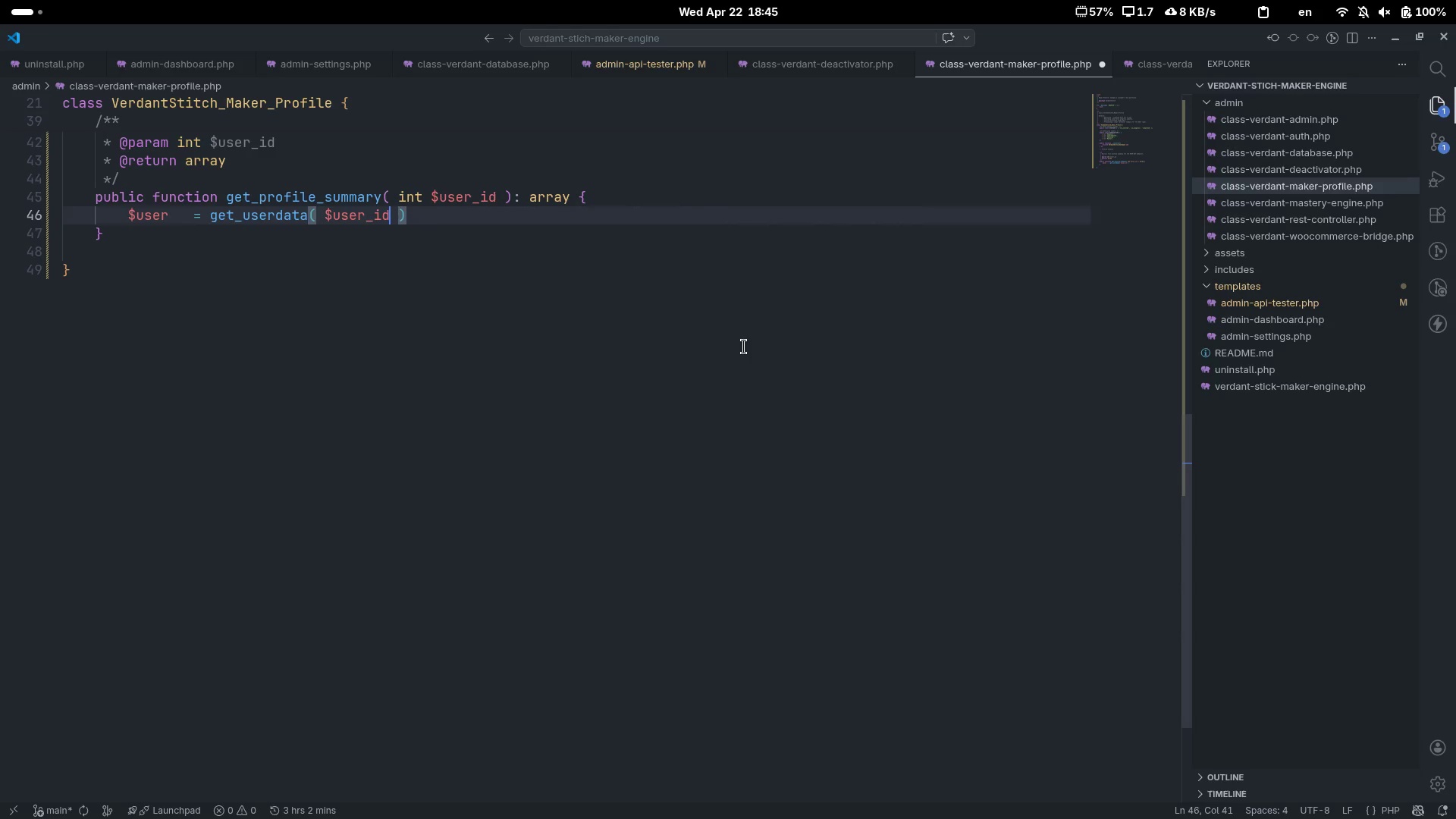 
key(ArrowRight)
 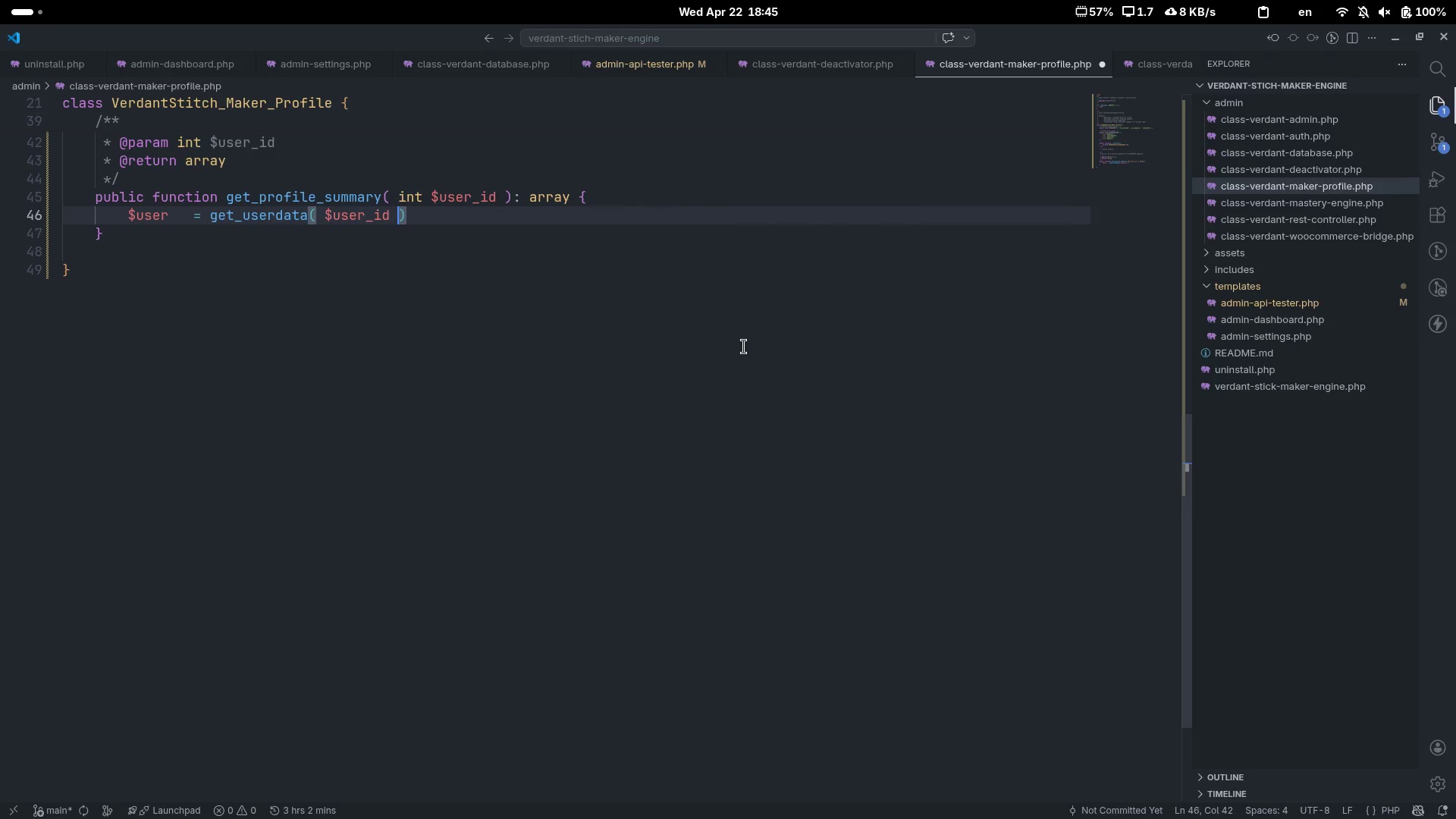 
key(ArrowRight)
 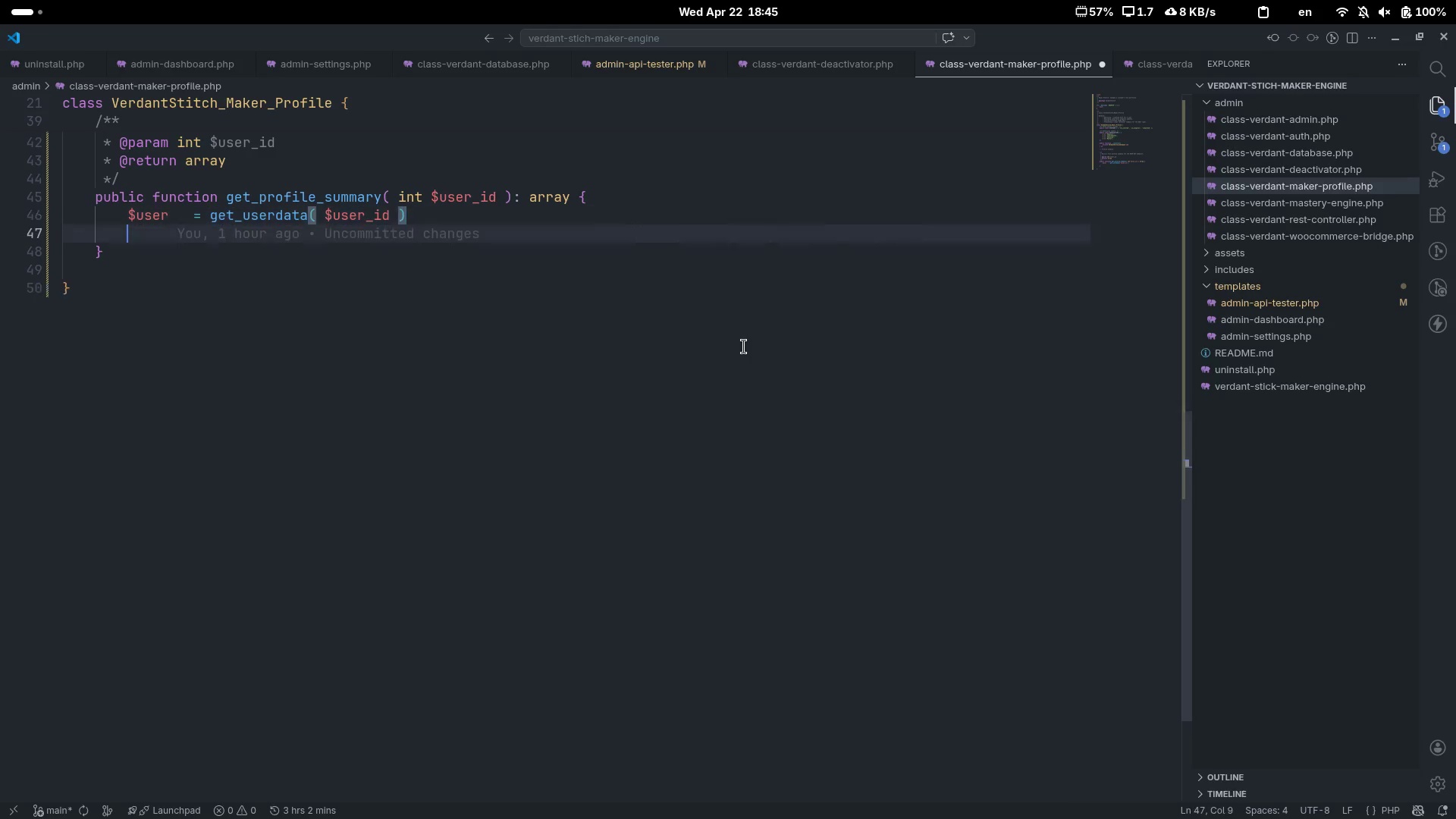 
key(Enter)
 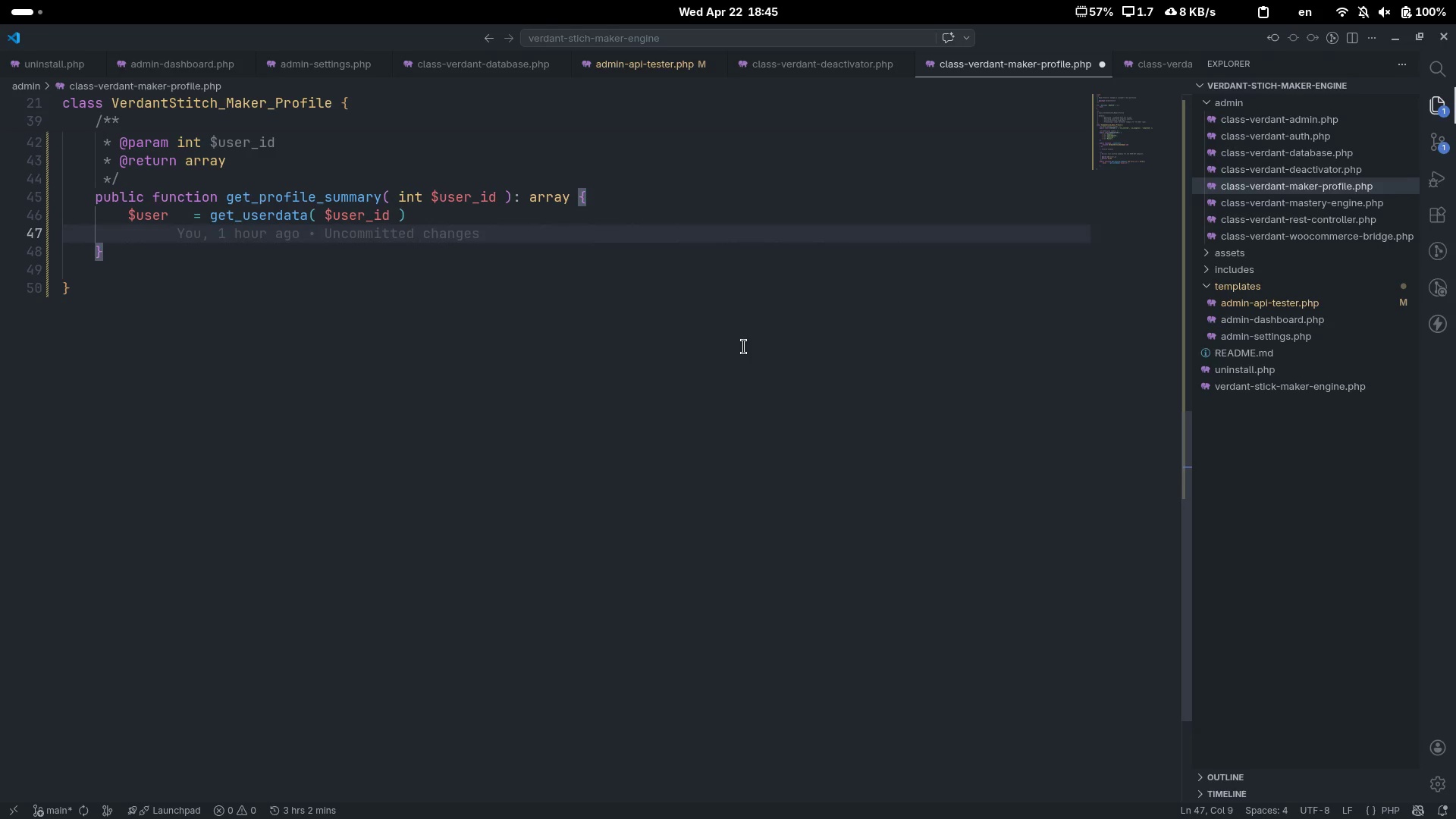 
type($mastery)
 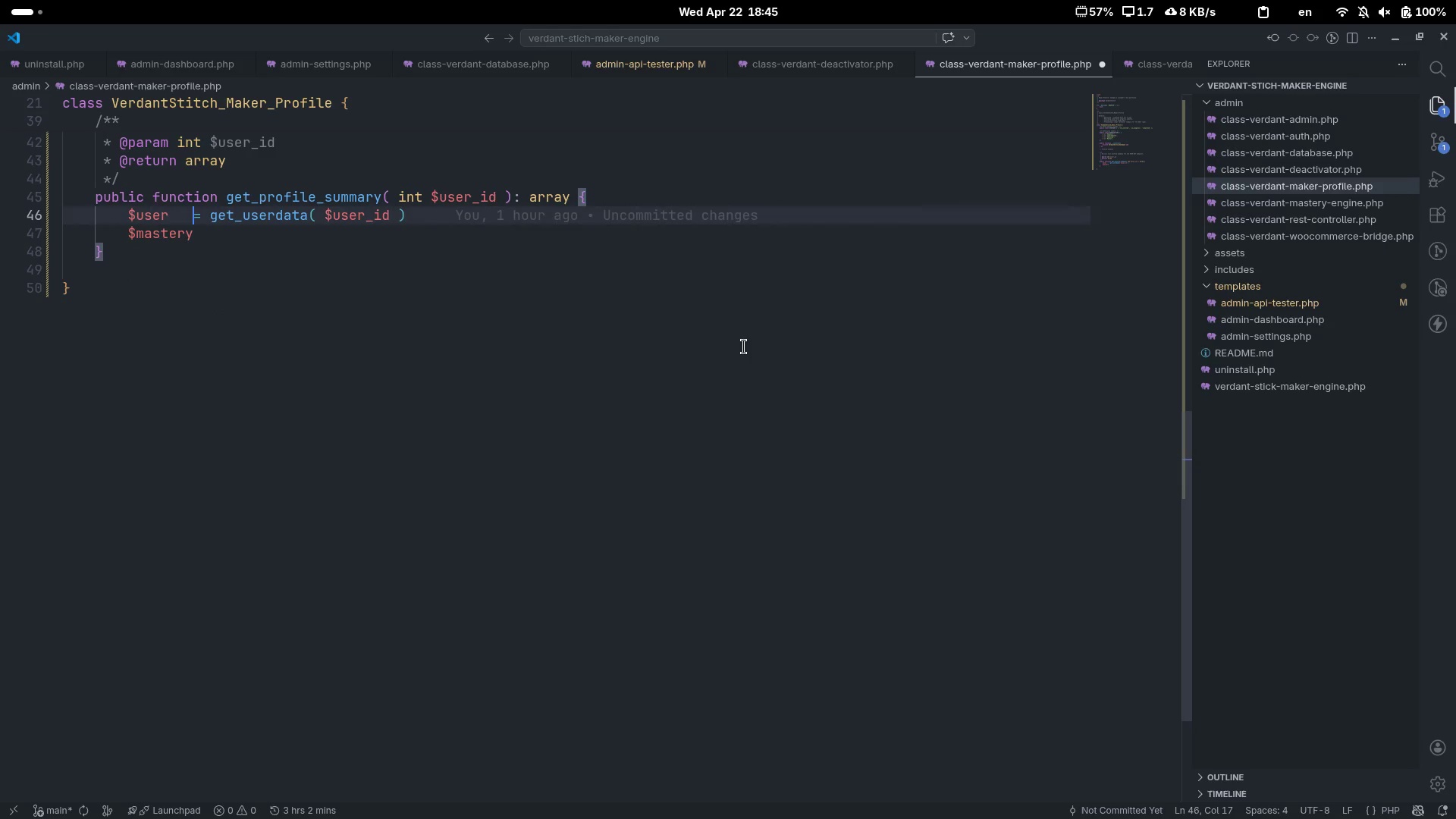 
key(ArrowUp)
 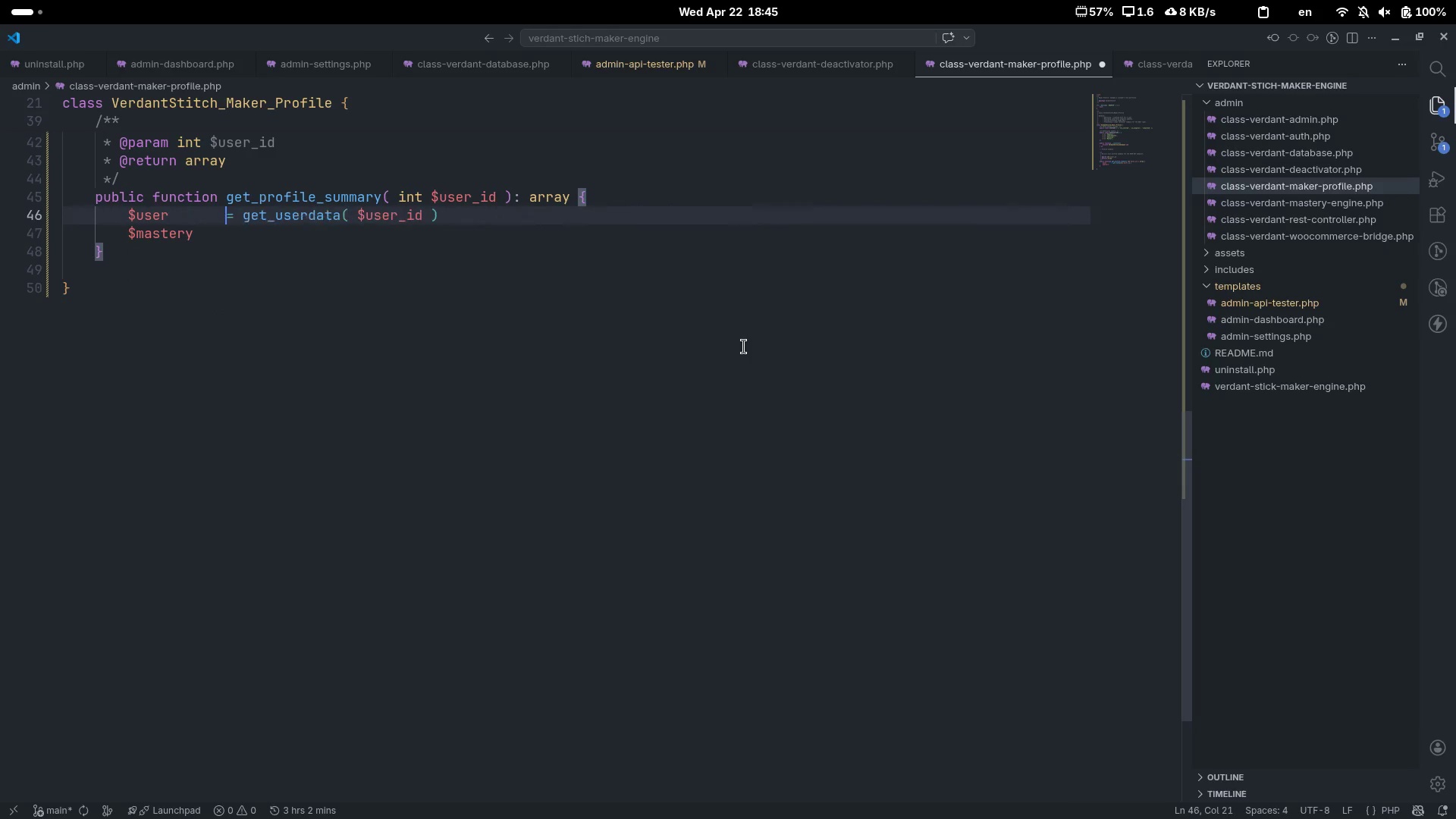 
key(Tab)
 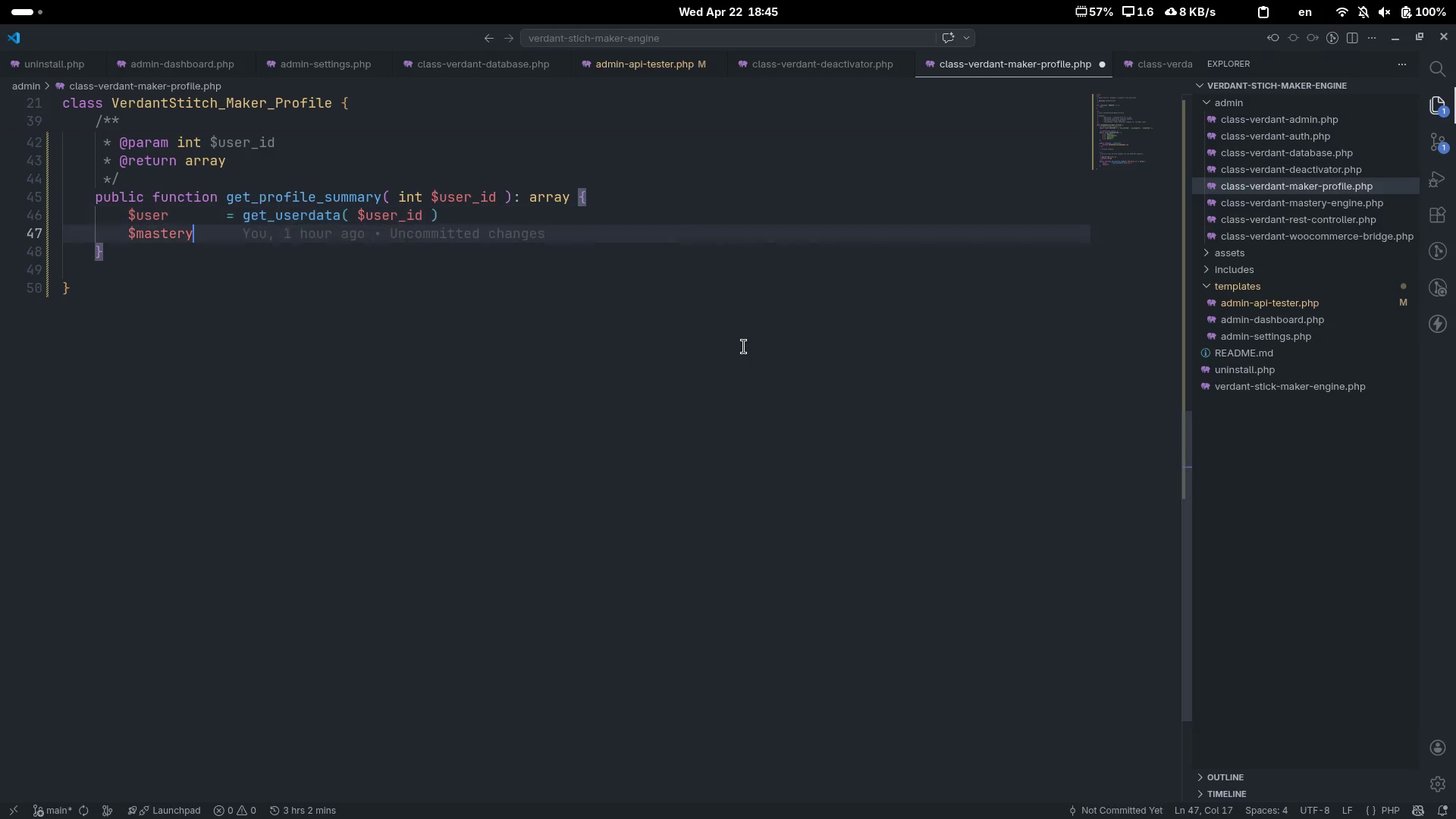 
key(ArrowDown)
 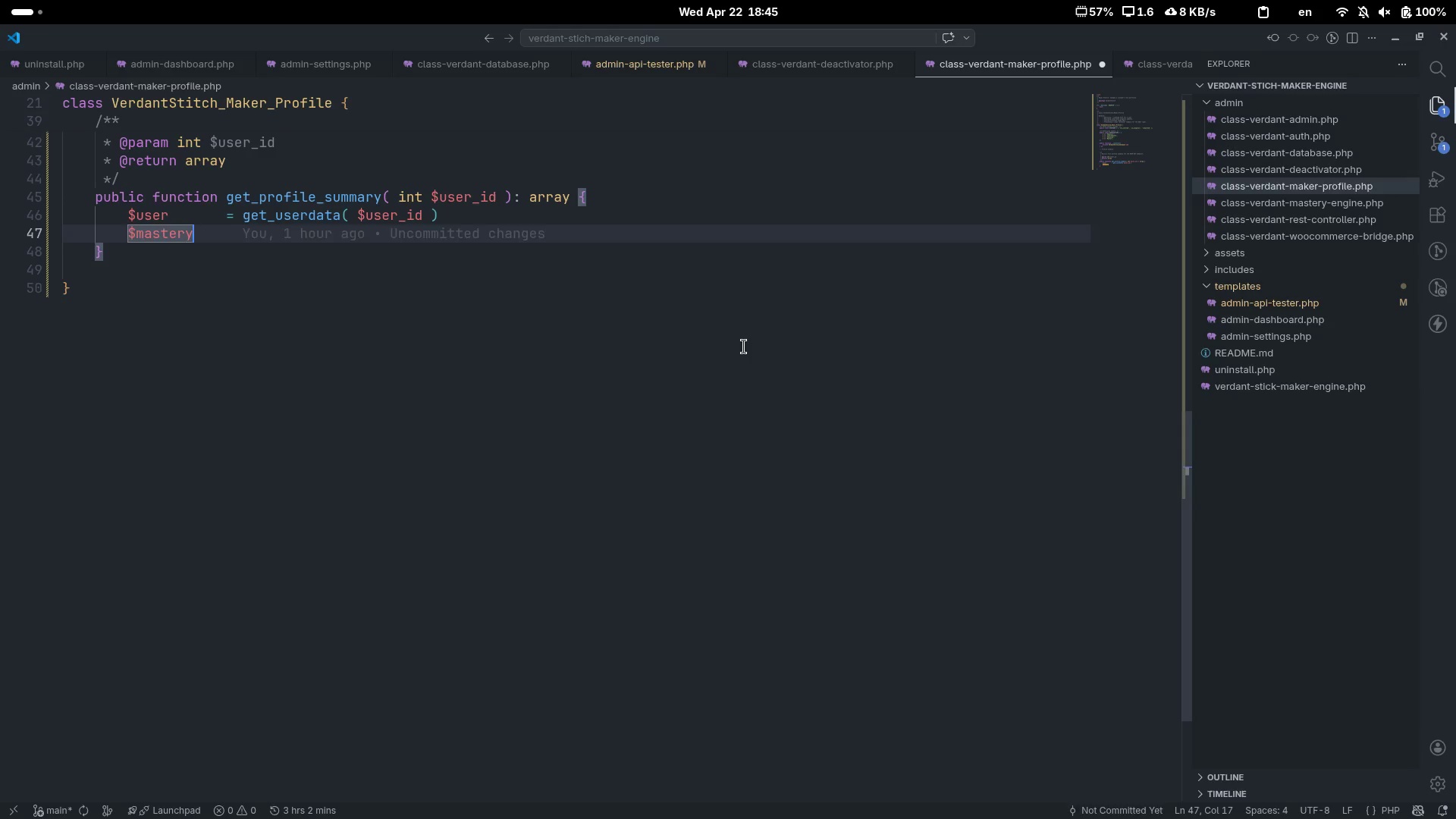 
key(Tab)
type(= $this->db->get_mastery( )
 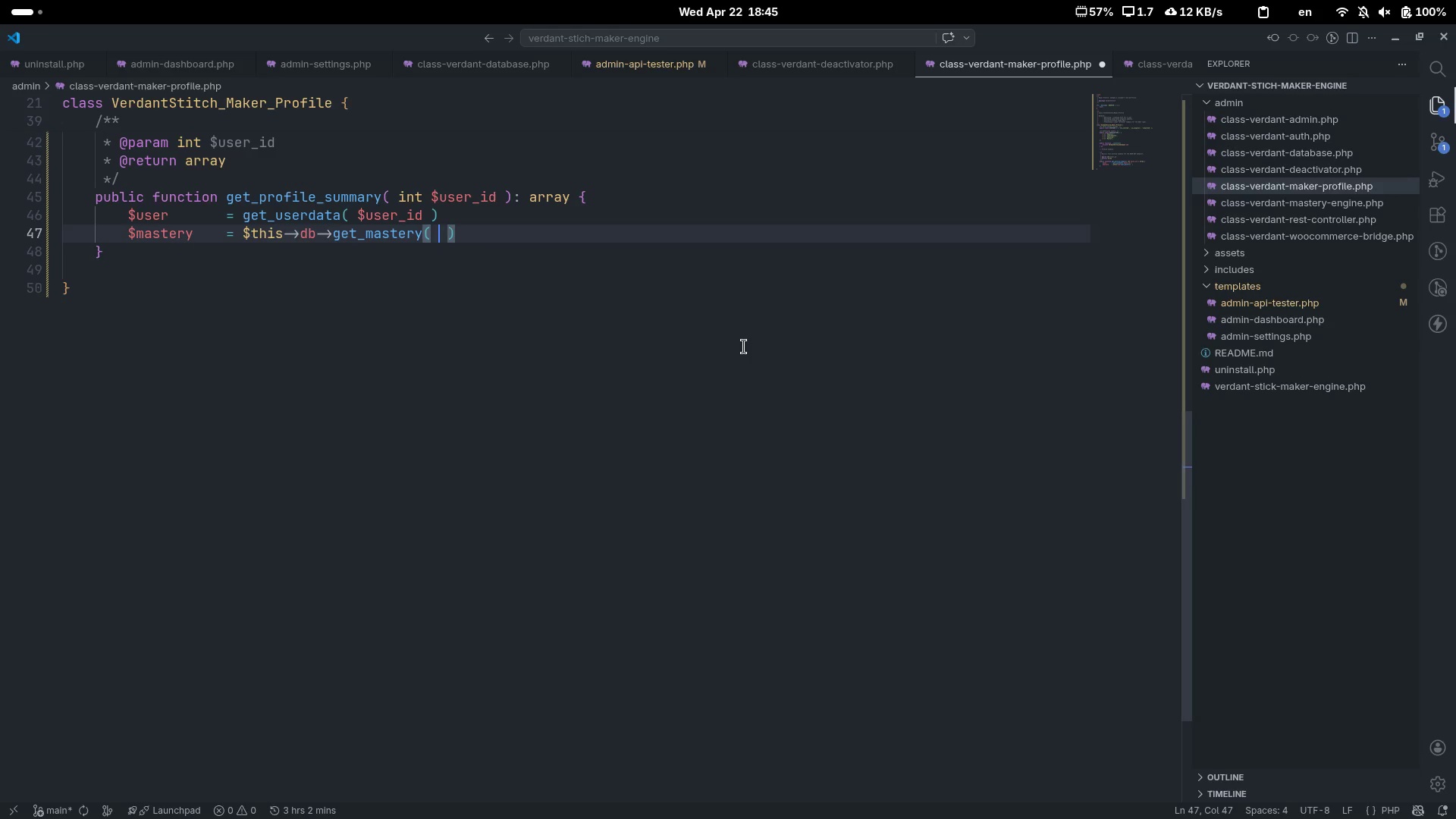 
 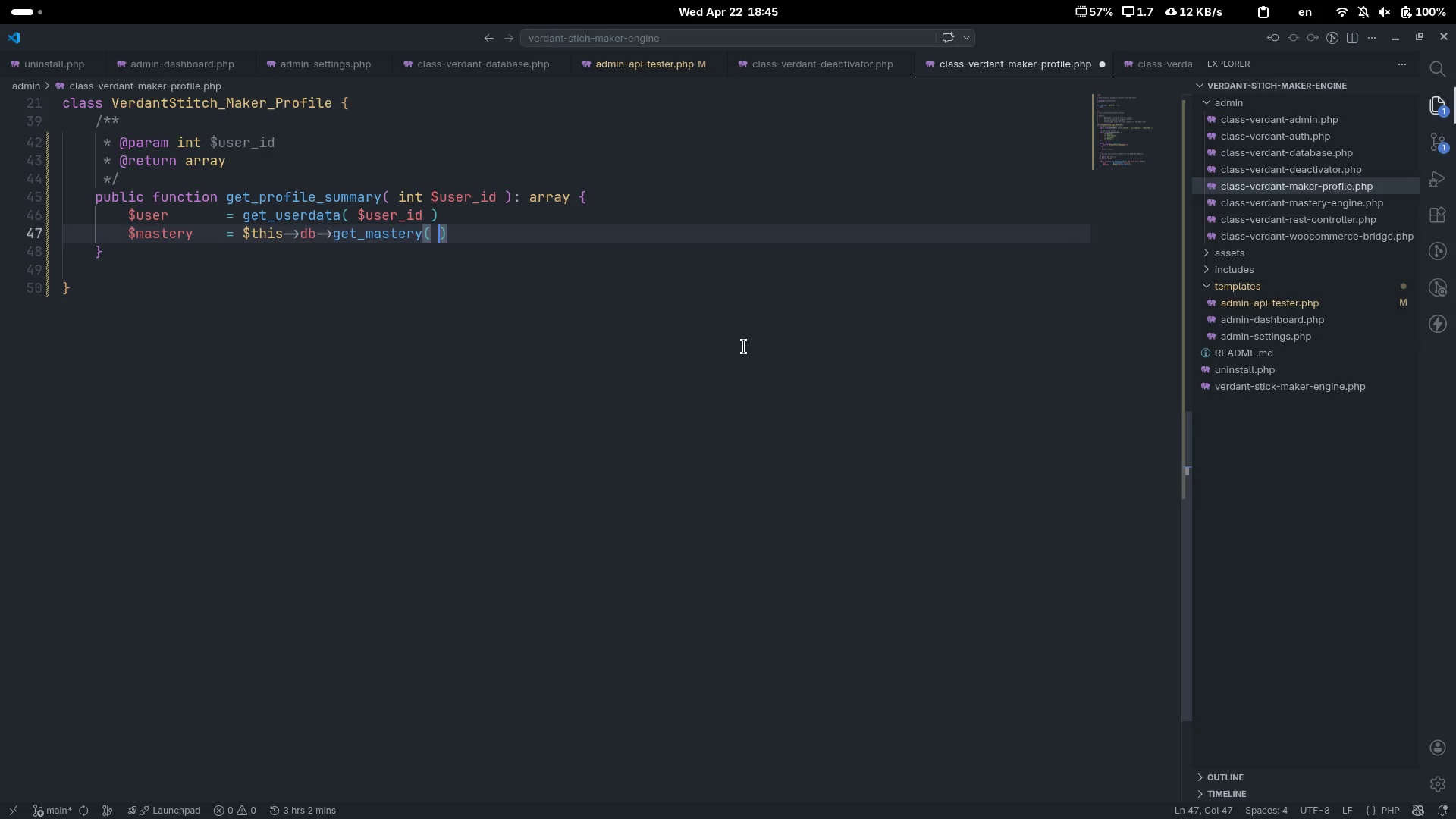 
key(ArrowLeft)
 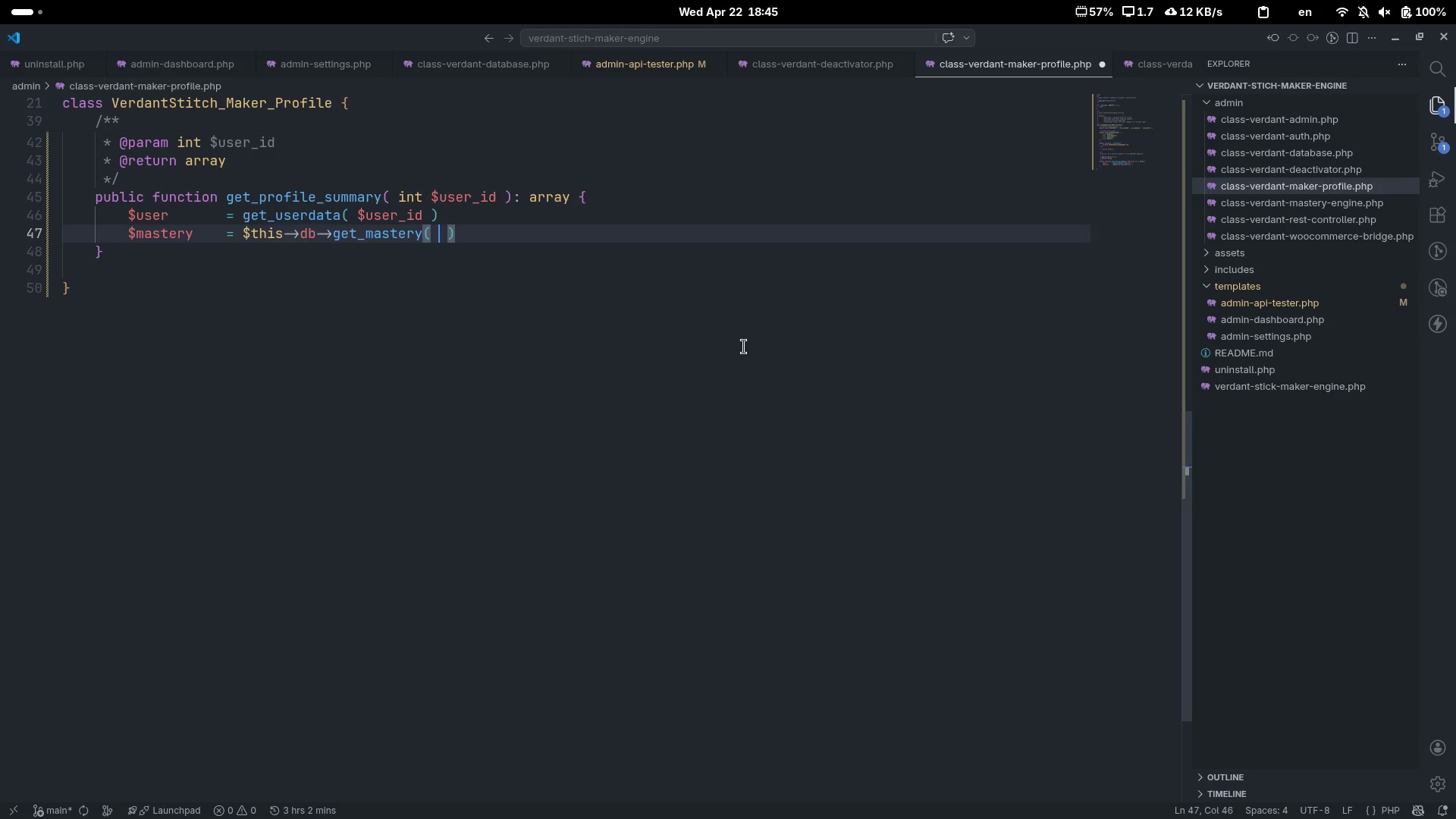 
type( $user)
 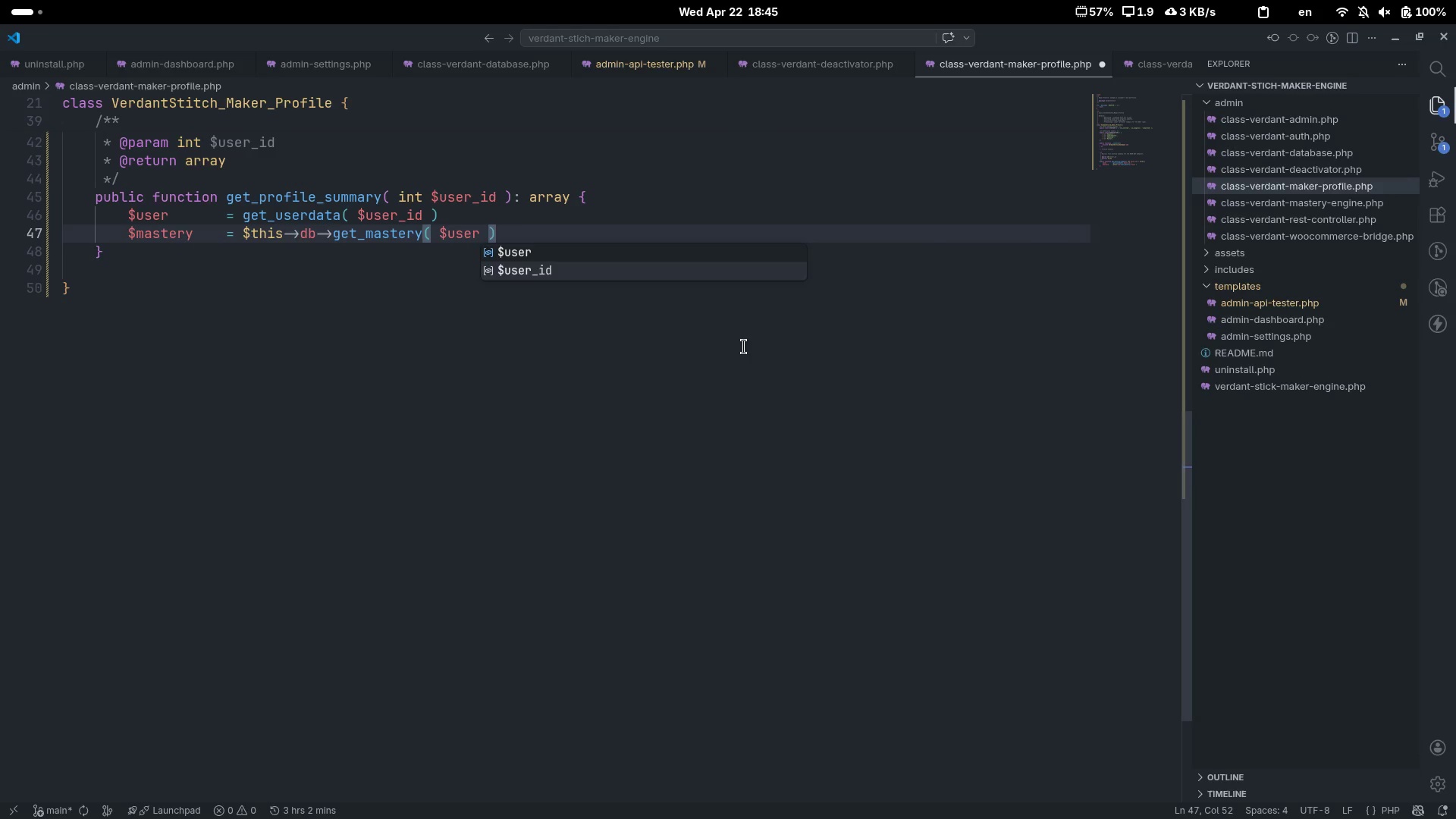 
 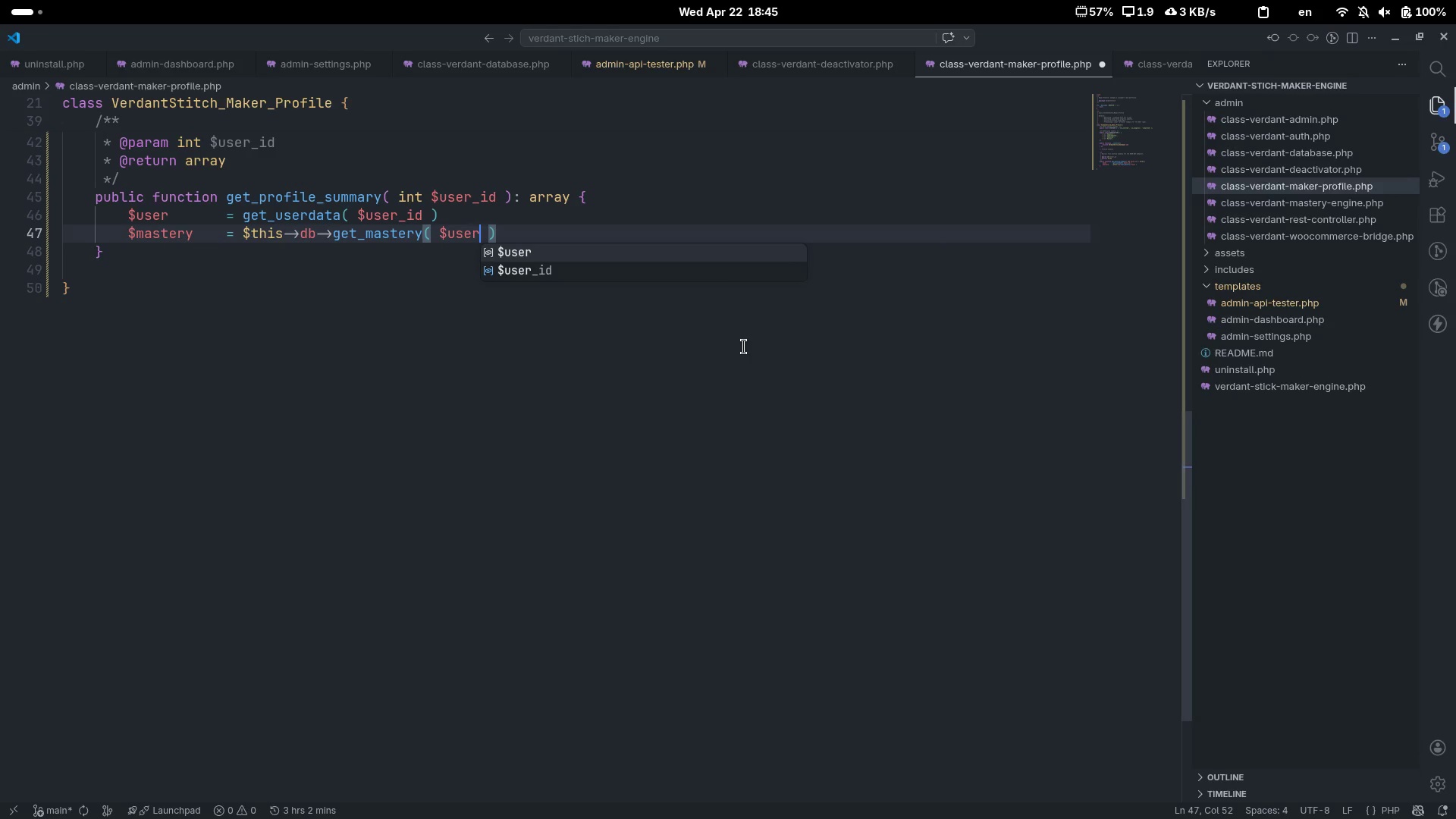 
key(ArrowDown)
 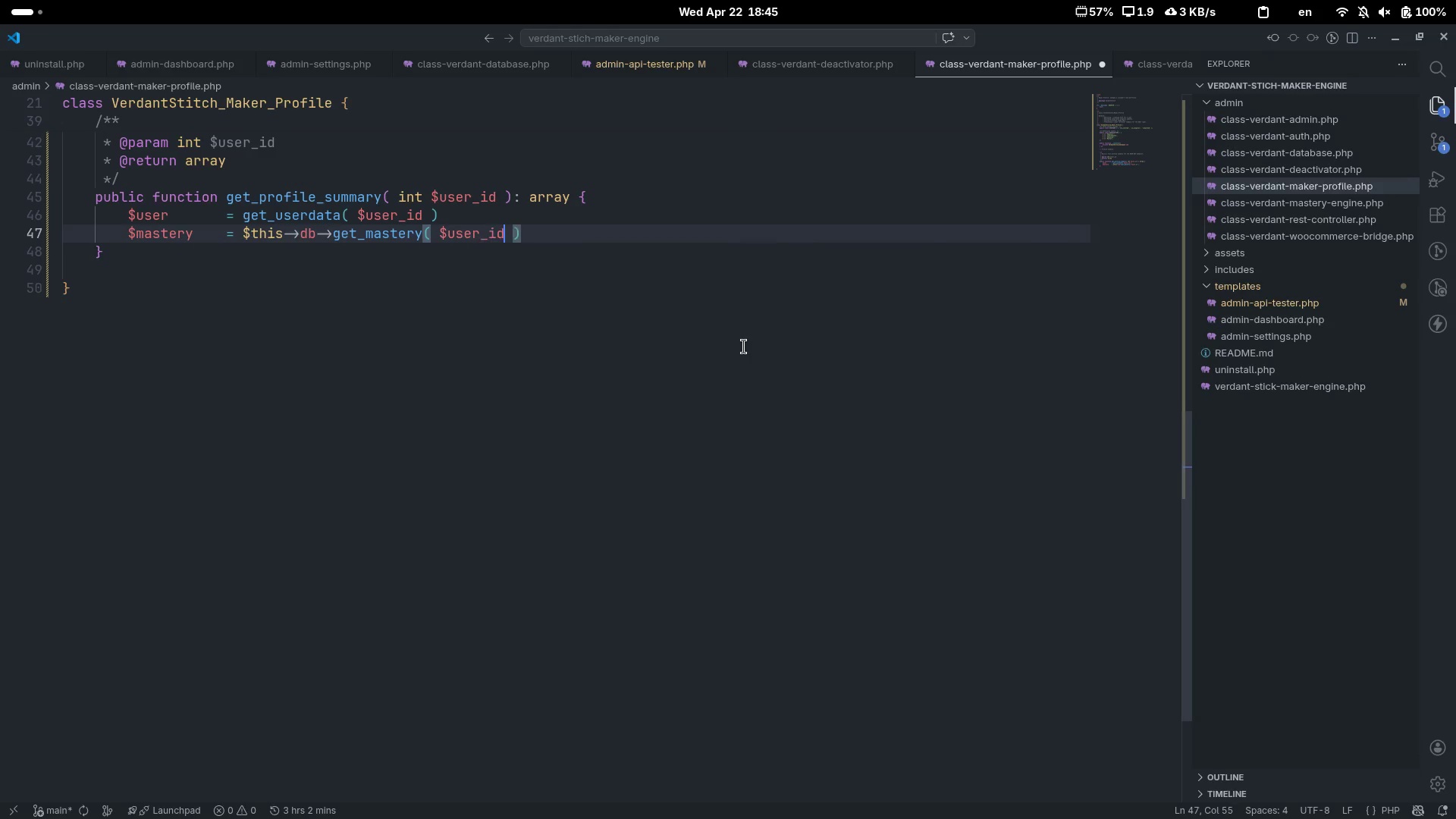 
key(Enter)
 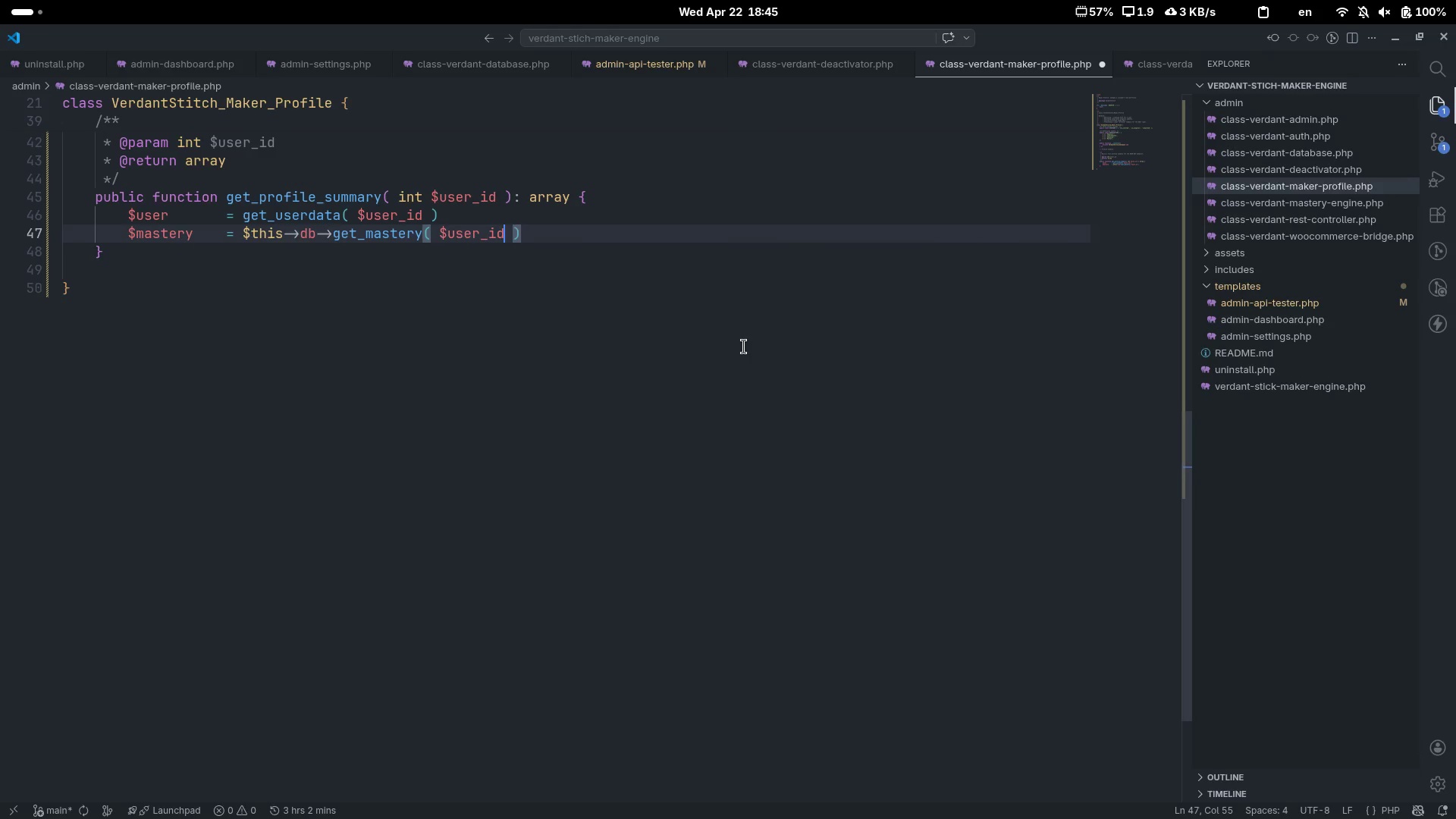 
key(ArrowRight)
 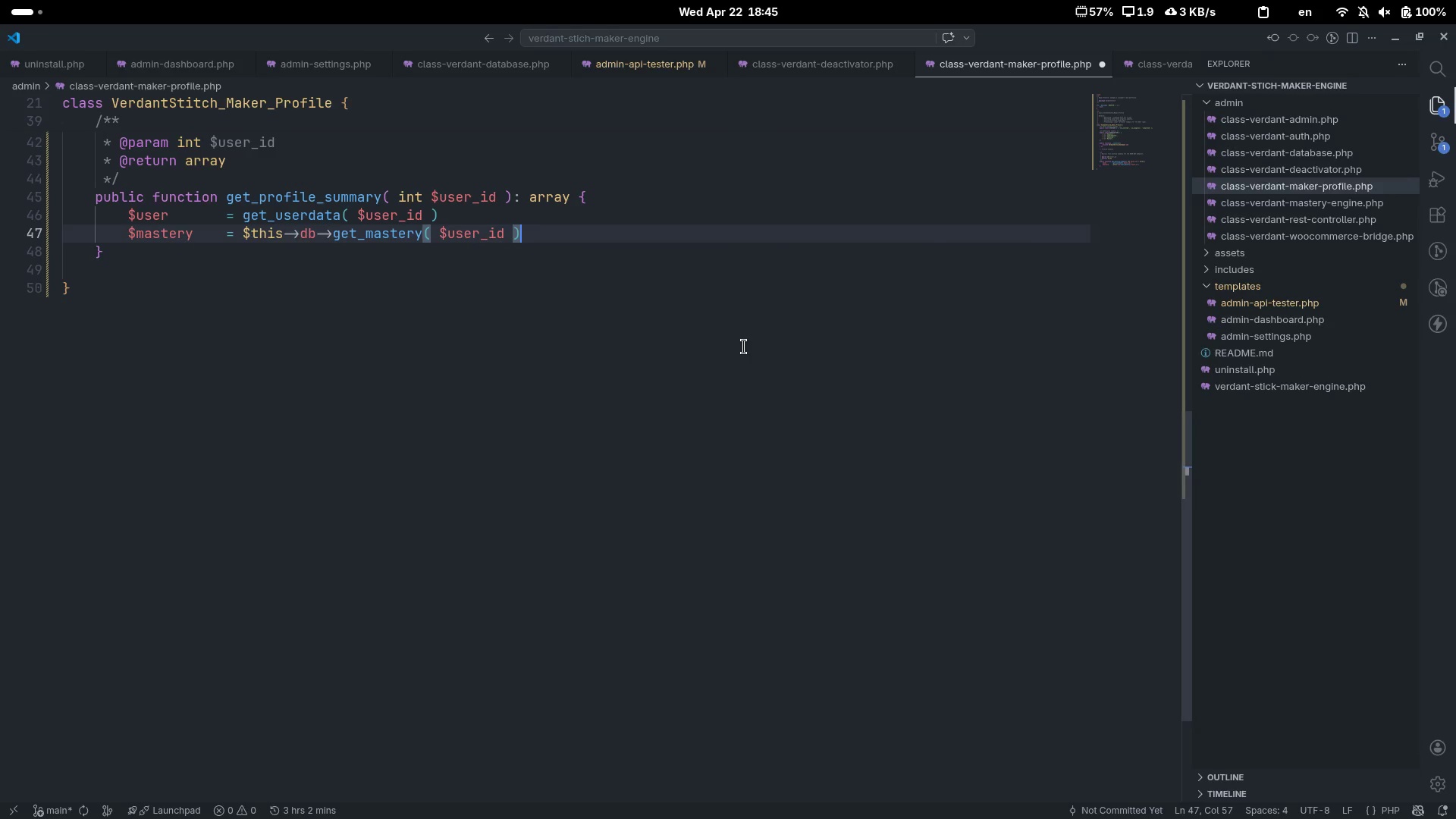 
key(ArrowRight)
 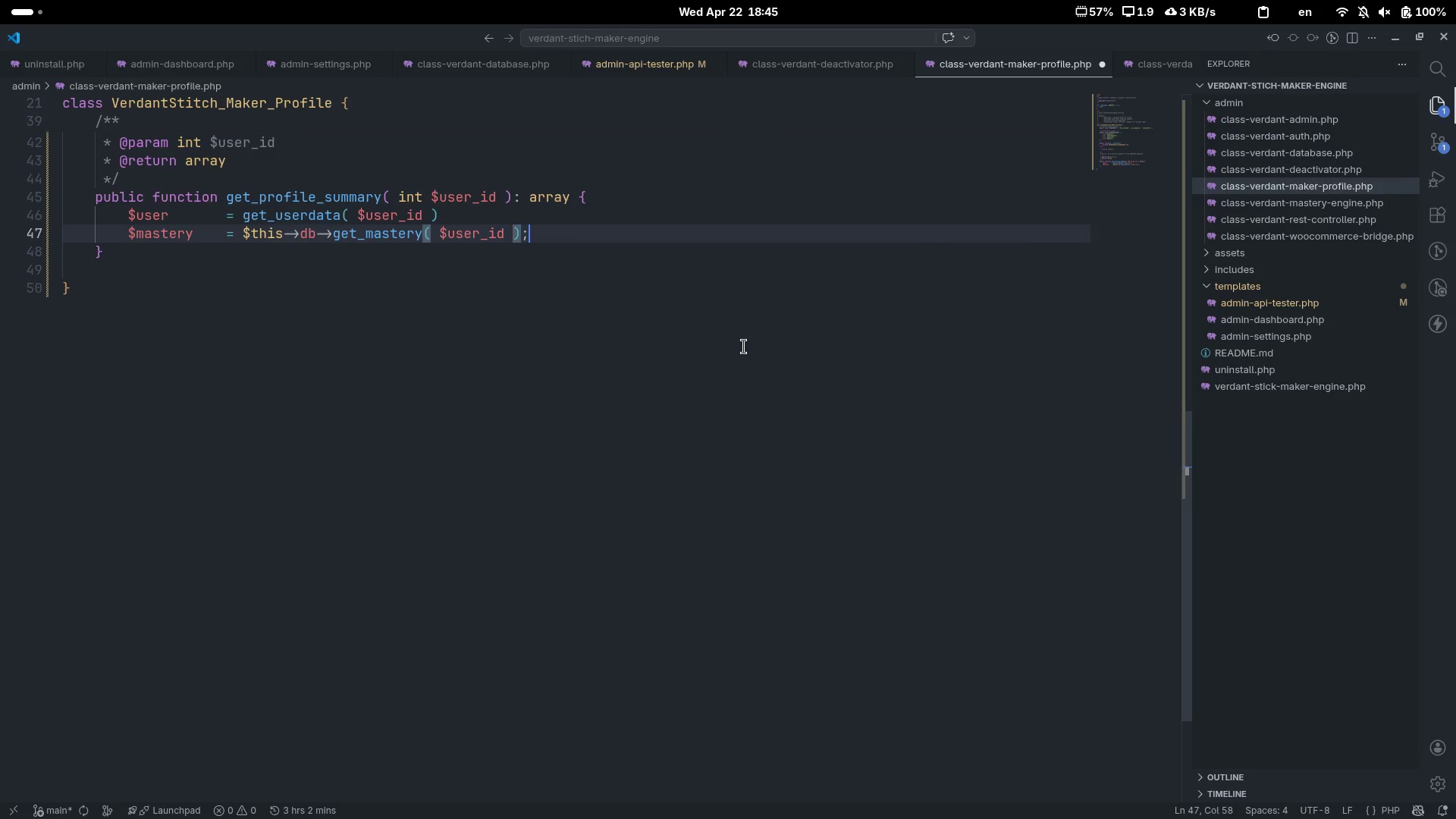 
key(Semicolon)
 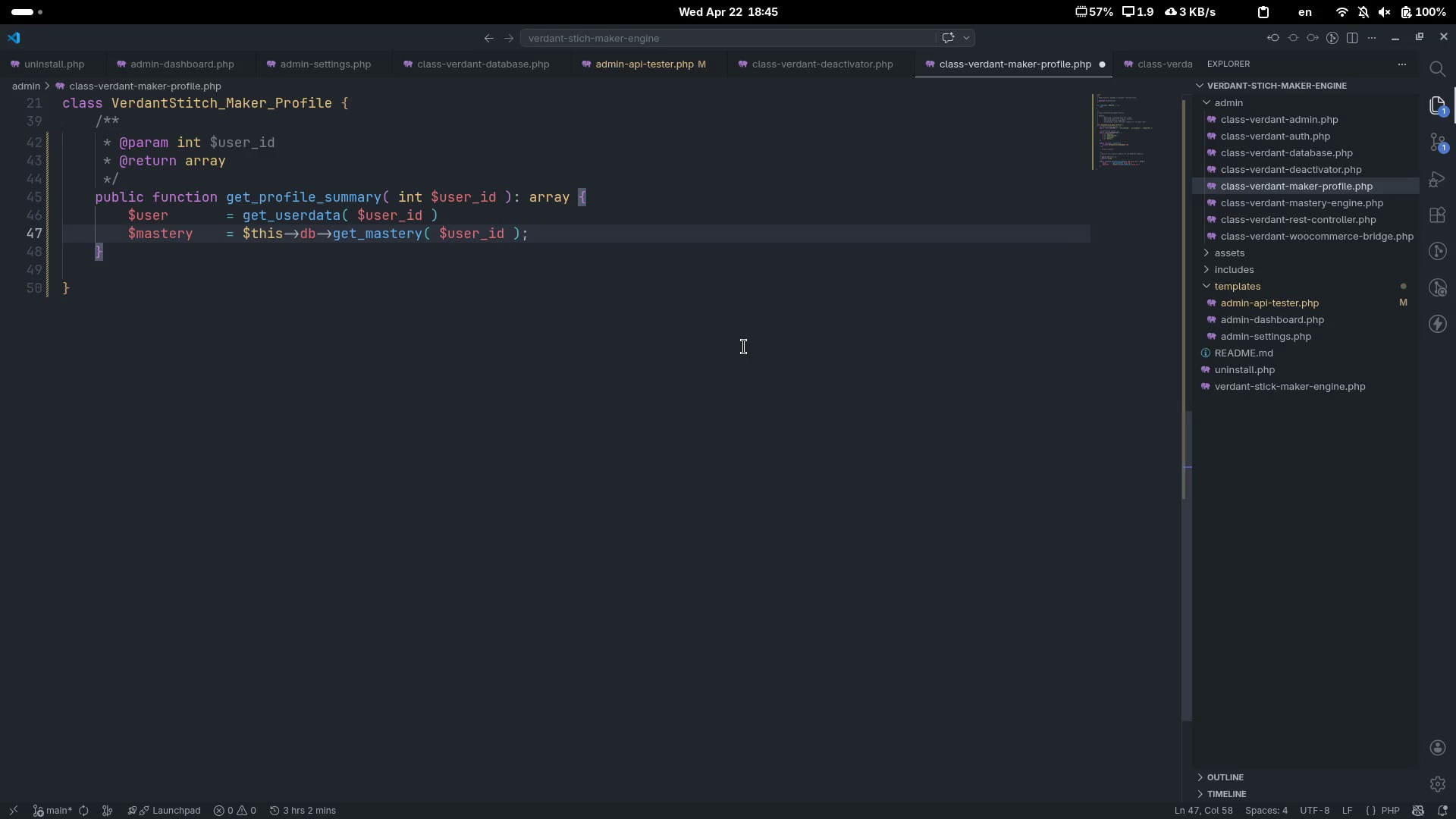 
key(Enter)
 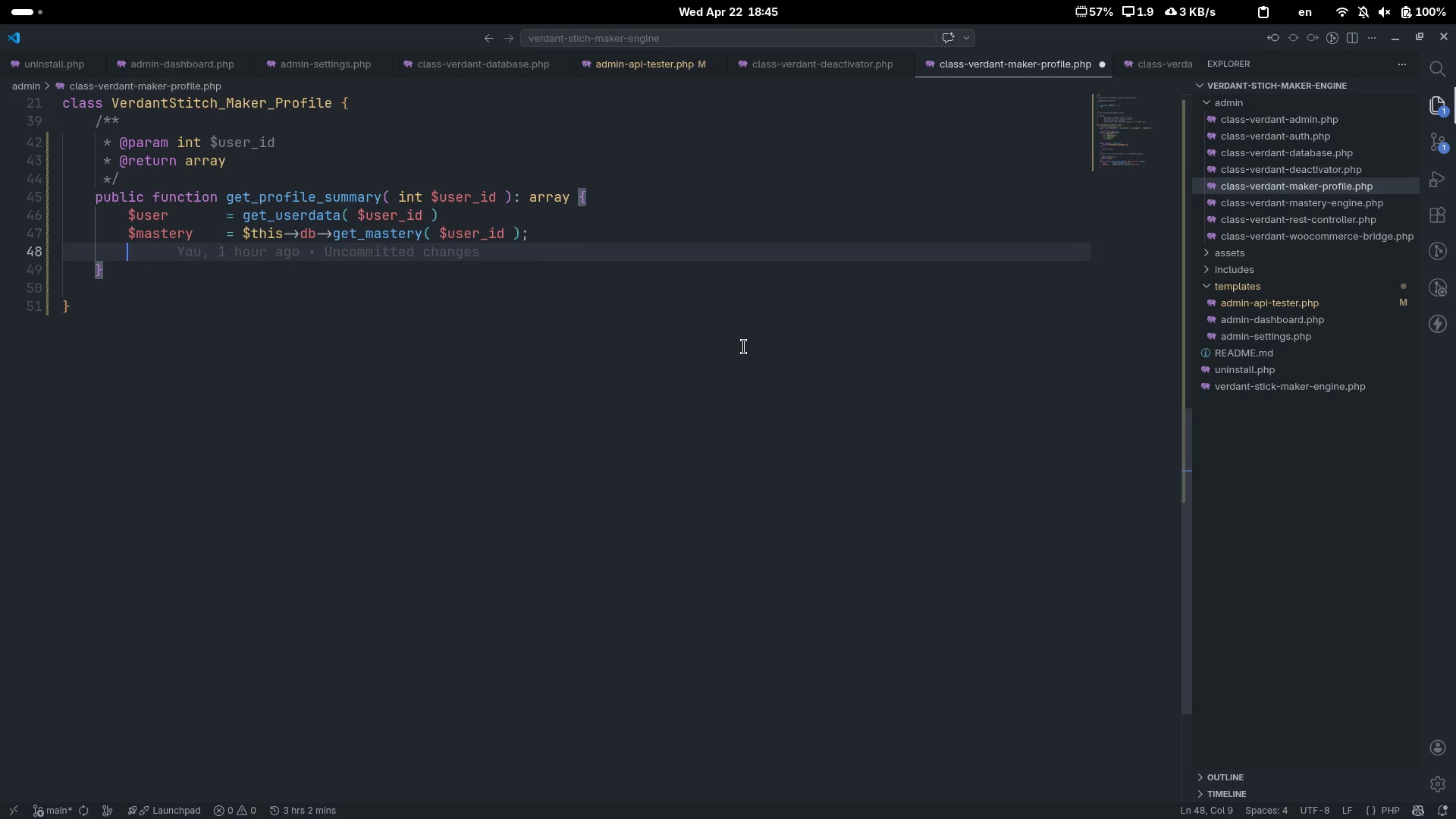 
type($kits )
key(Tab)
key(Tab)
type(= $ths)
key(Backspace)
type(is->db0>)
key(Backspace)
key(Backspace)
type(->)
 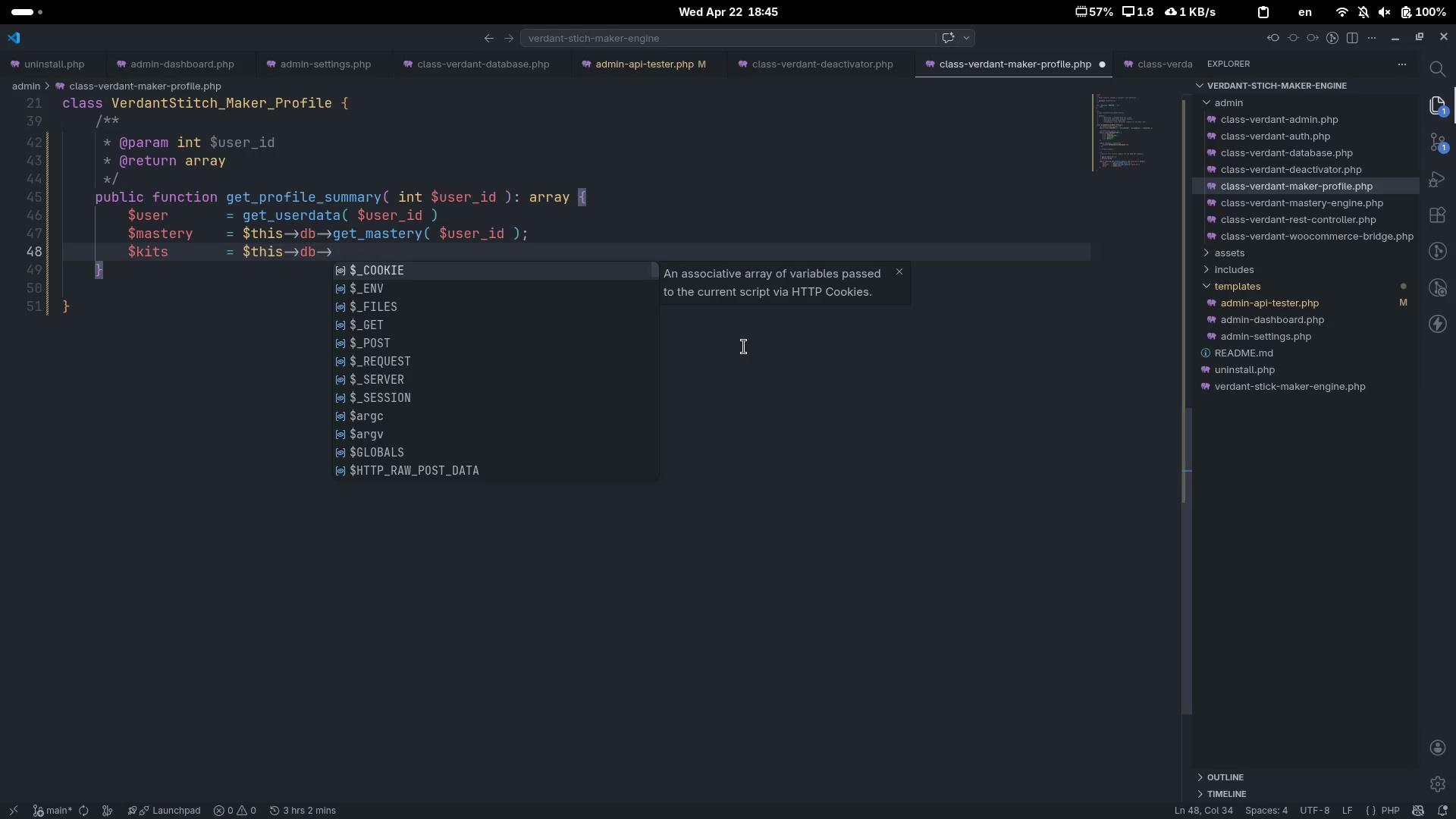 
type(get_kits_for_user($user_id)
key(Escape)
 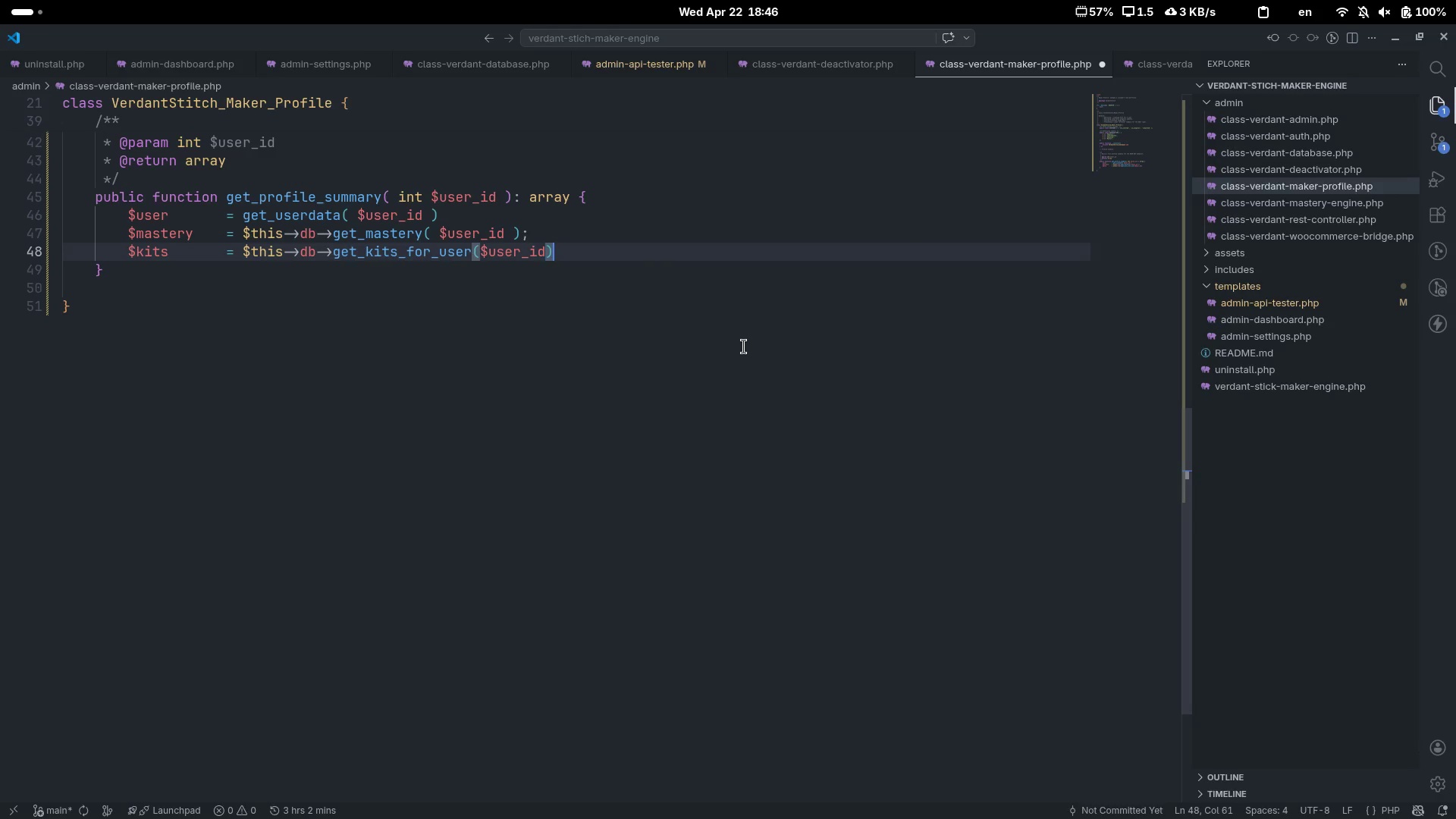 
 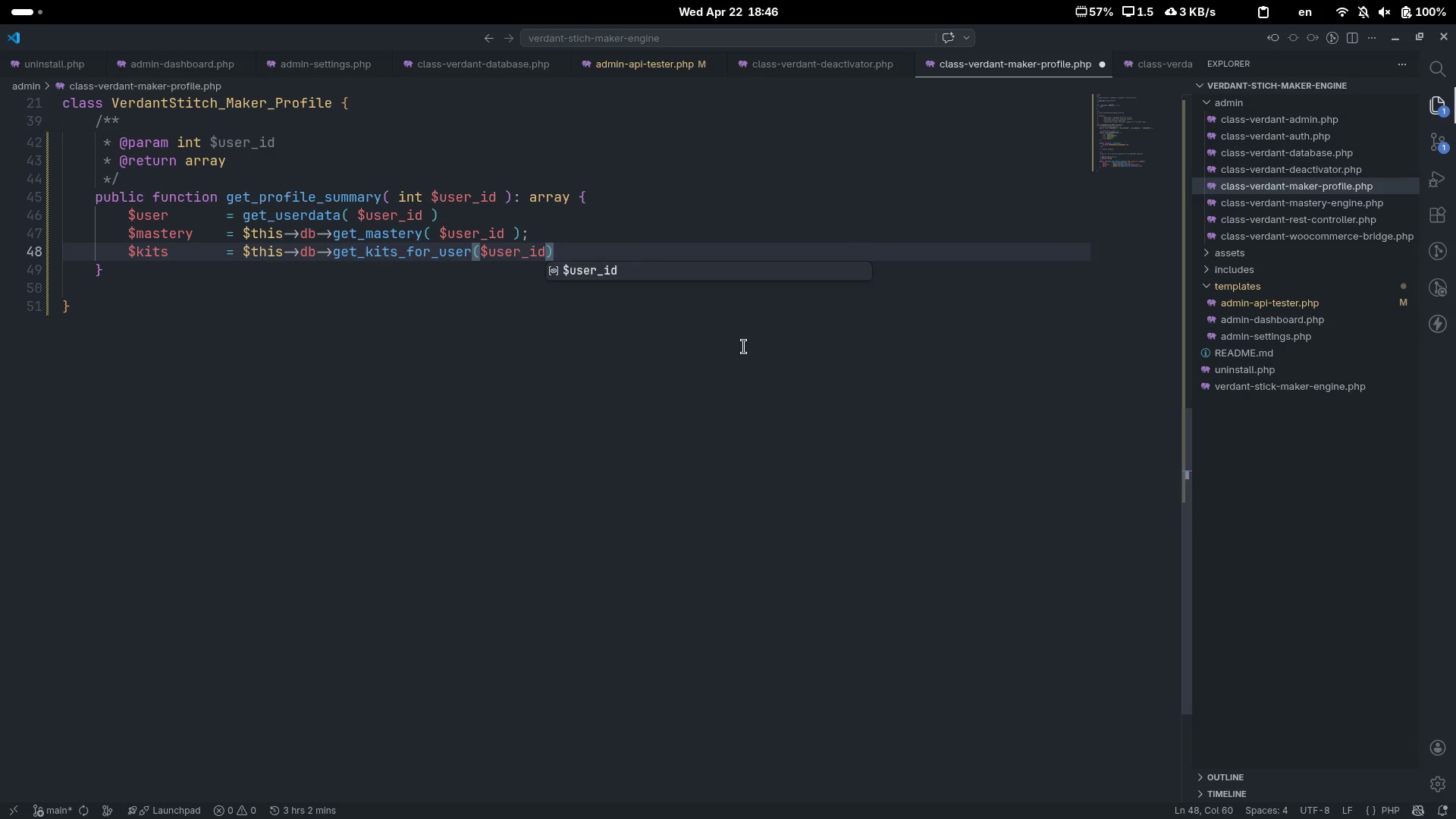 
key(Control+ControlLeft)
 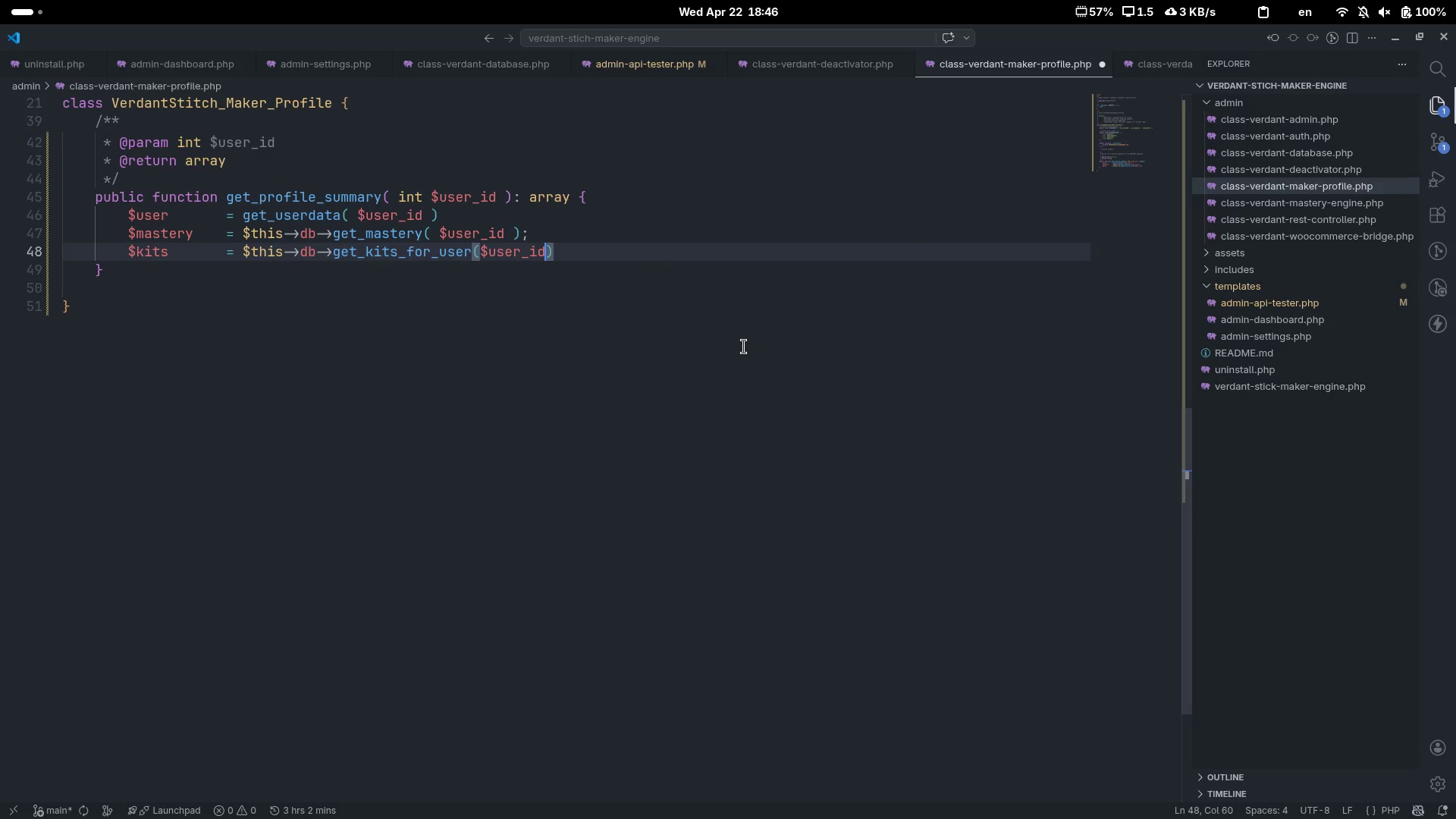 
key(Control+ArrowRight)
 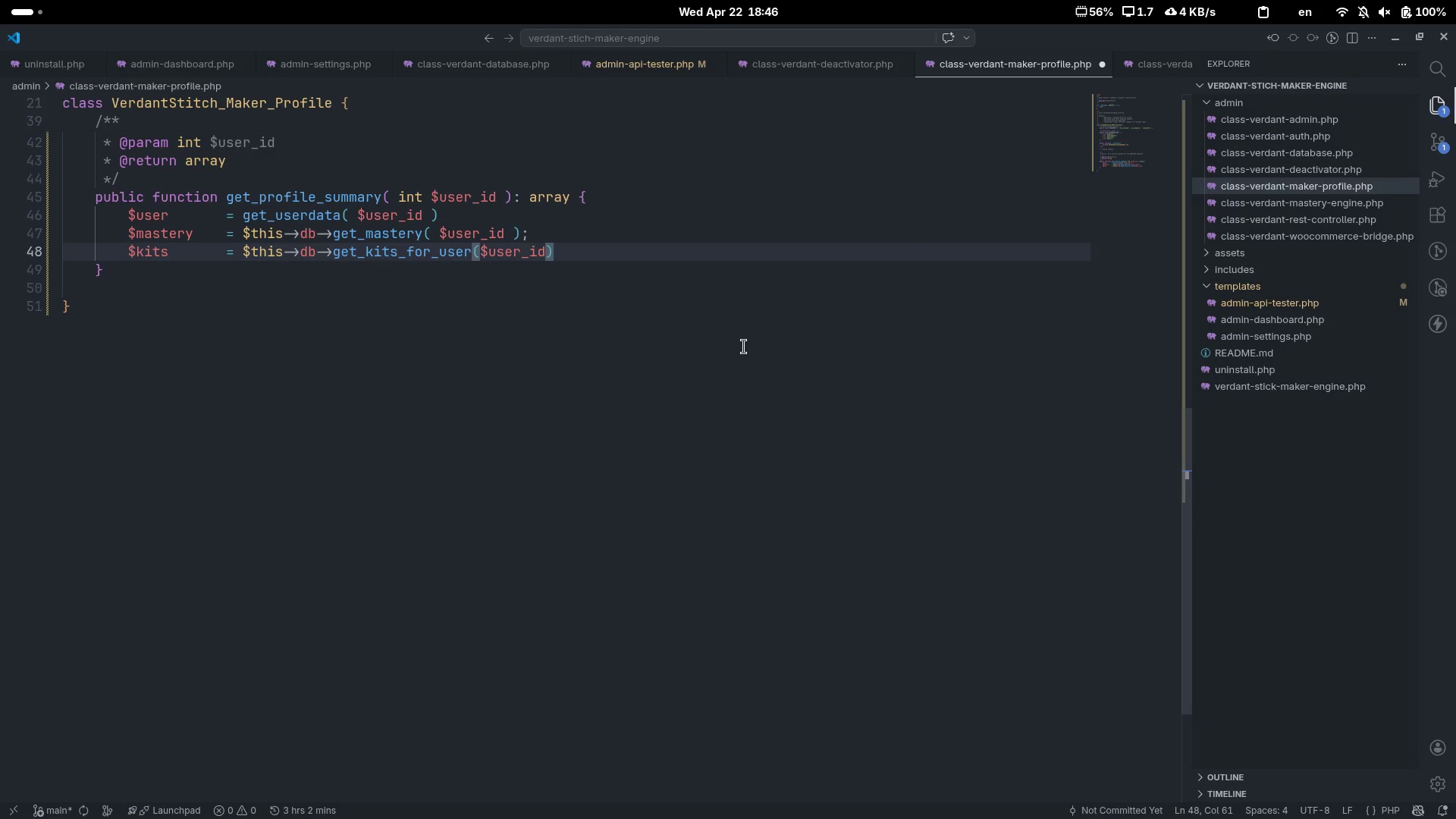 
key(Semicolon)
 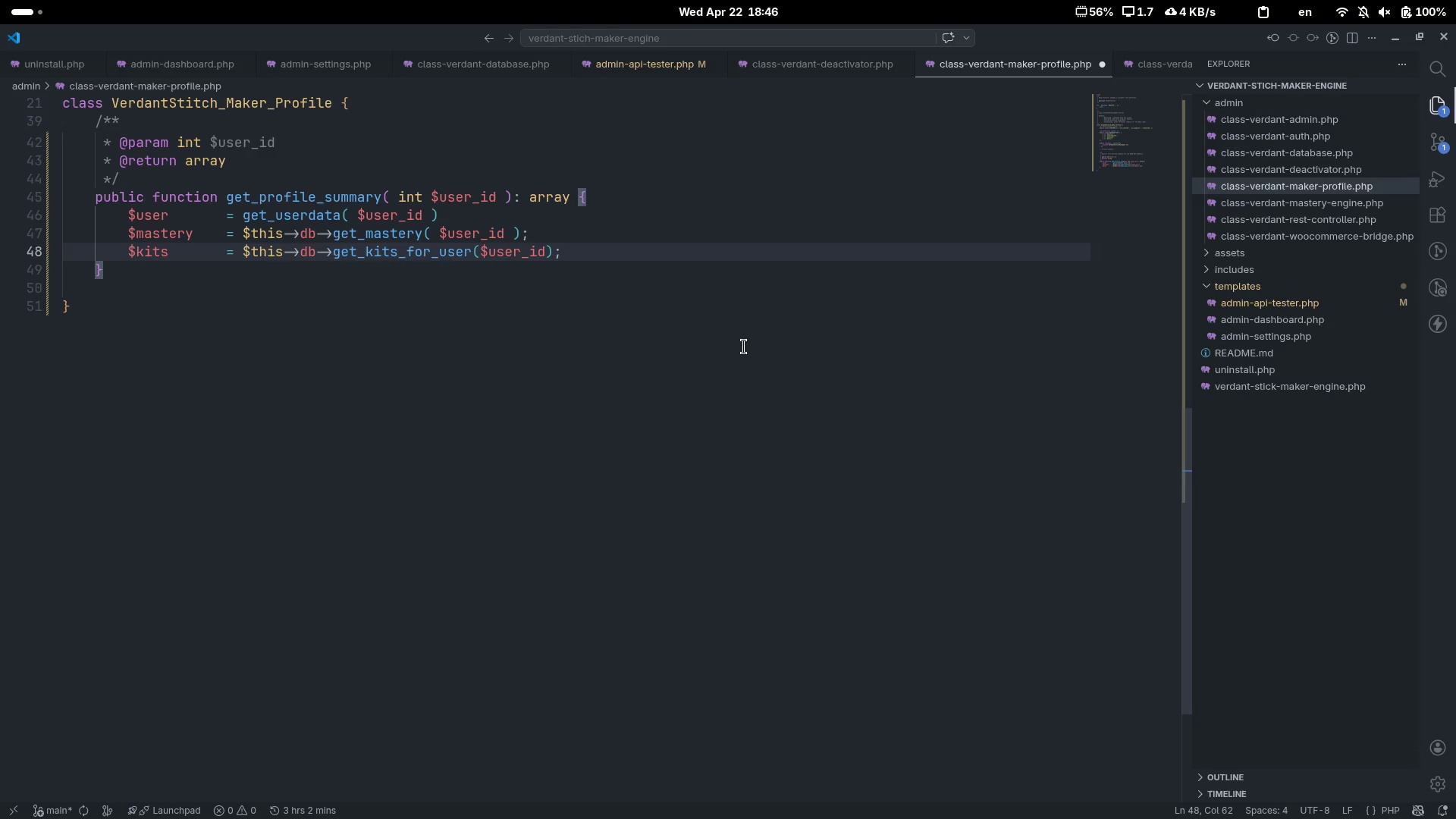 
key(Enter)
 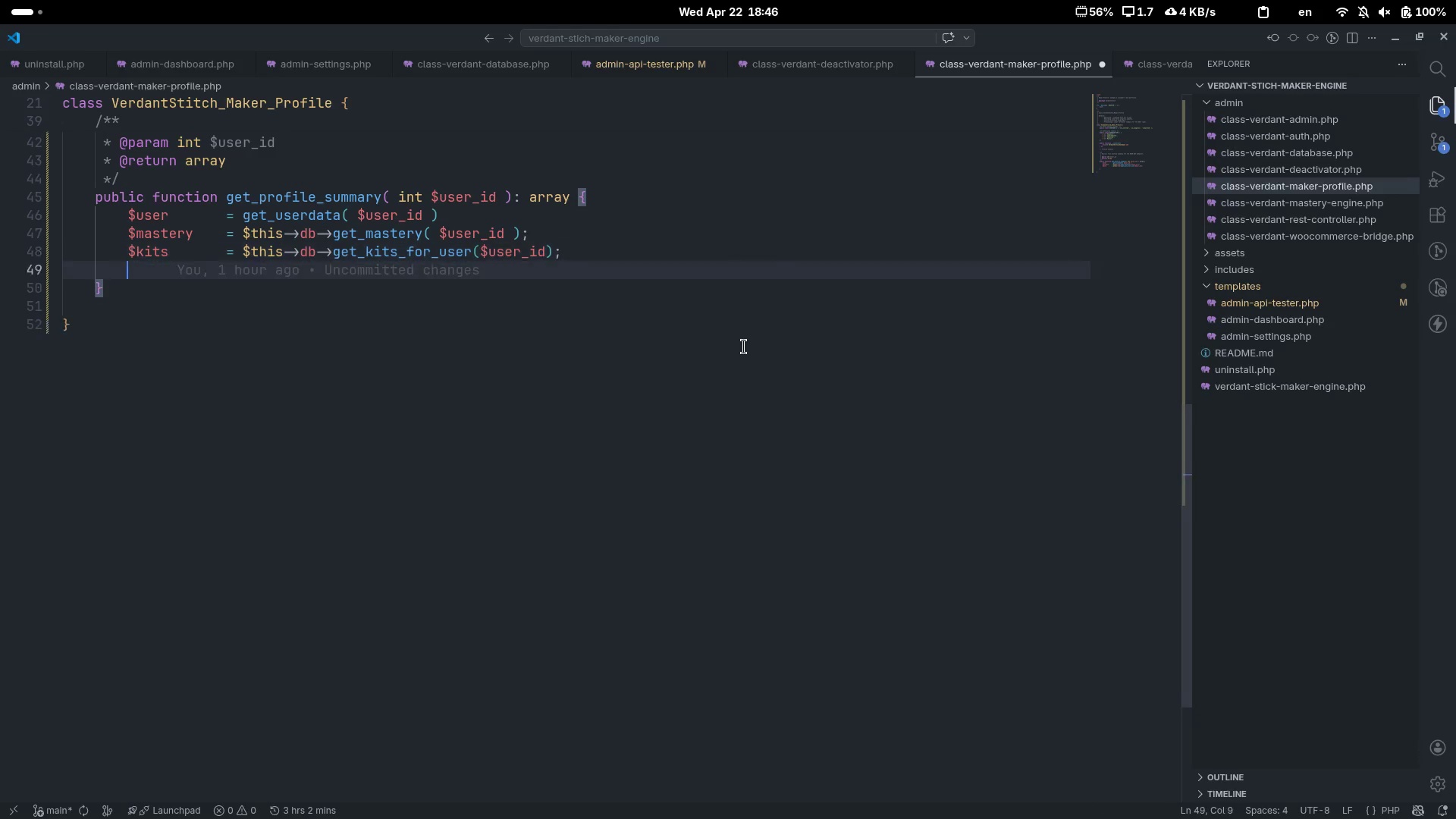 
key(Enter)
 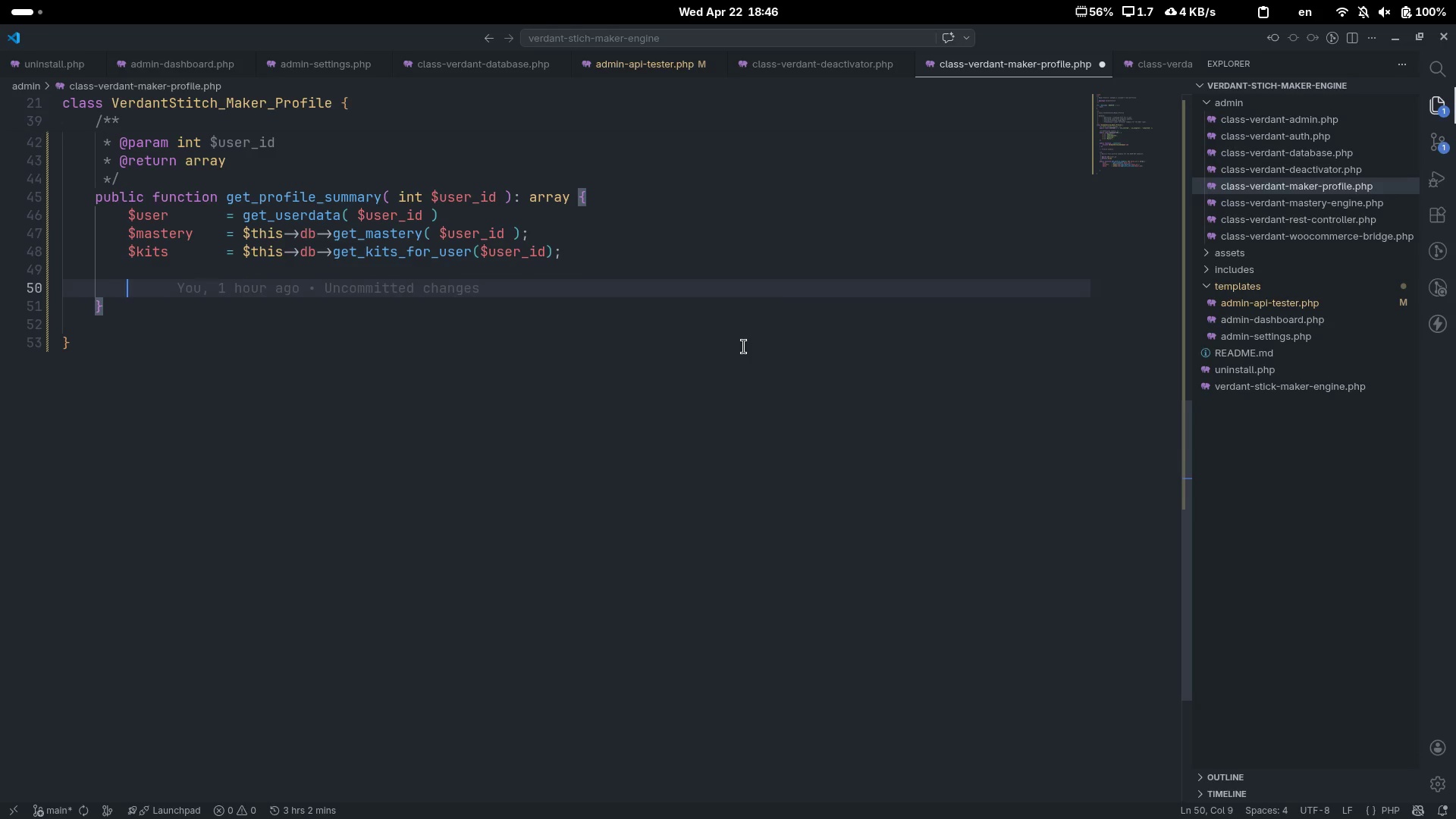 
type(return [)
 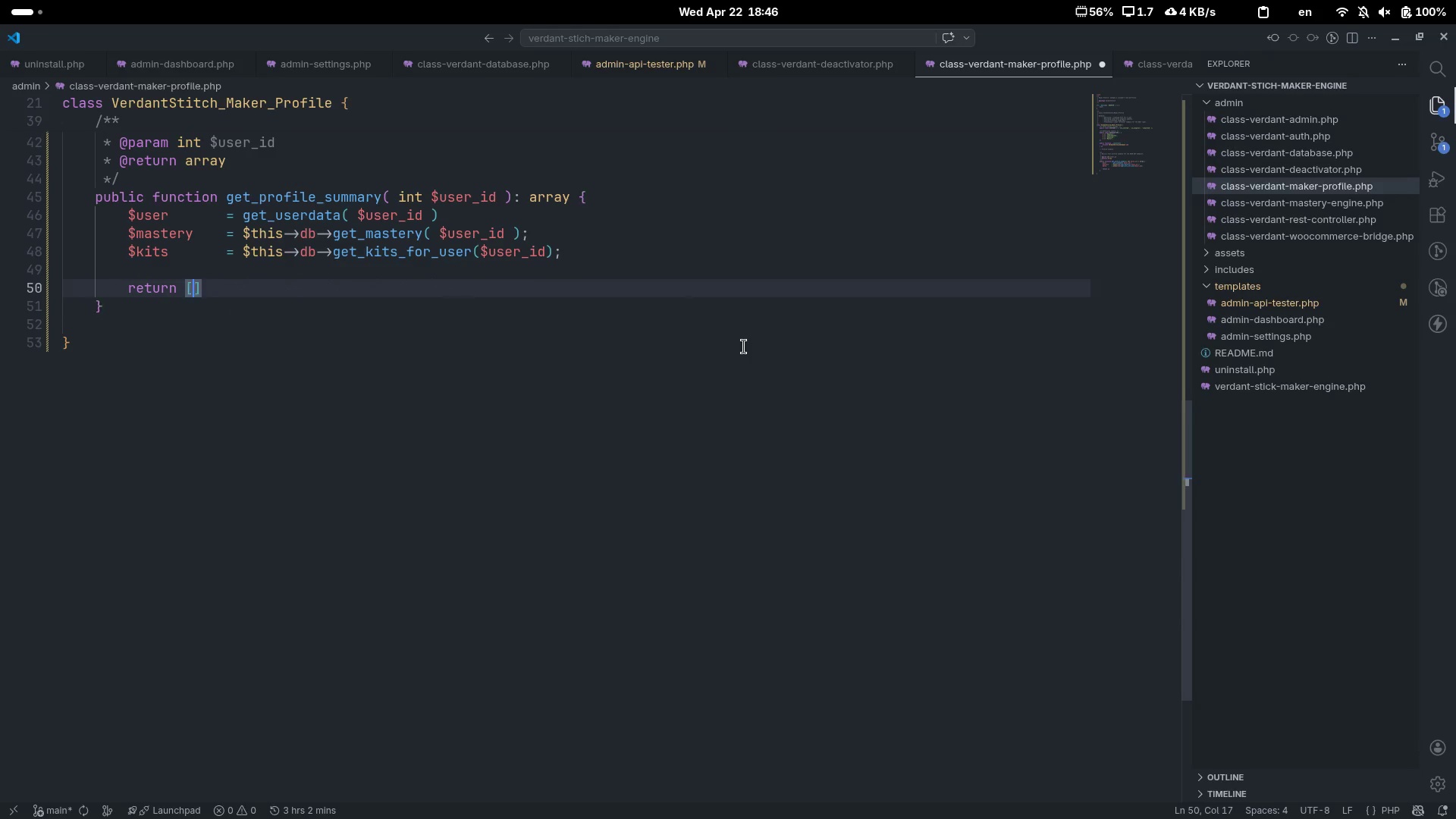 
key(Enter)
 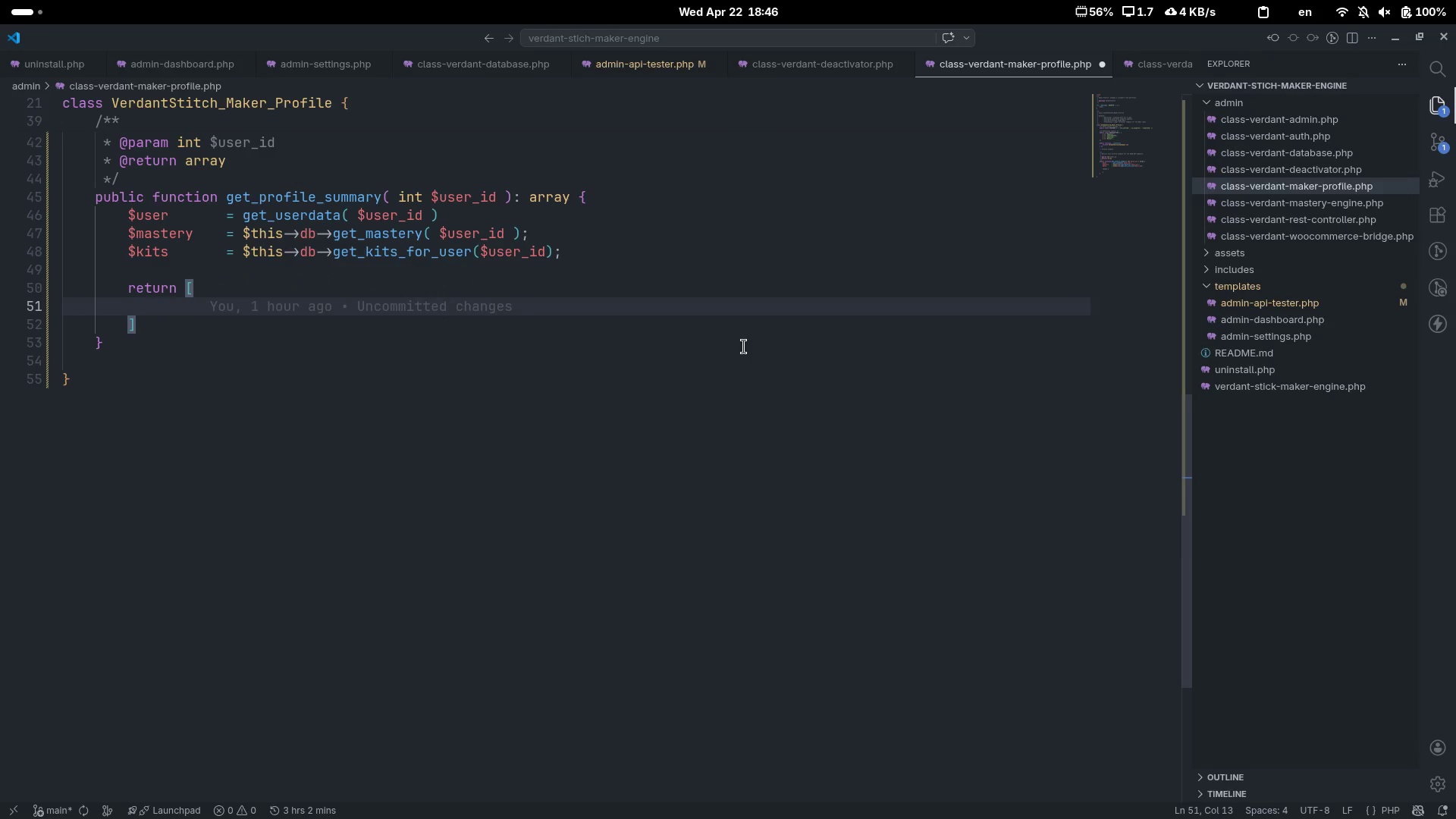 
type('user_id)
 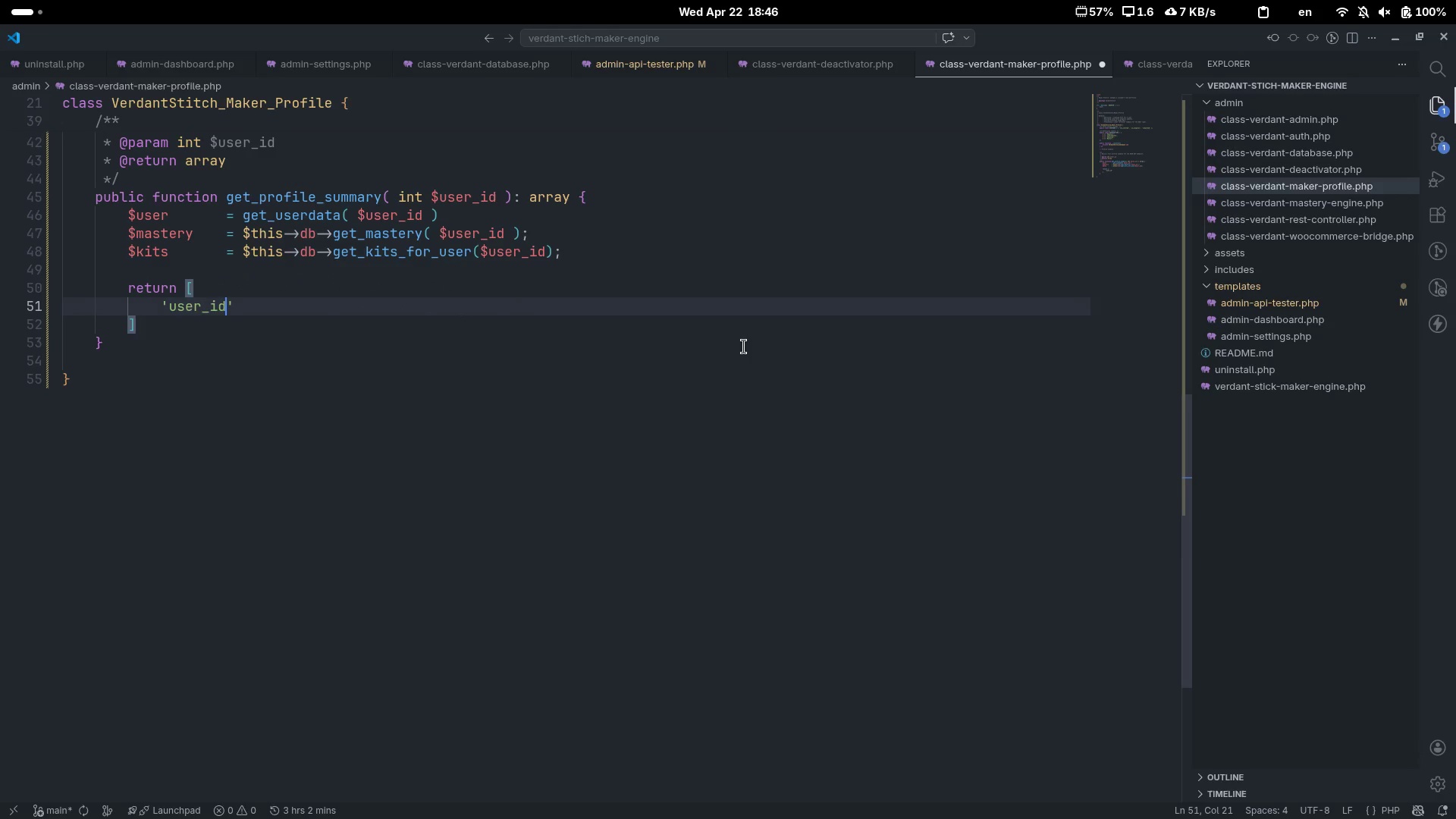 
key(ArrowRight)
 